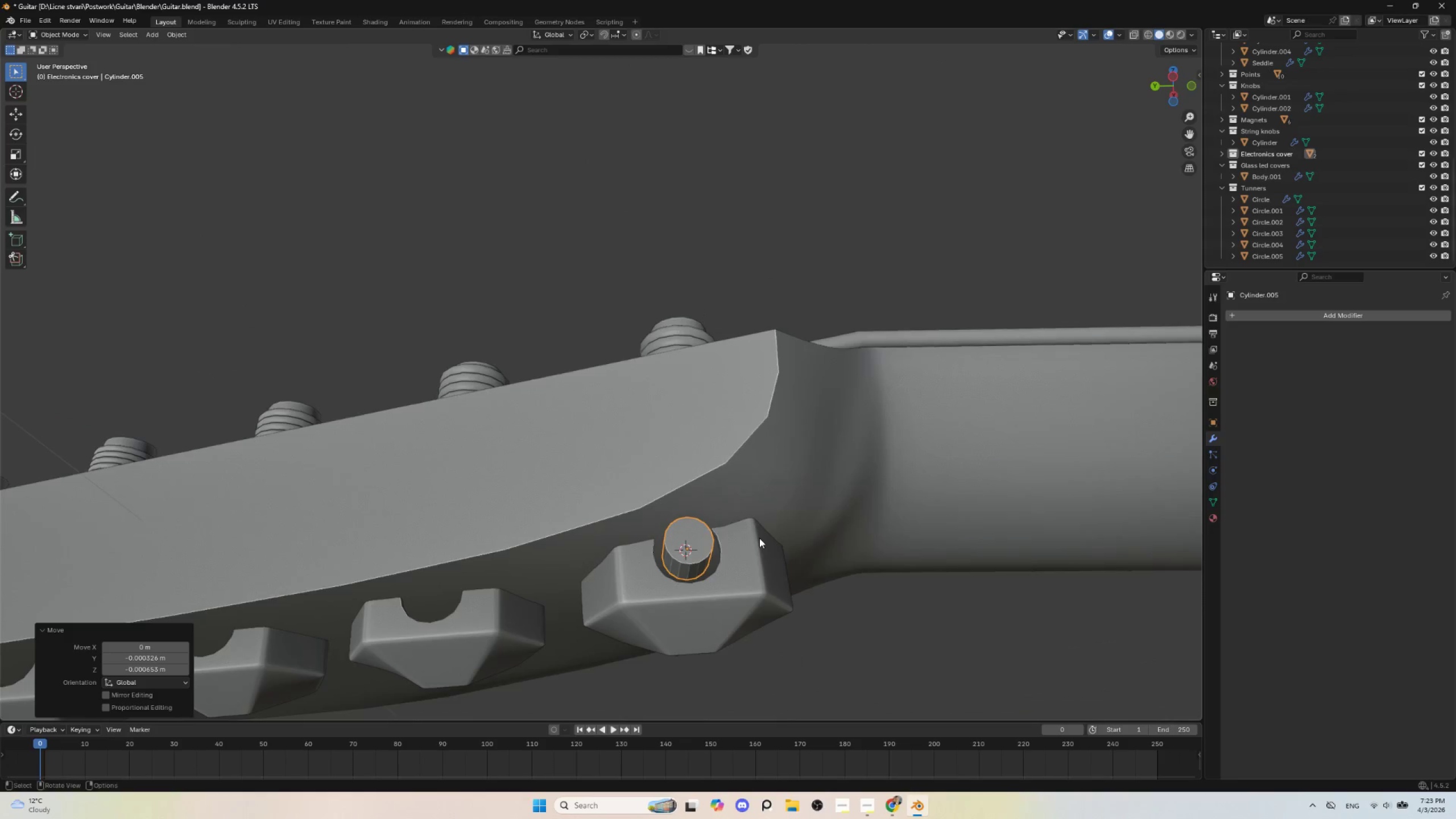 
scroll: coordinate [755, 547], scroll_direction: down, amount: 2.0
 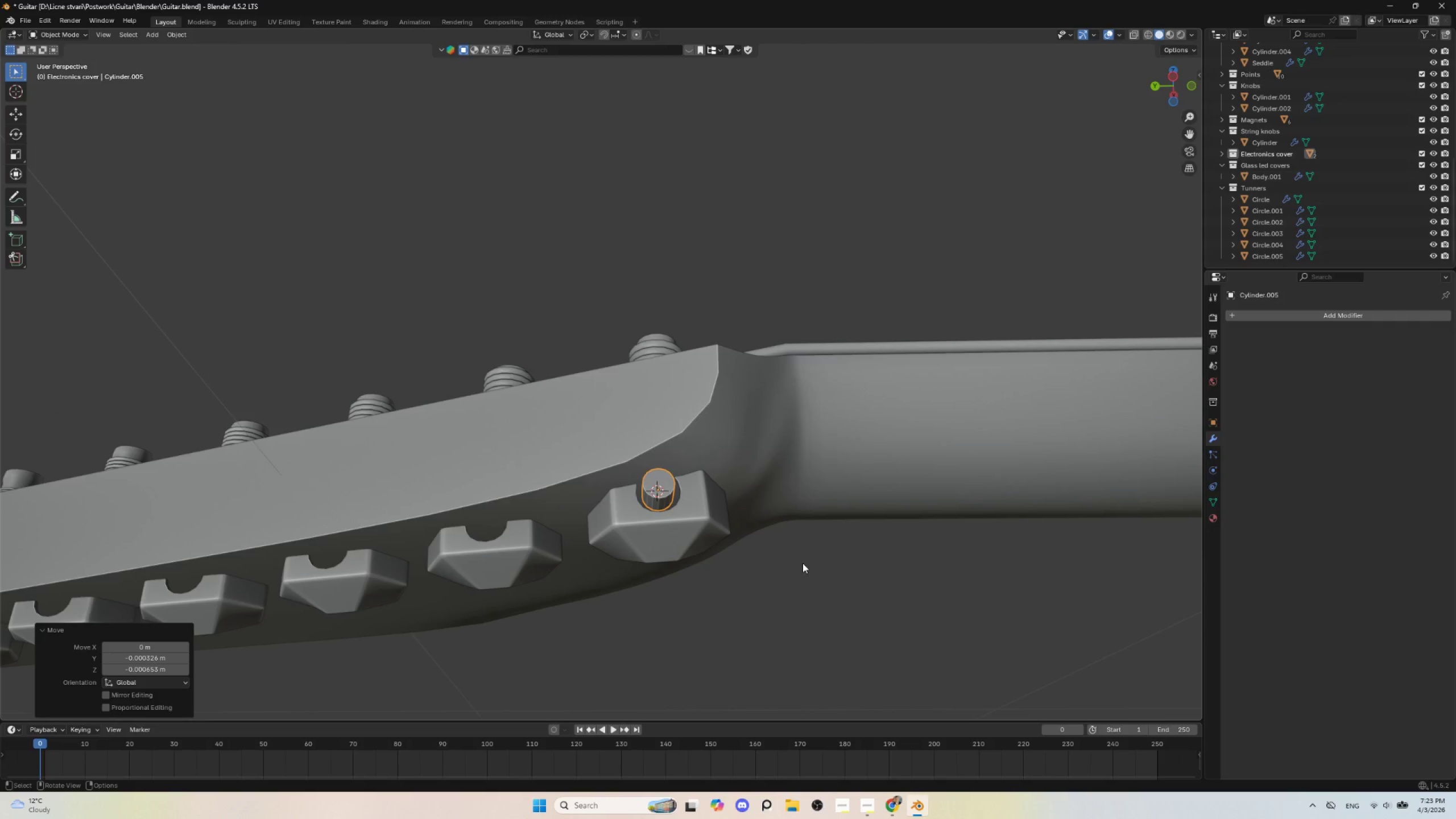 
wait(5.34)
 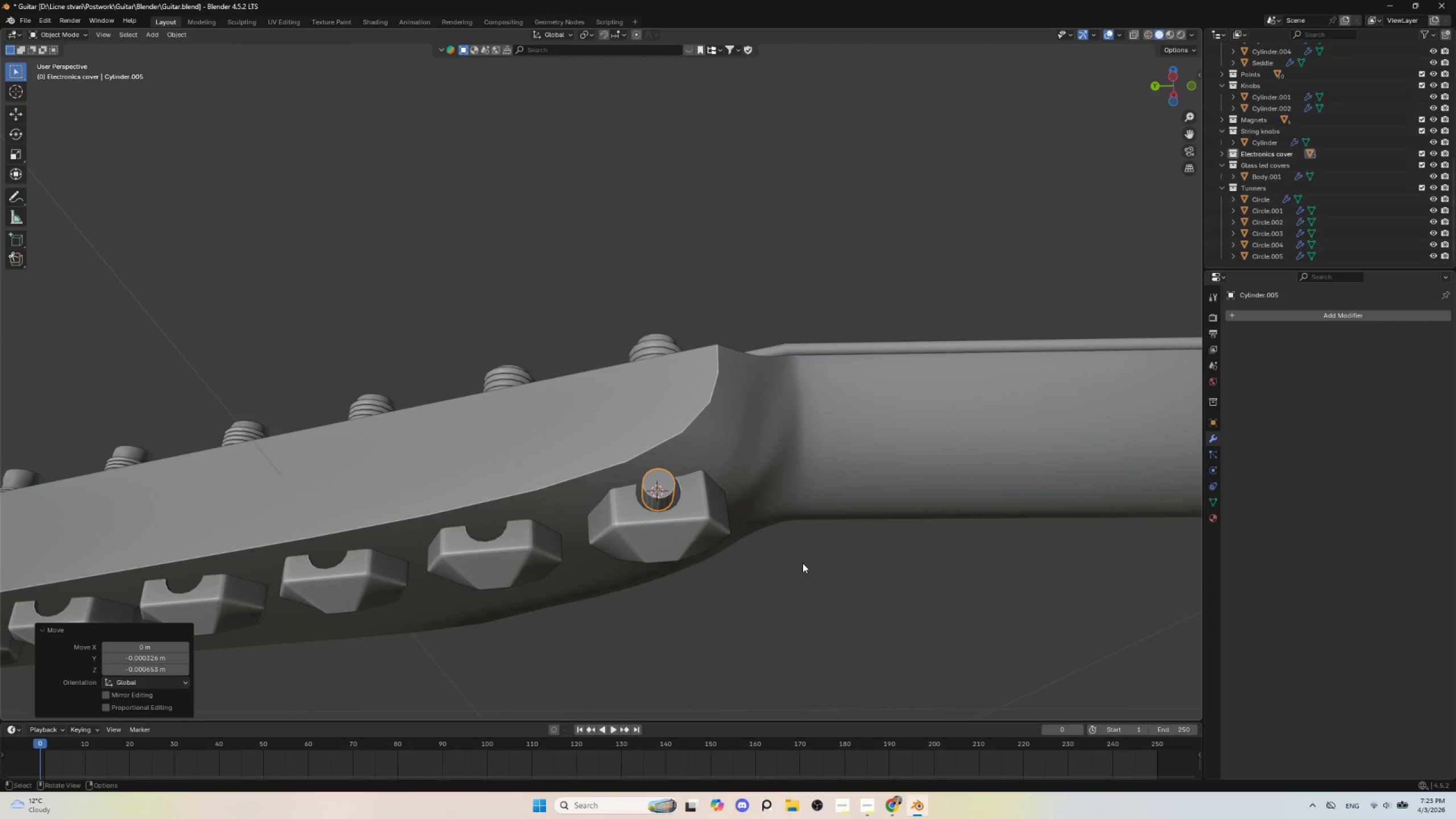 
hold_key(key=AltLeft, duration=1.12)
 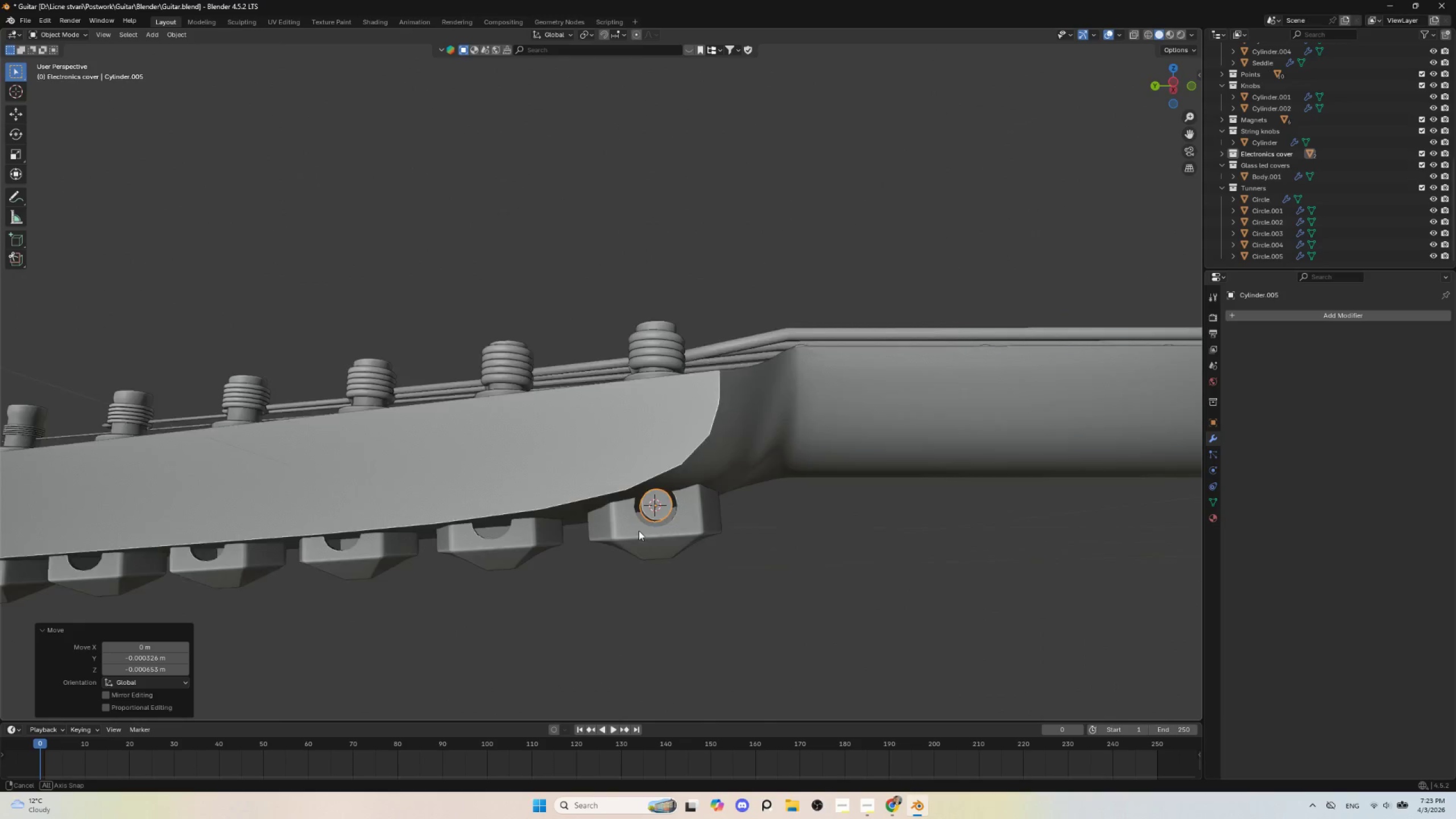 
hold_key(key=AltLeft, duration=0.45)
 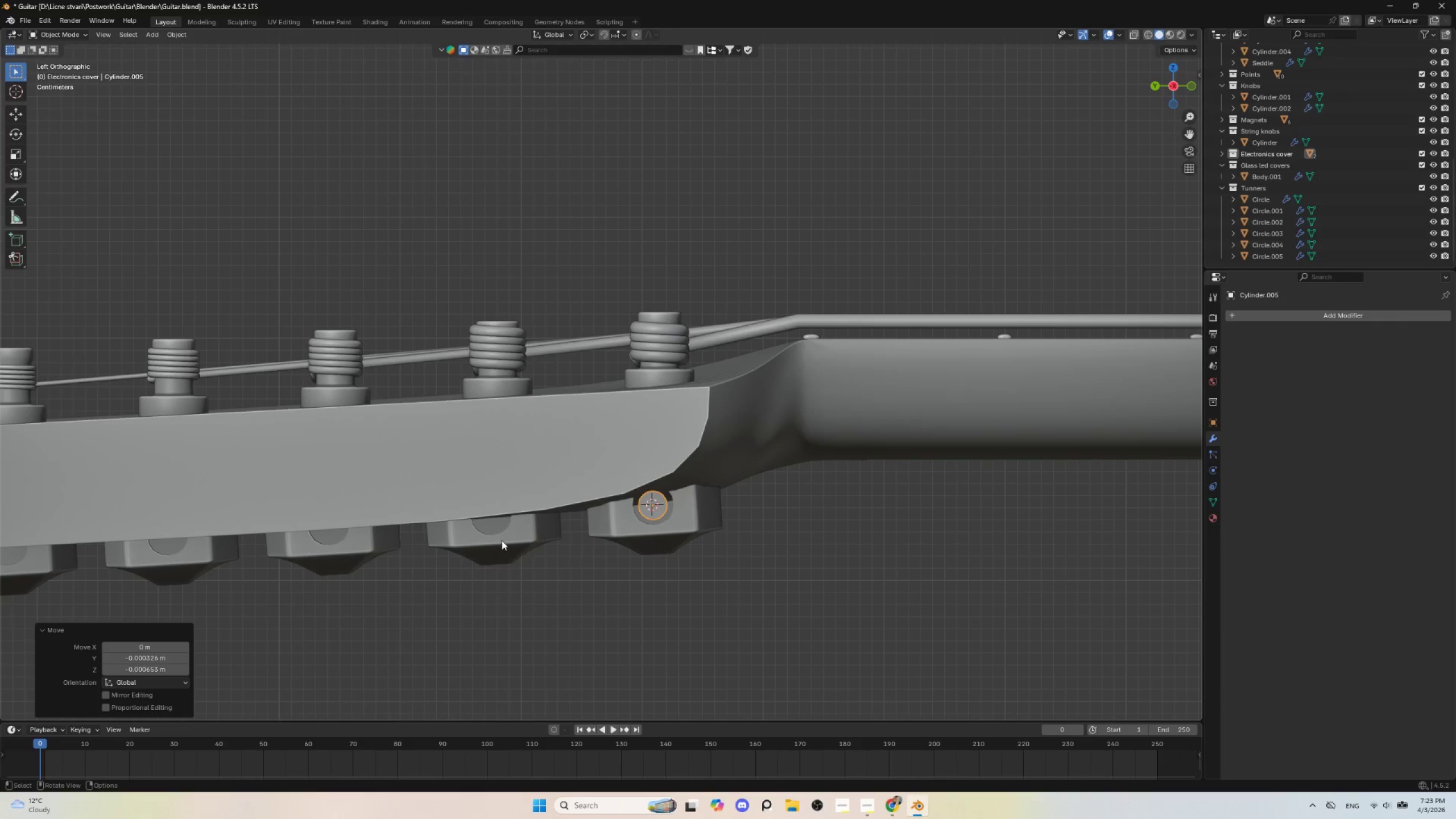 
left_click([502, 540])
 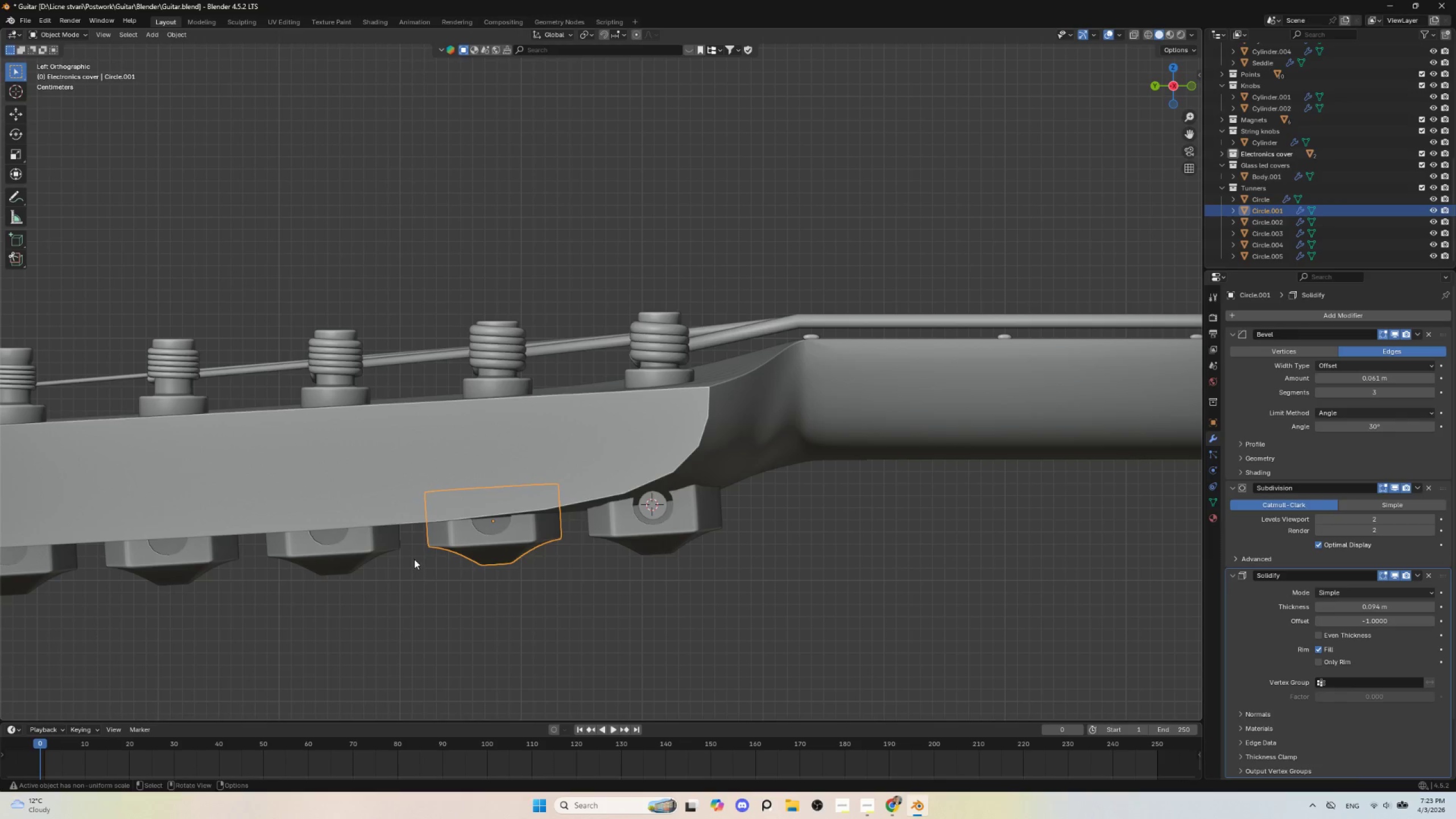 
hold_key(key=ShiftLeft, duration=0.67)
 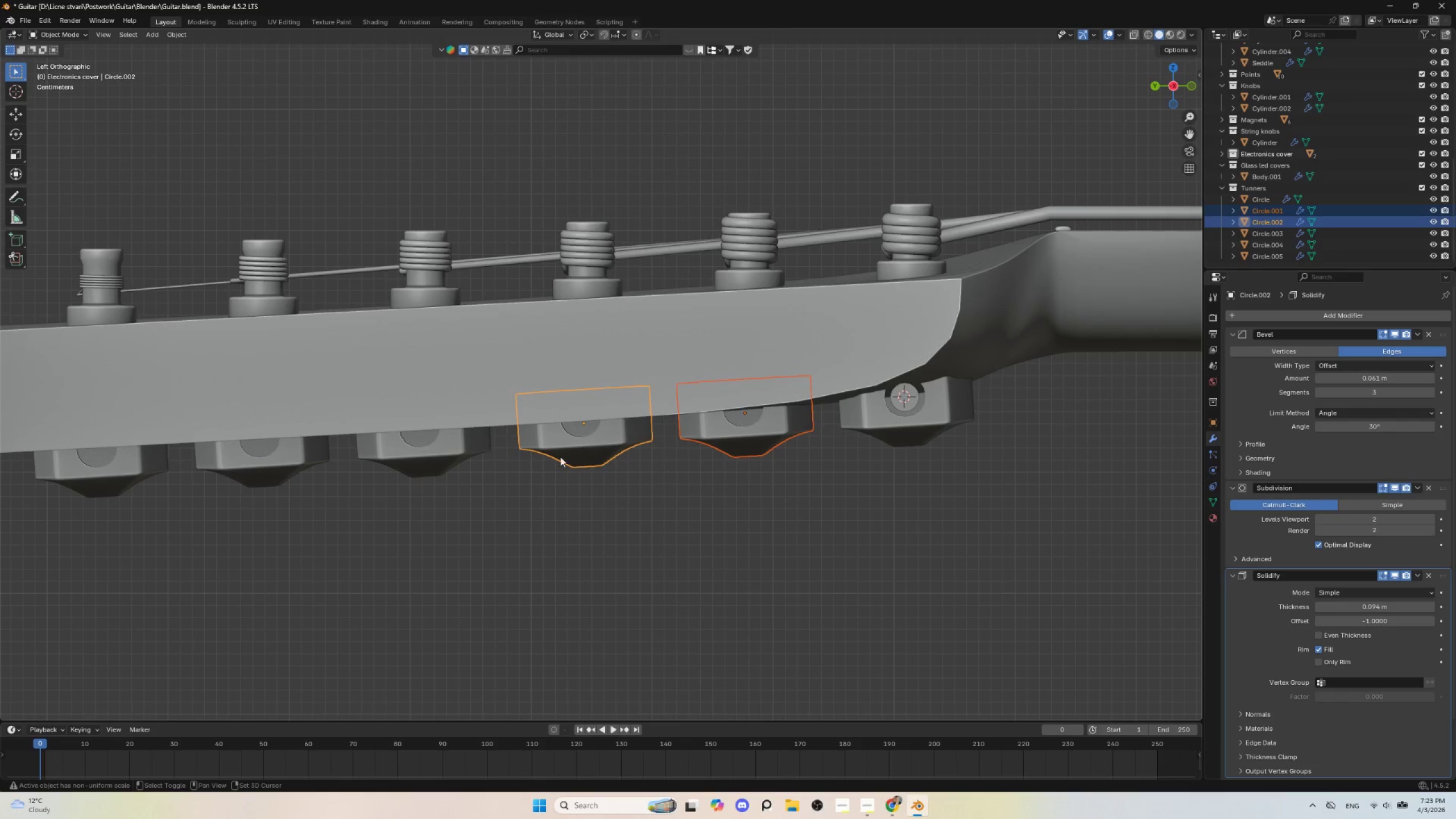 
hold_key(key=ShiftLeft, duration=1.52)
left_click([589, 442])
 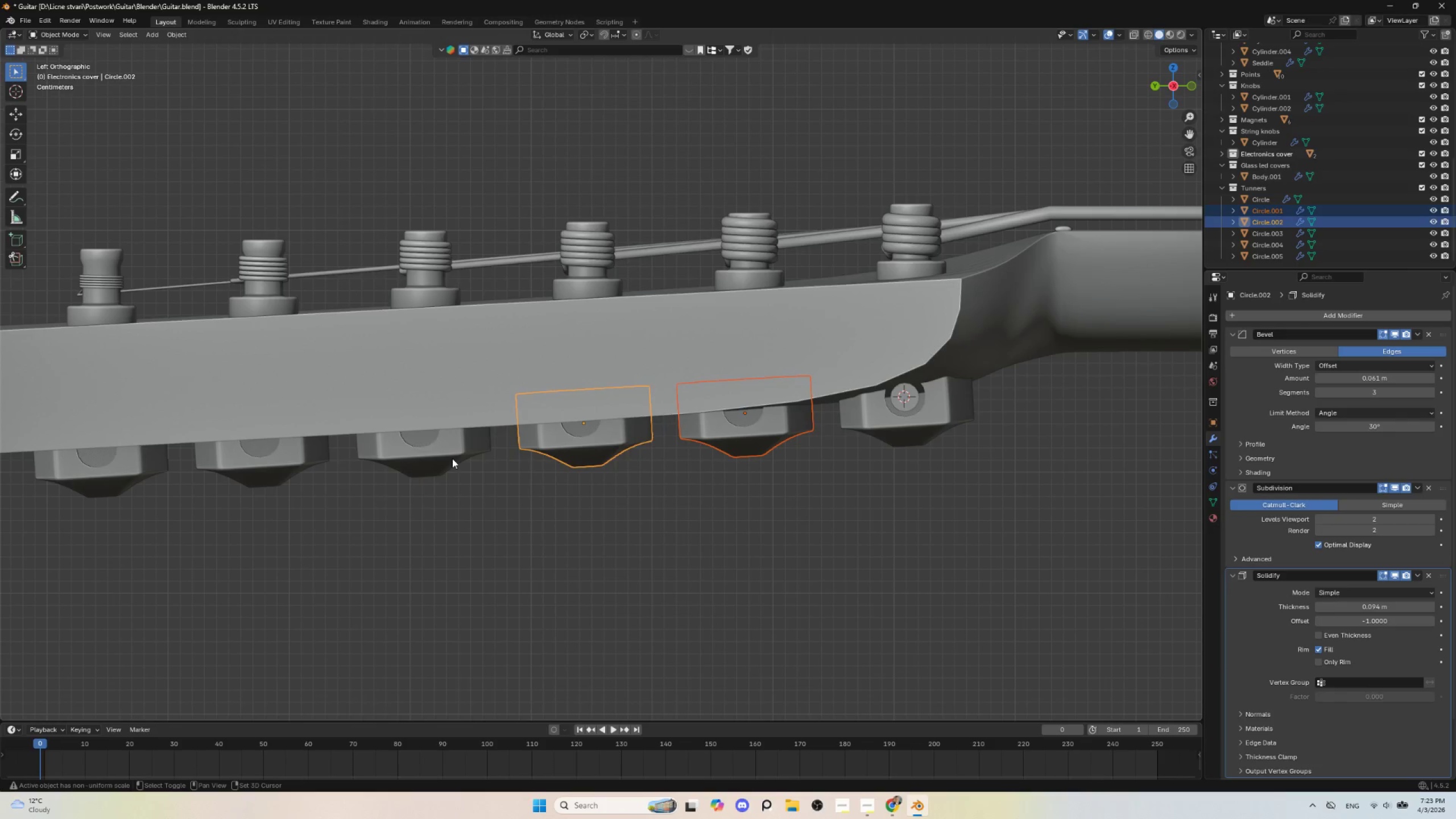 
left_click([452, 458])
 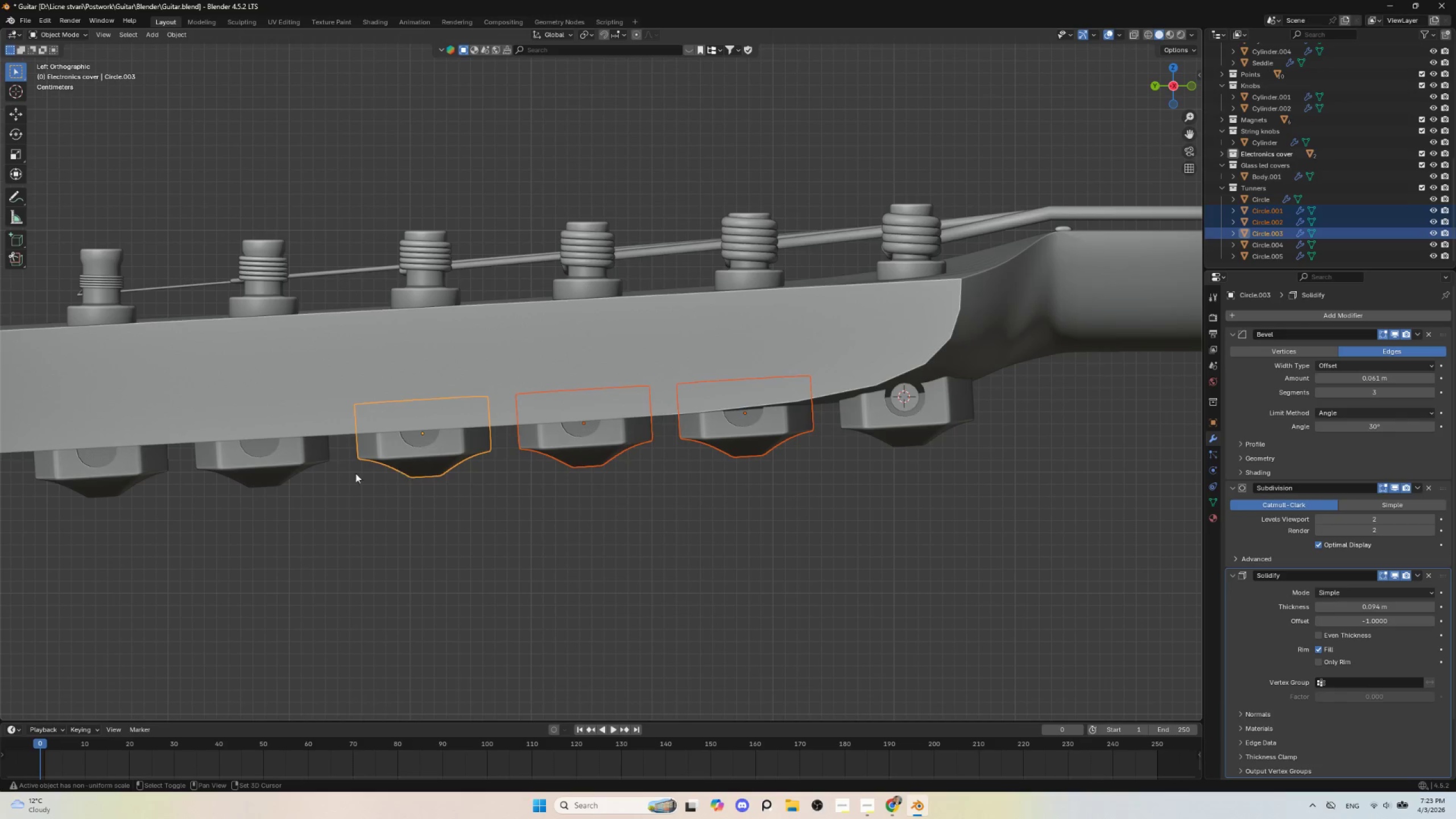 
hold_key(key=ShiftLeft, duration=1.51)
left_click([280, 468])
 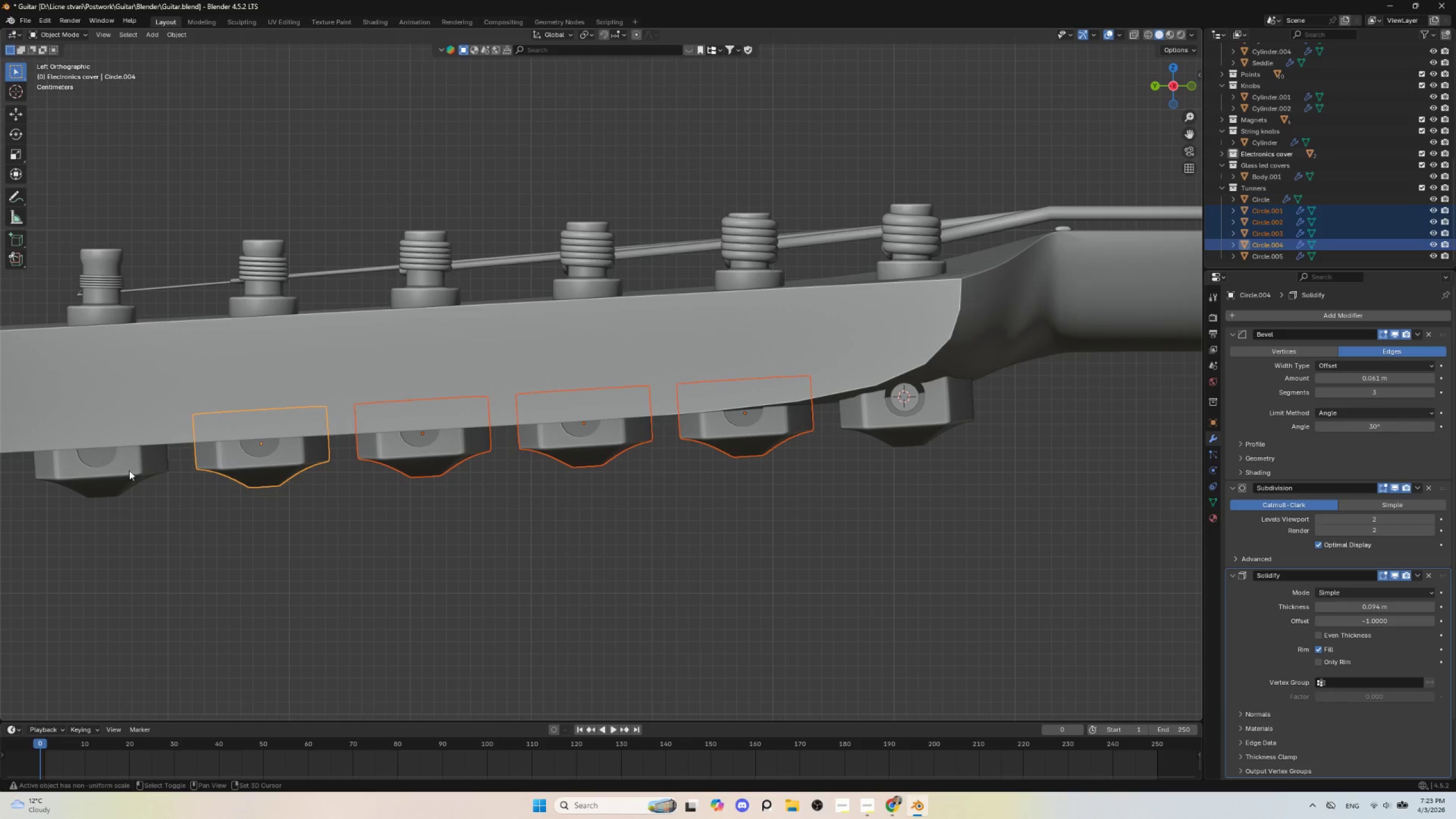 
left_click([124, 471])
 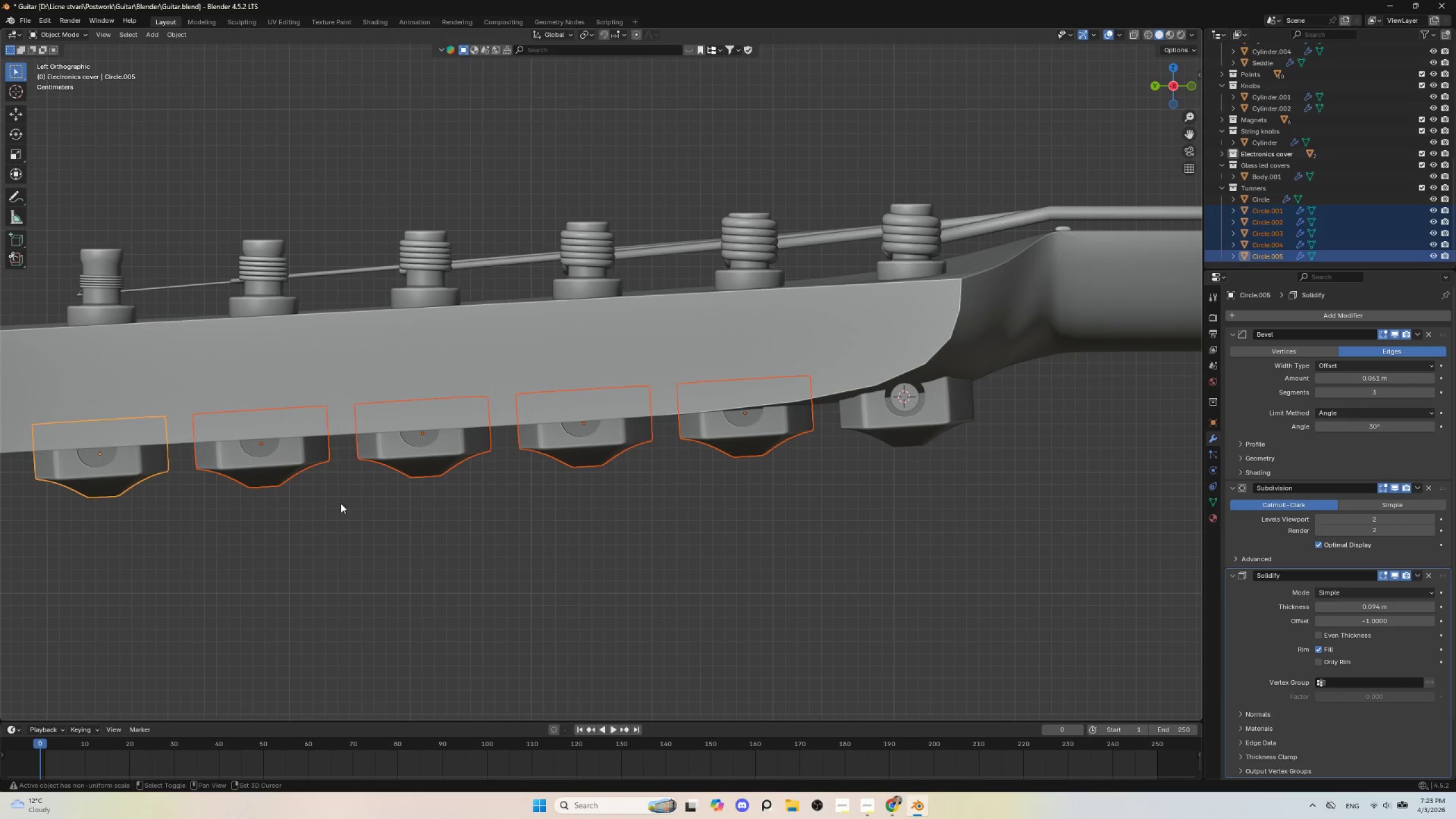 
key(Shift+ShiftLeft)
 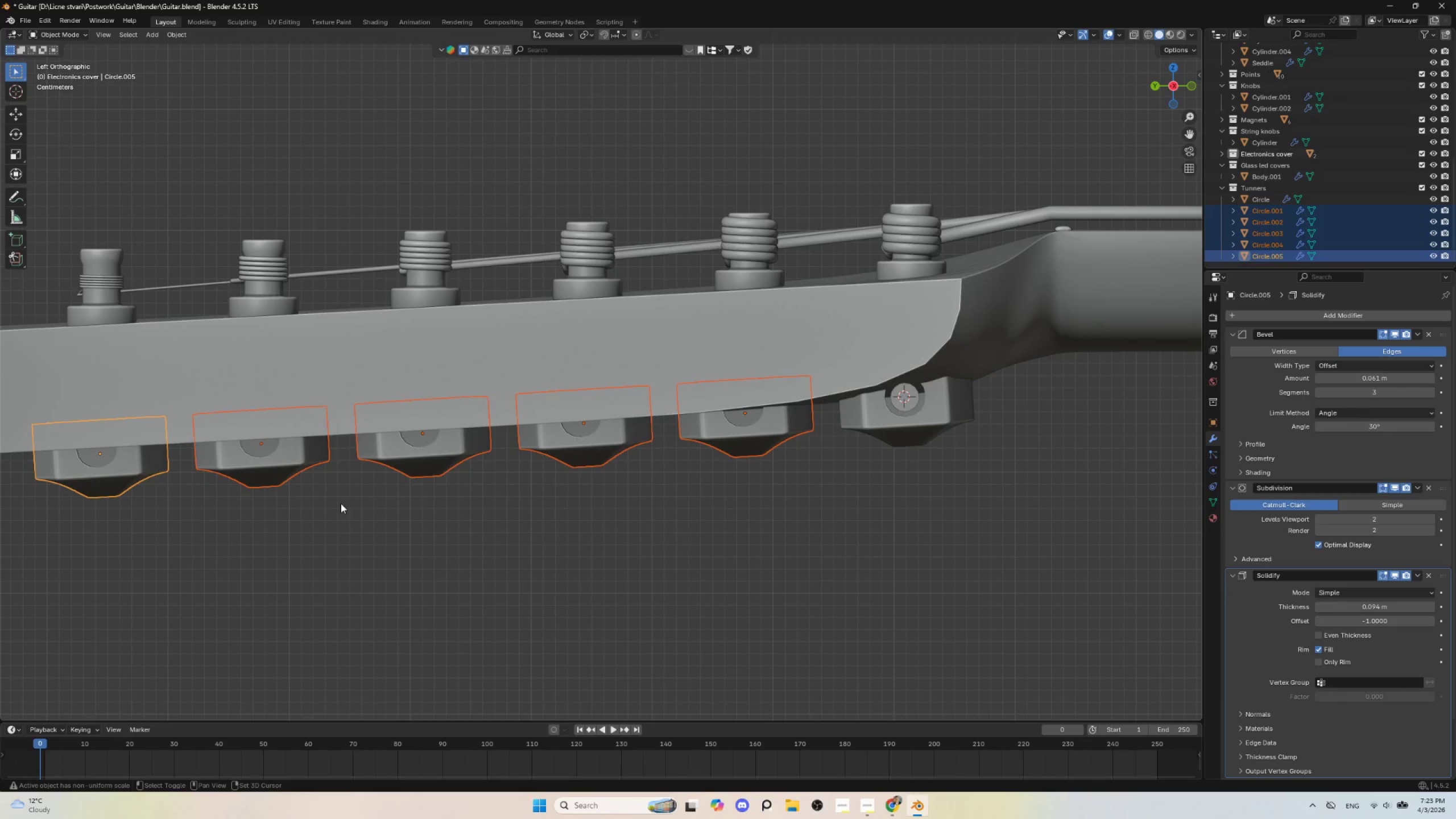 
key(Shift+ShiftLeft)
 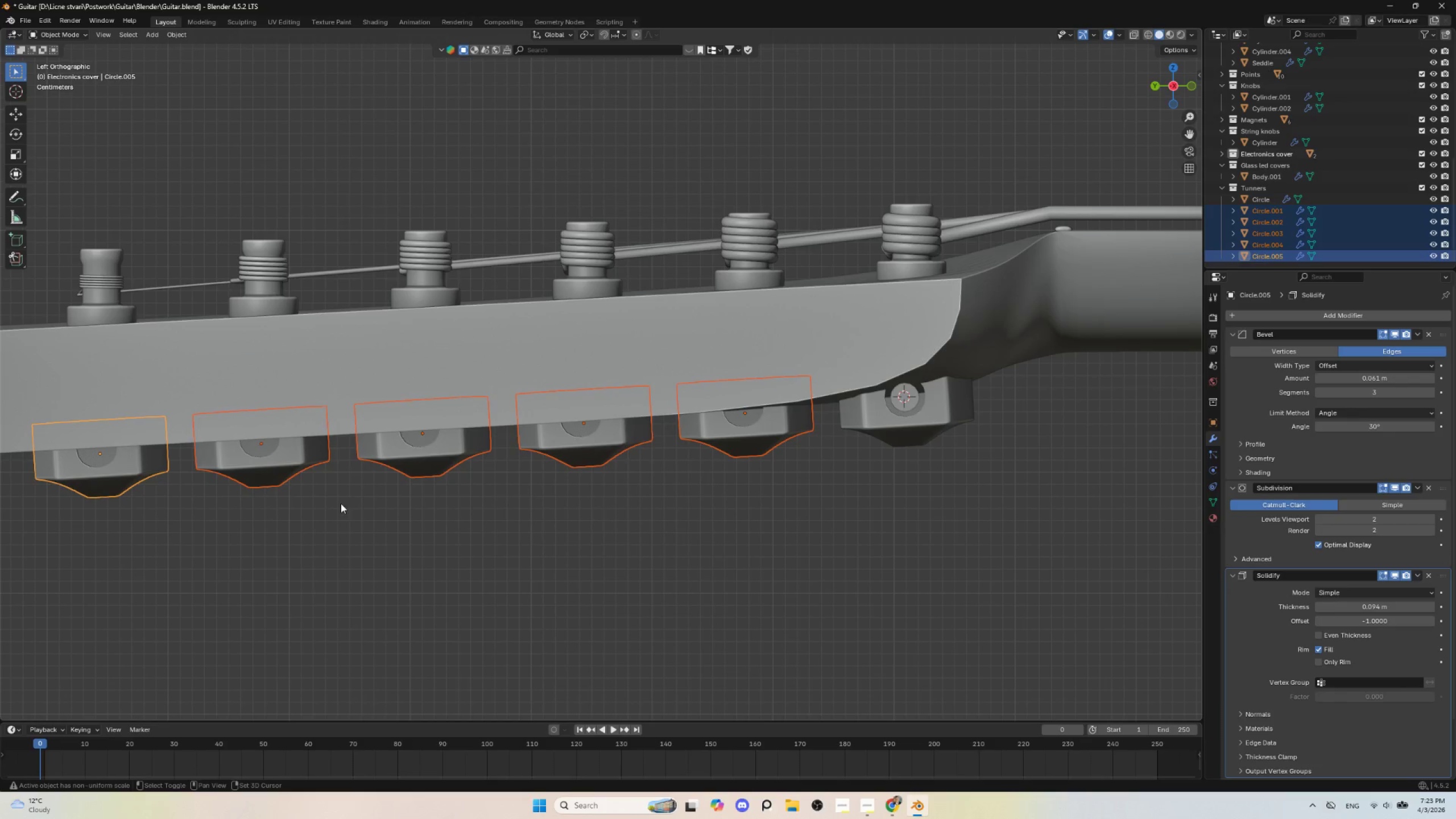 
key(Shift+ShiftLeft)
 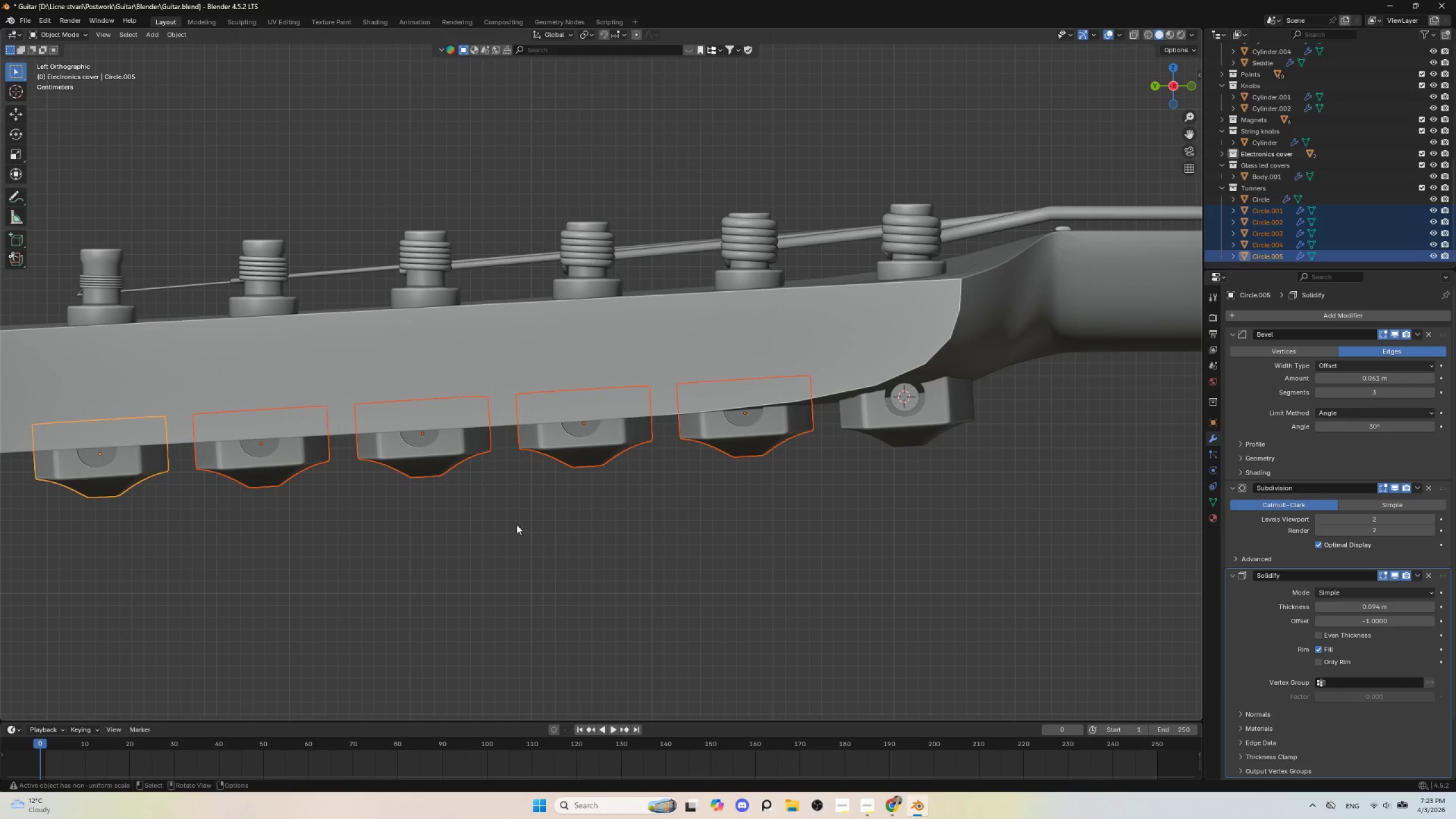 
key(Shift+ShiftLeft)
 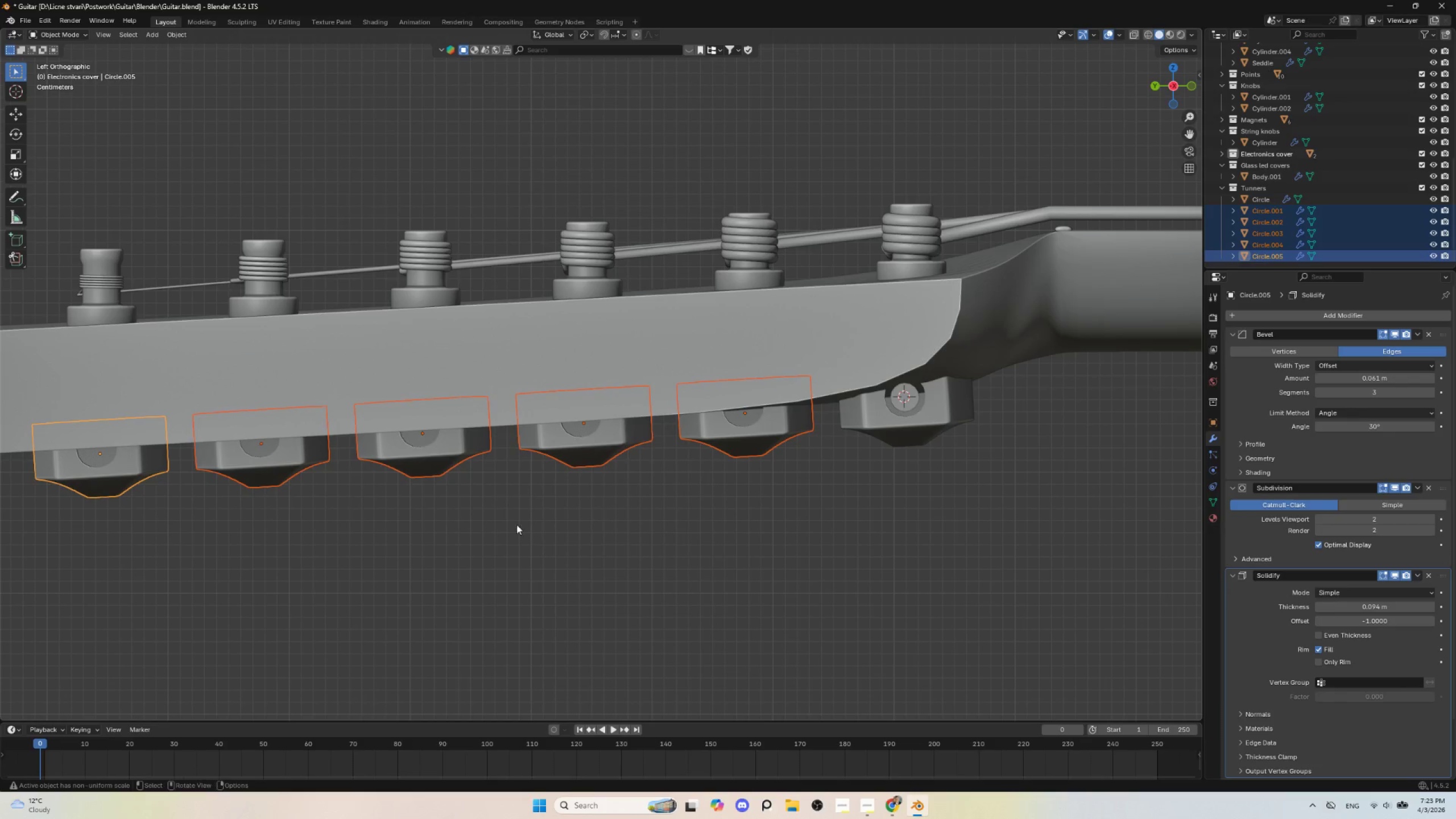 
key(Shift+ShiftLeft)
 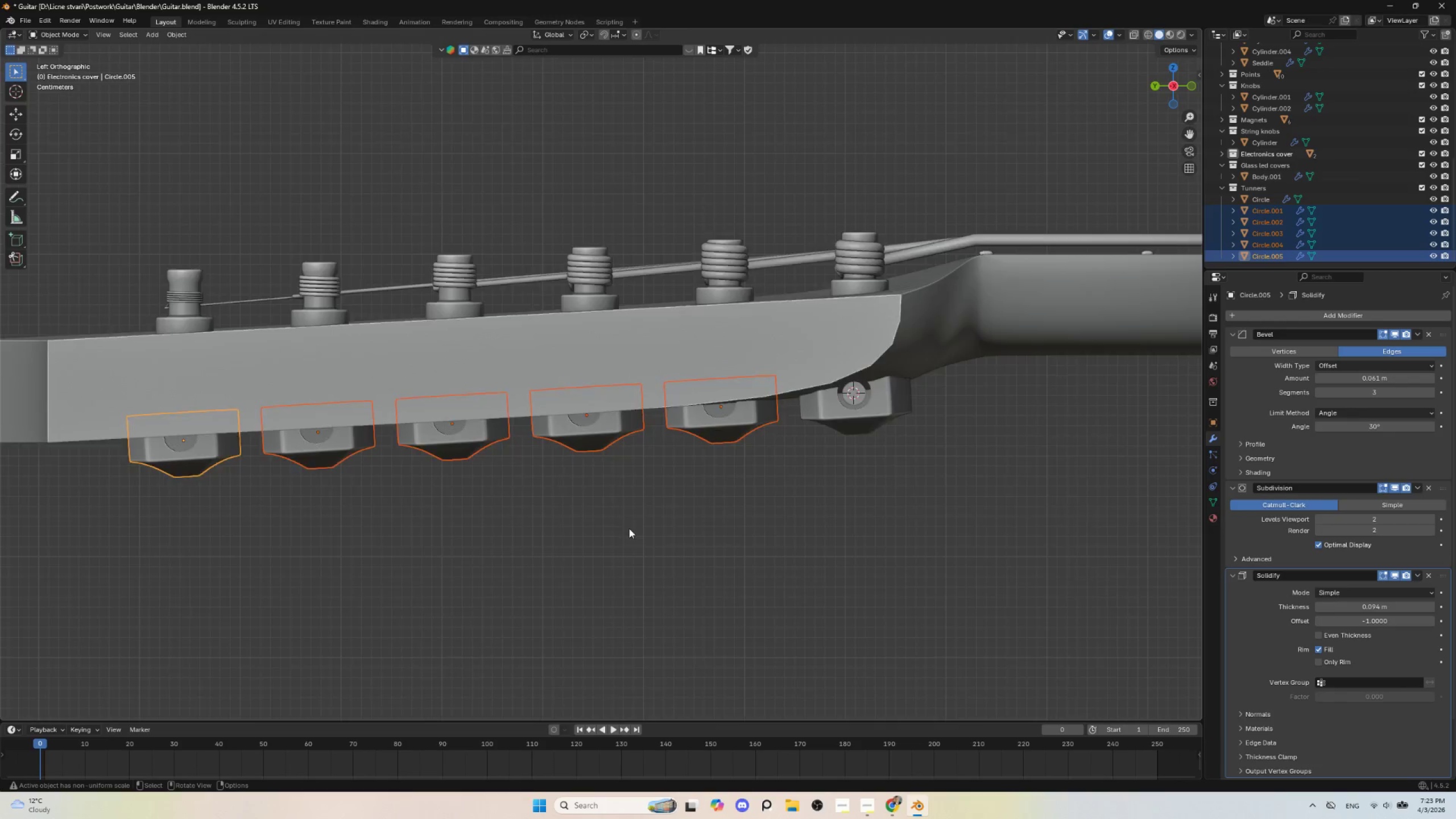 
scroll: coordinate [629, 528], scroll_direction: down, amount: 3.0
 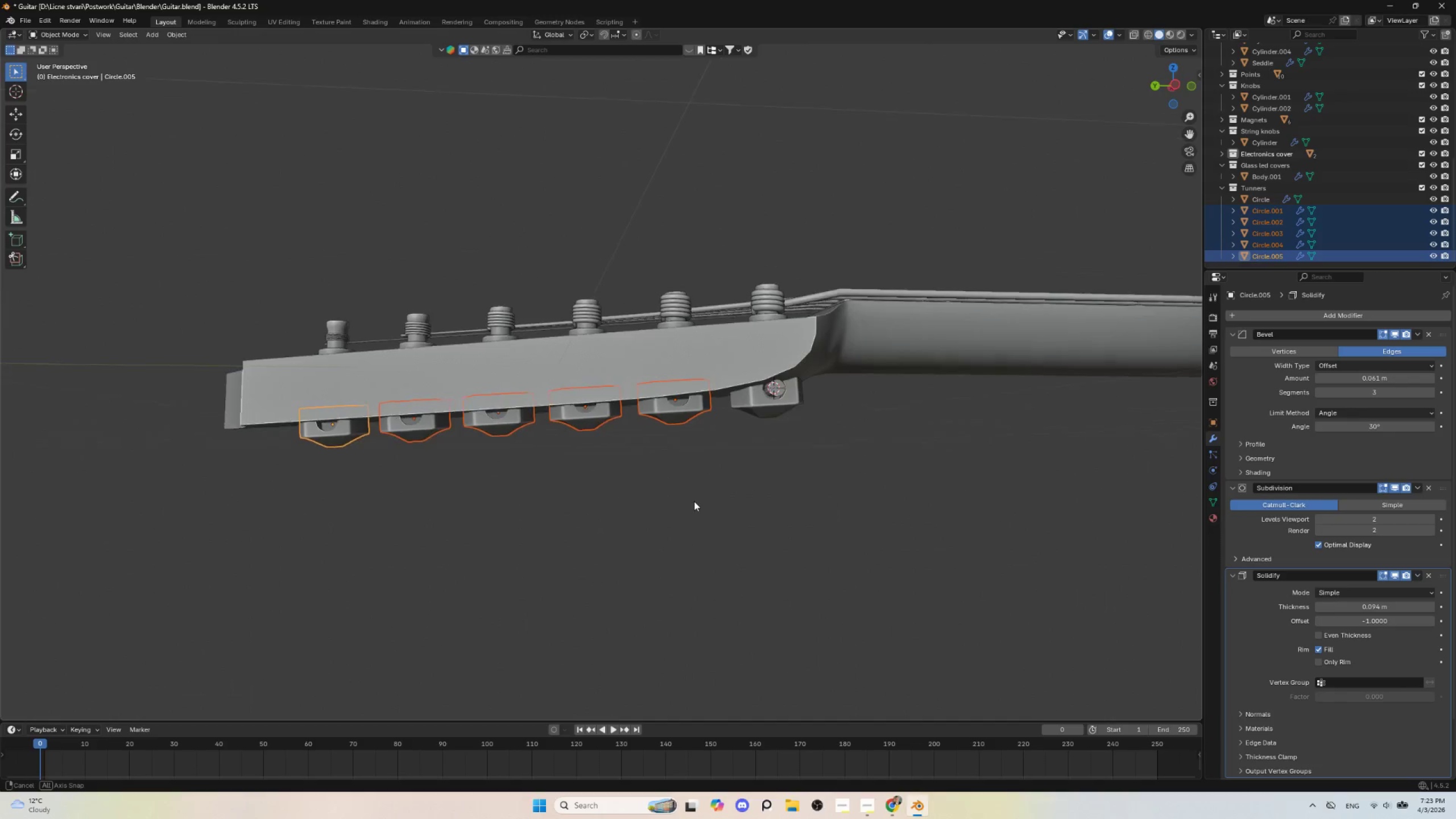 
hold_key(key=AltLeft, duration=0.38)
 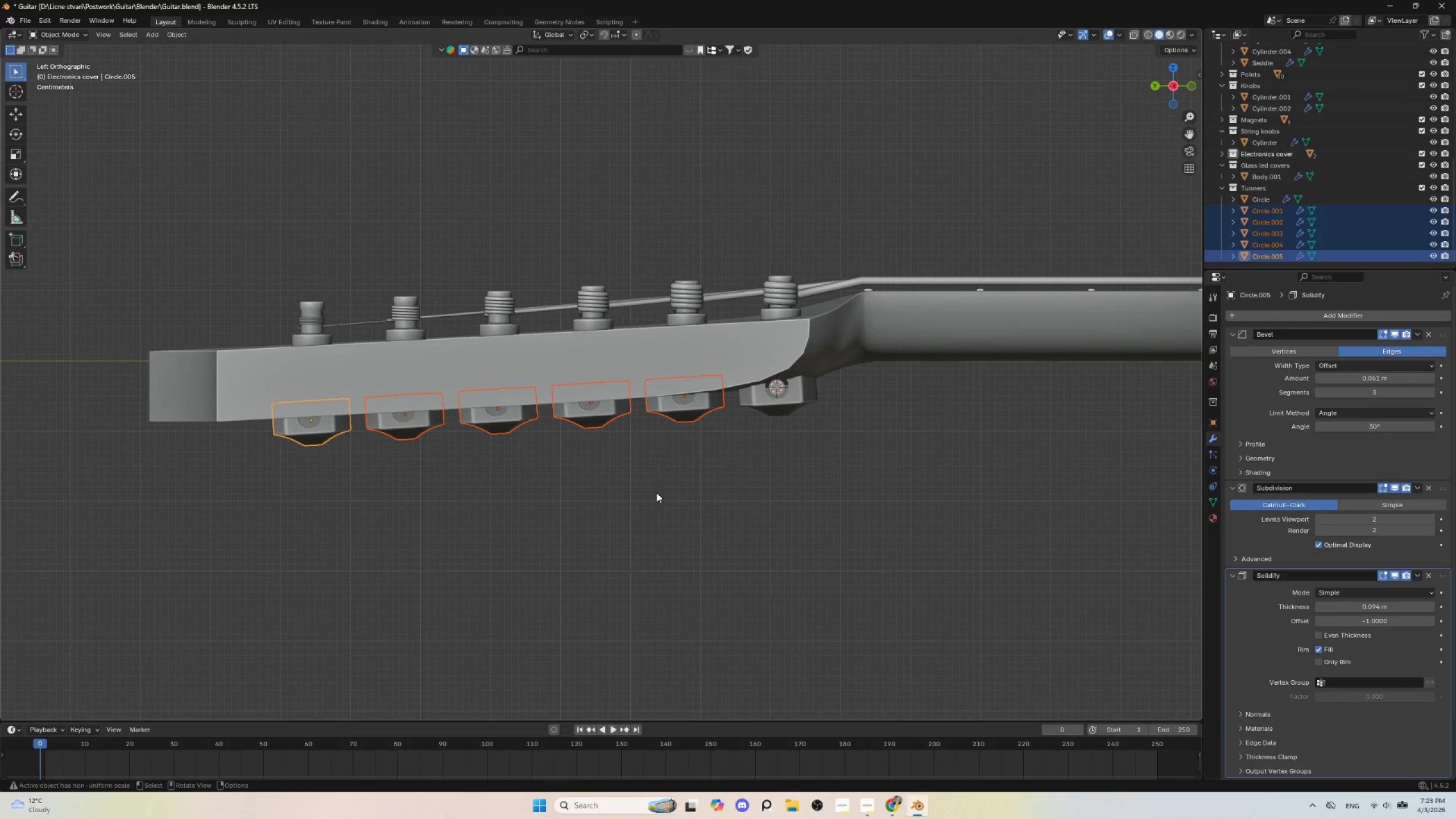 
type(gz)
 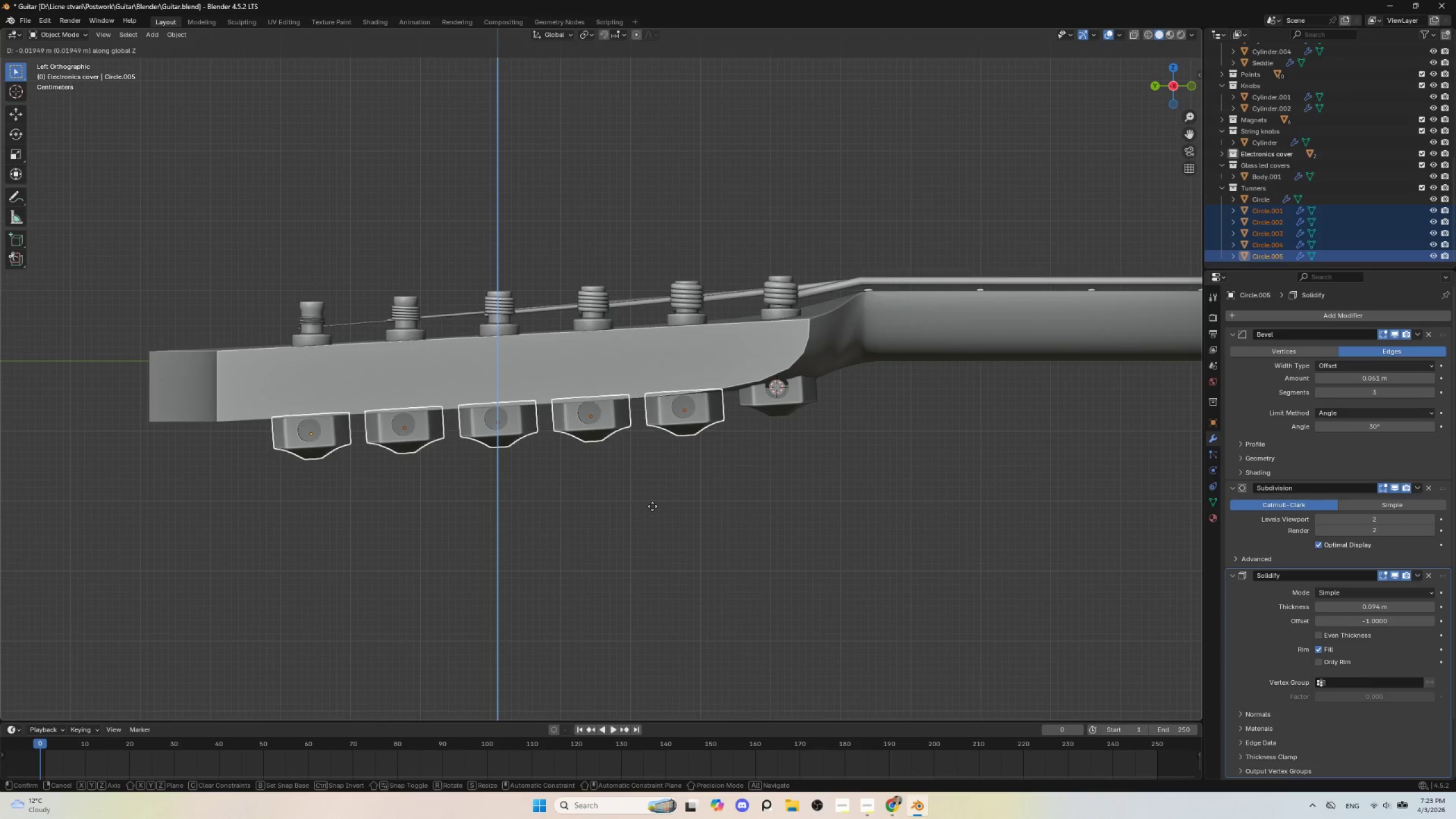 
wait(5.72)
 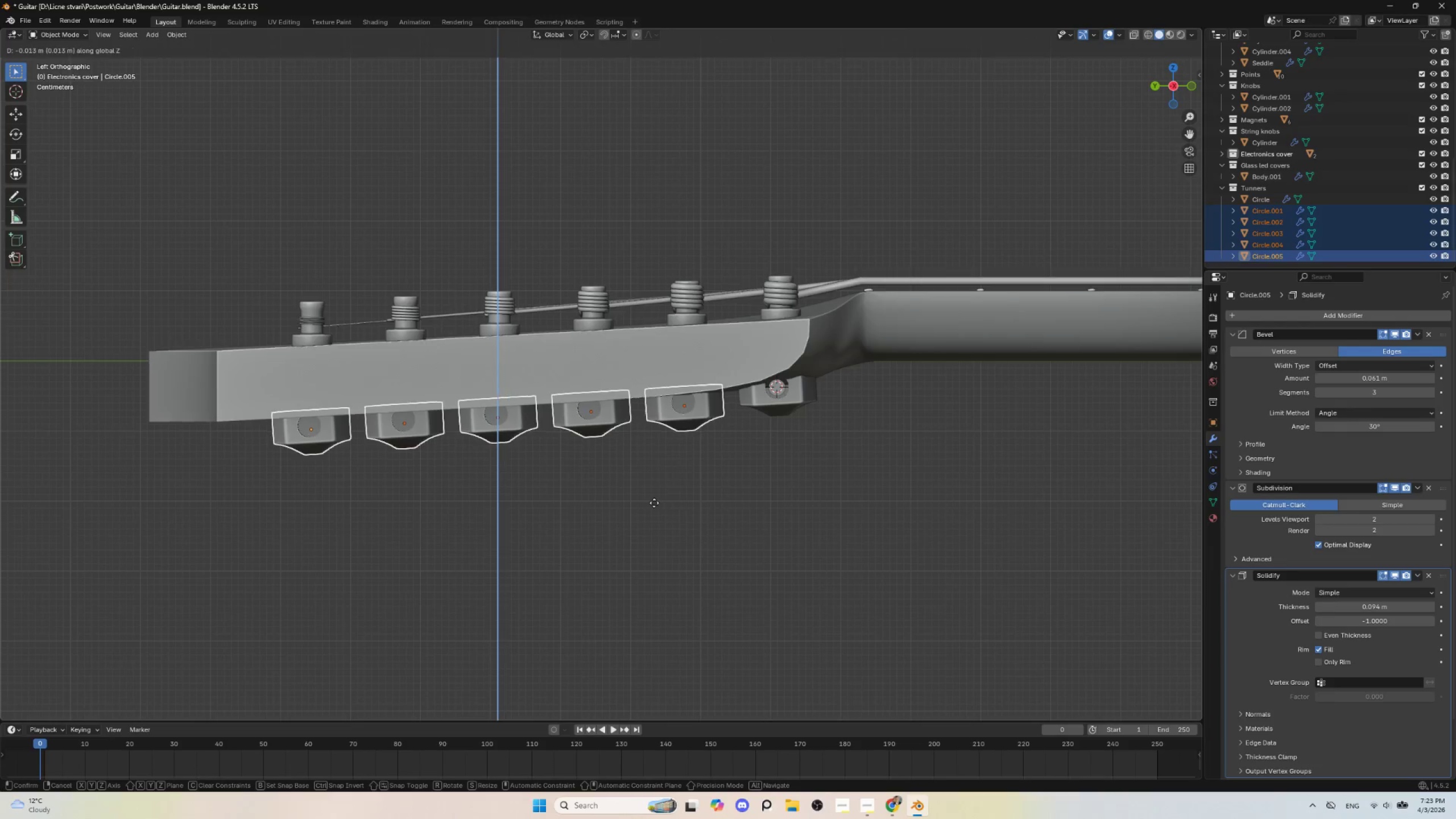 
left_click([653, 506])
 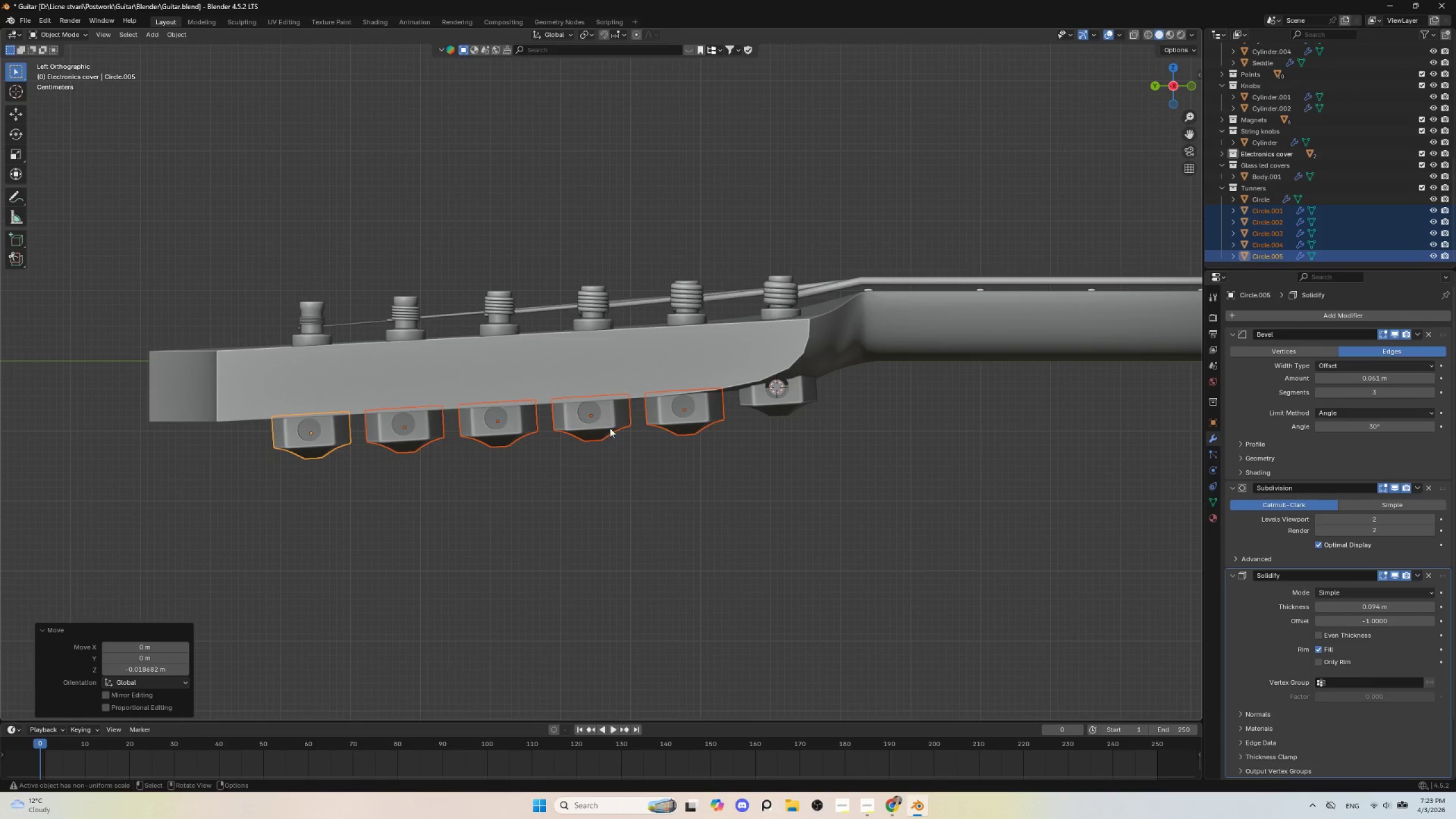 
left_click([610, 413])
 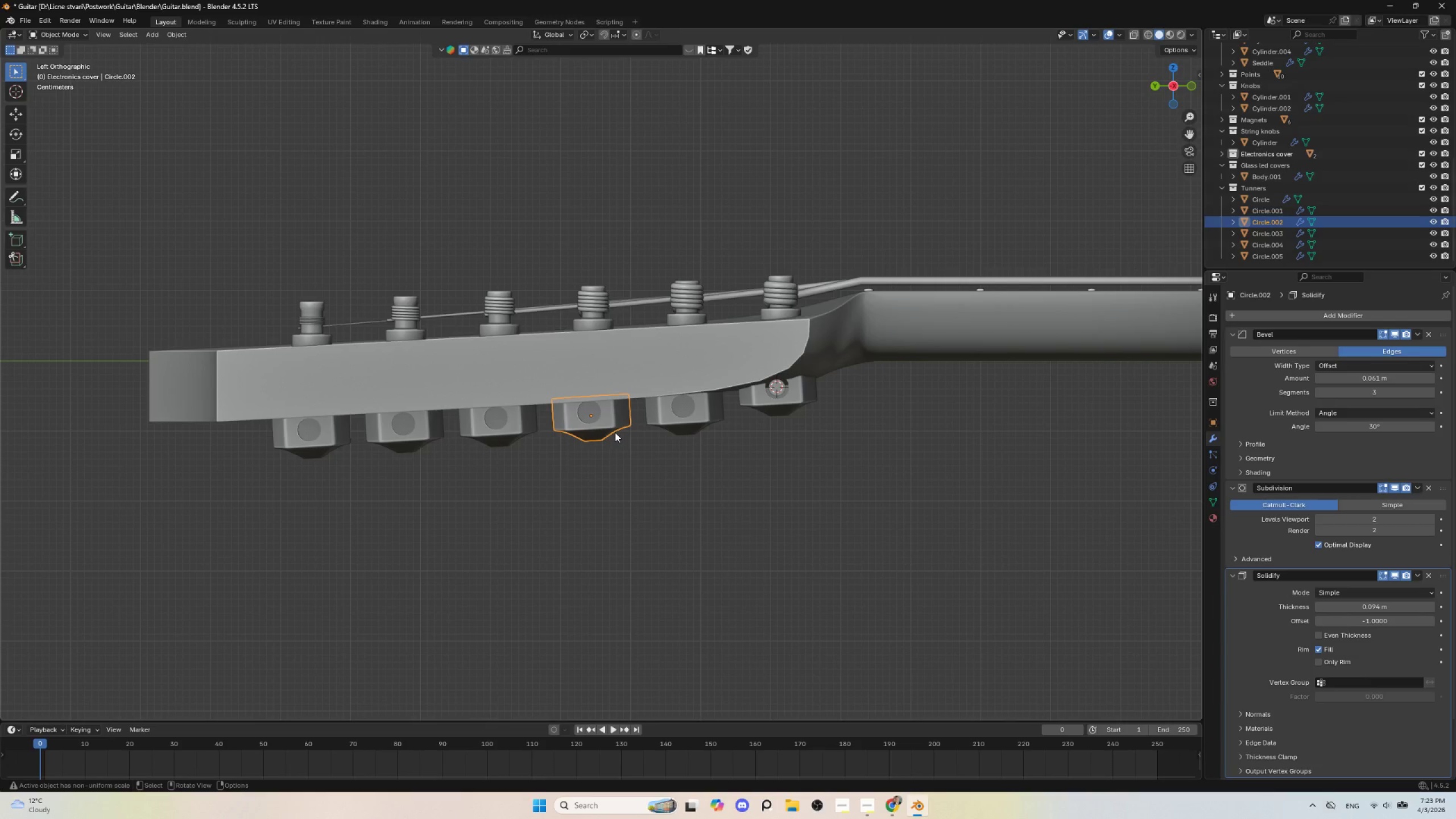 
key(G)
 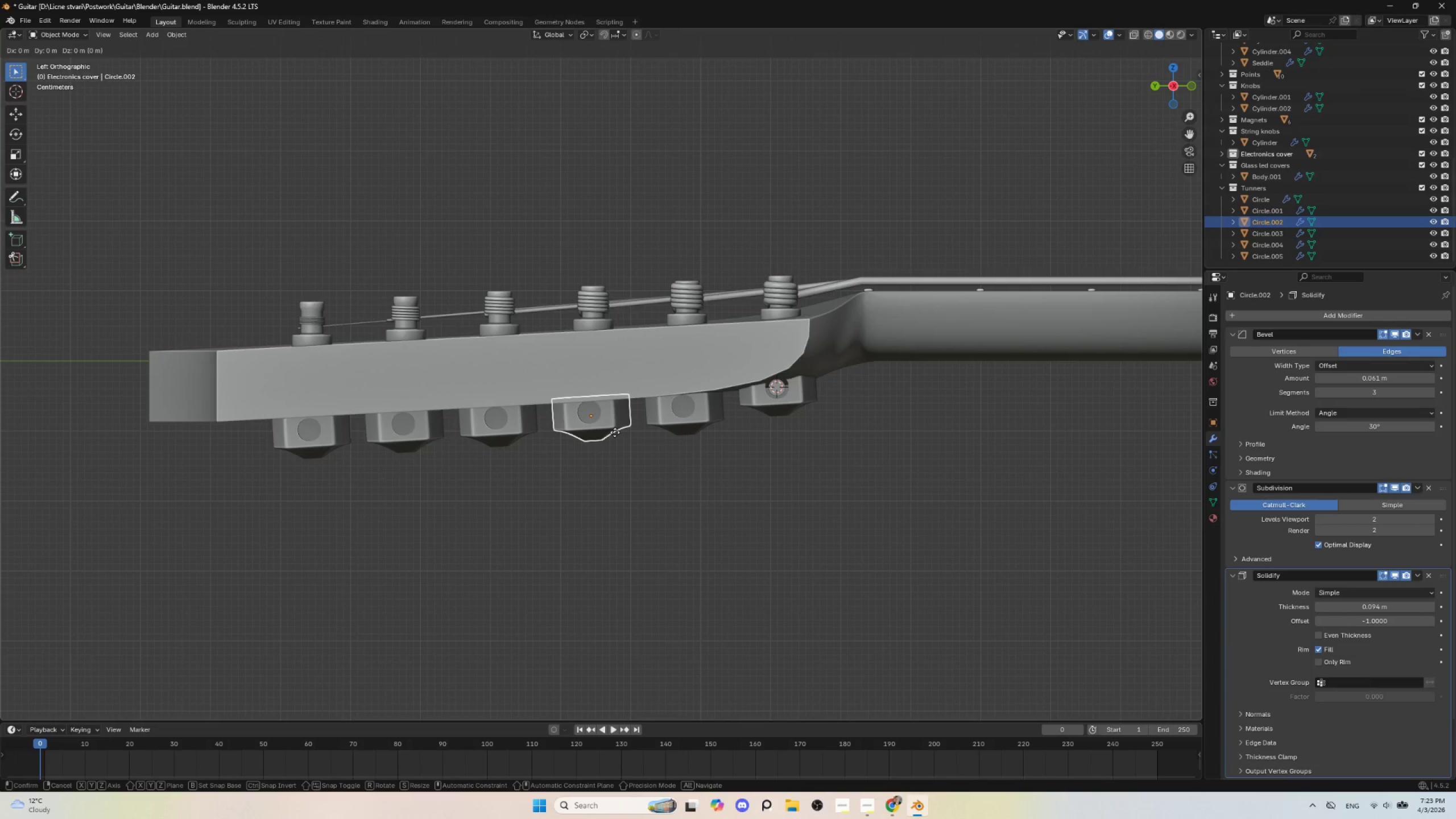 
key(Escape)
 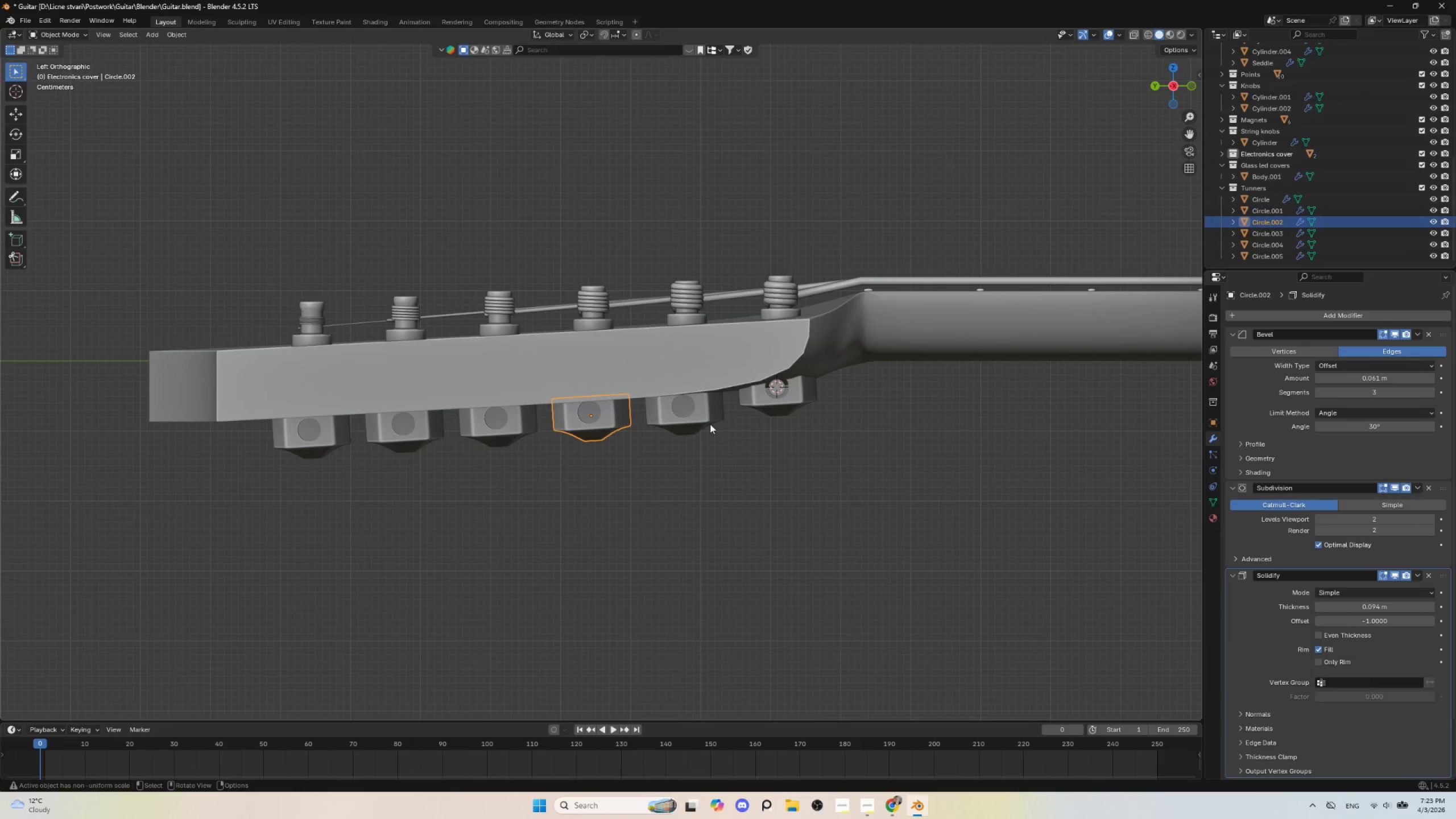 
left_click([694, 413])
 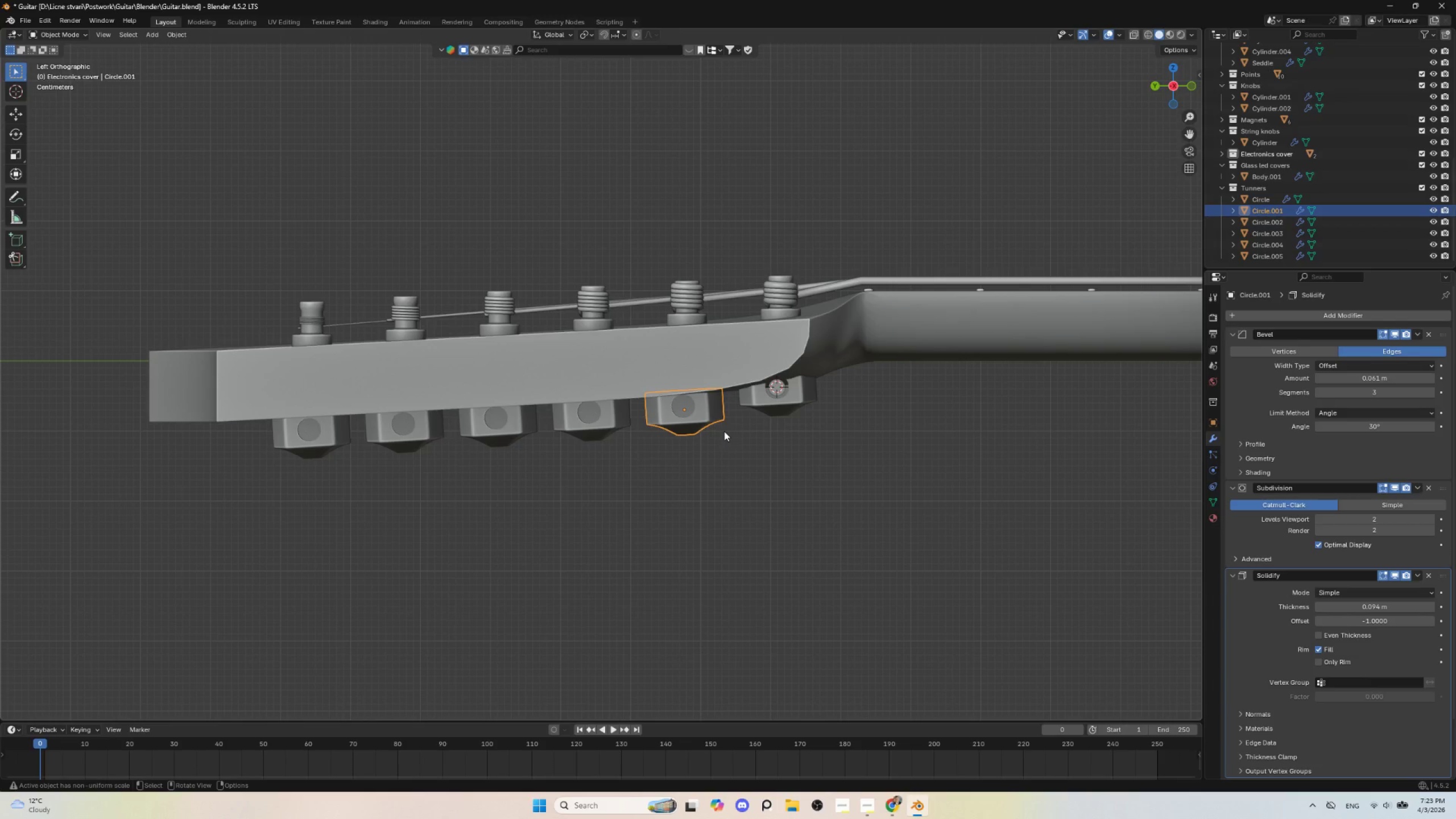 
type(gz)
 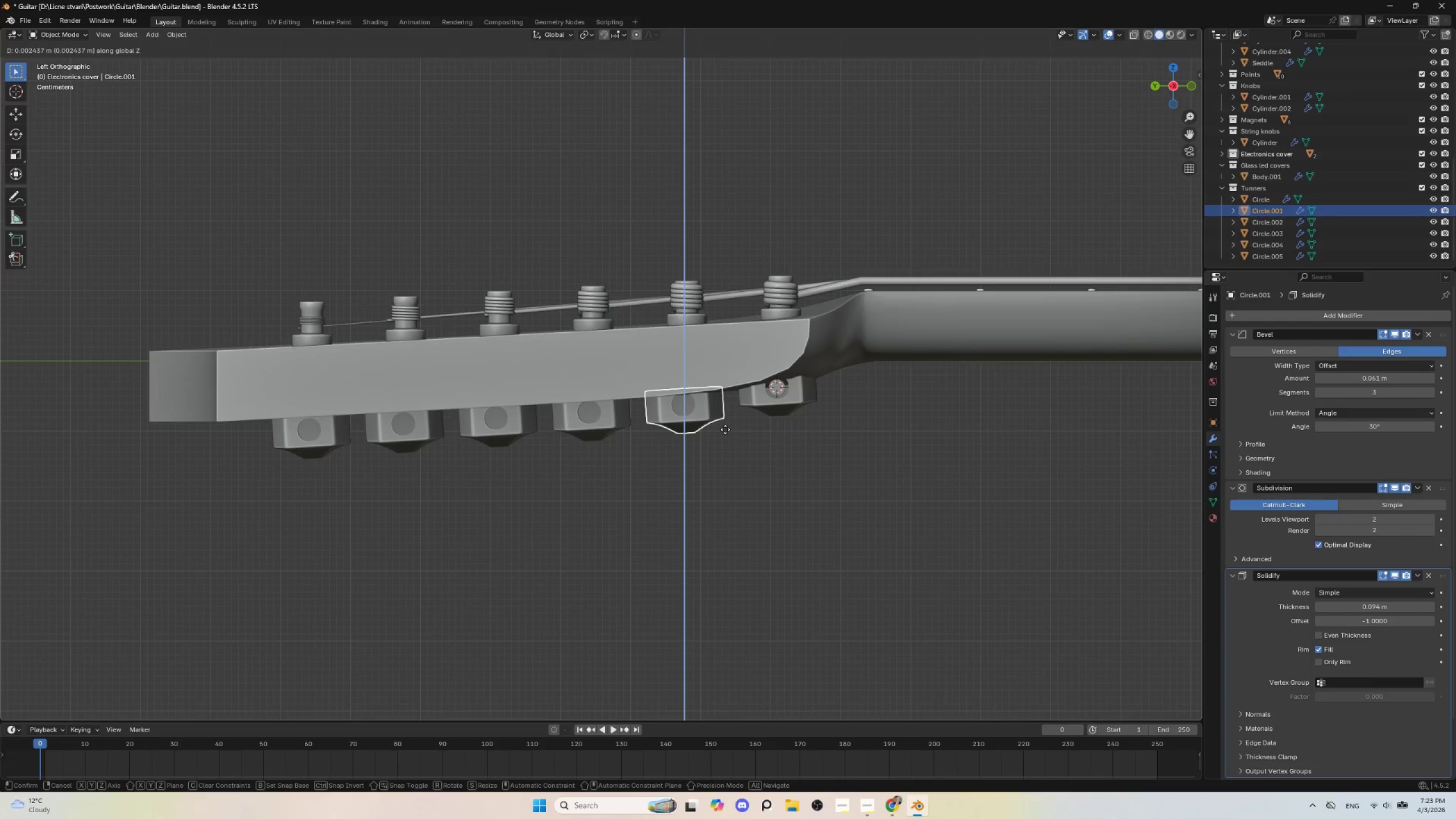 
left_click([725, 429])
 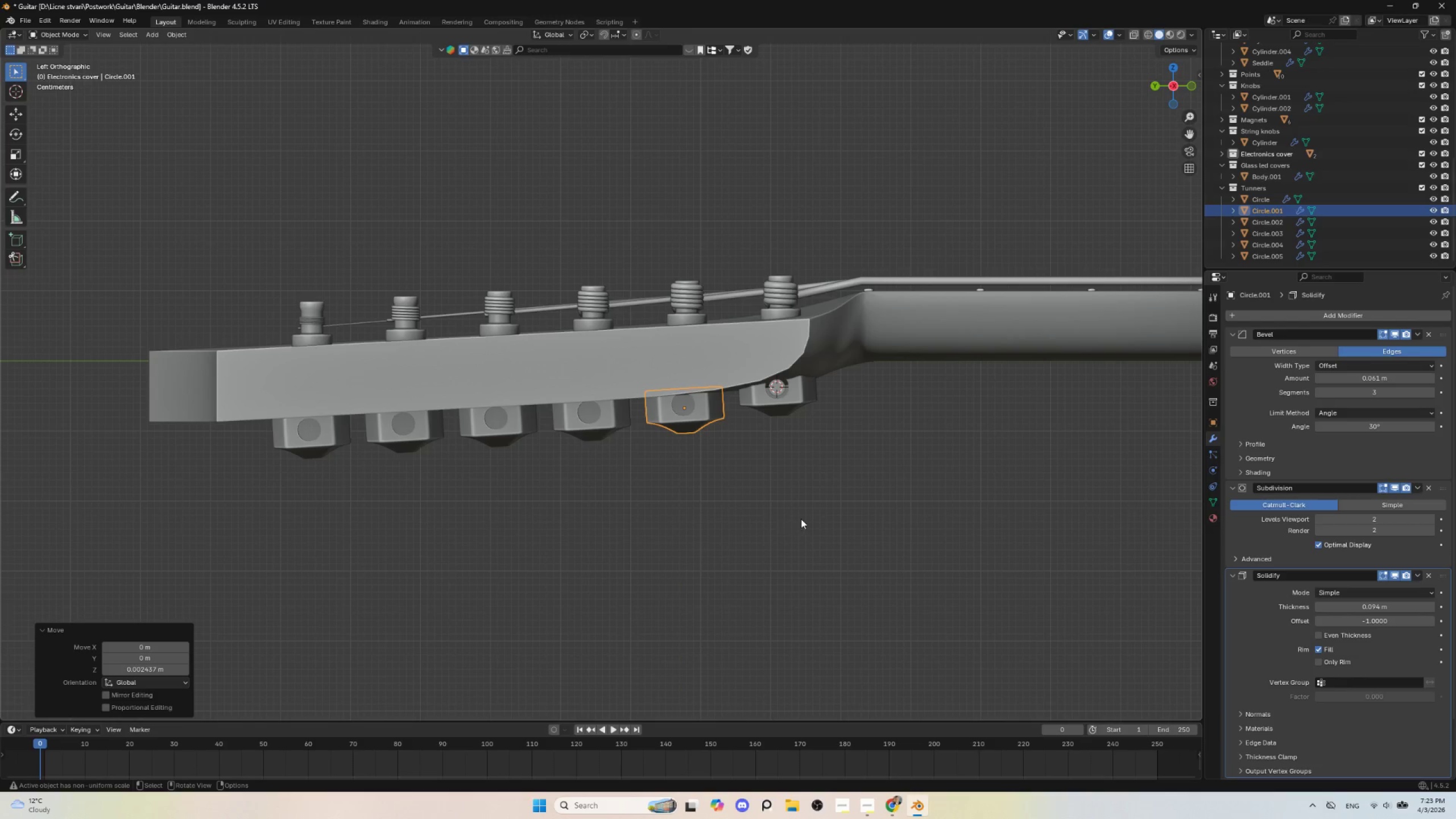 
hold_key(key=AltLeft, duration=0.34)
 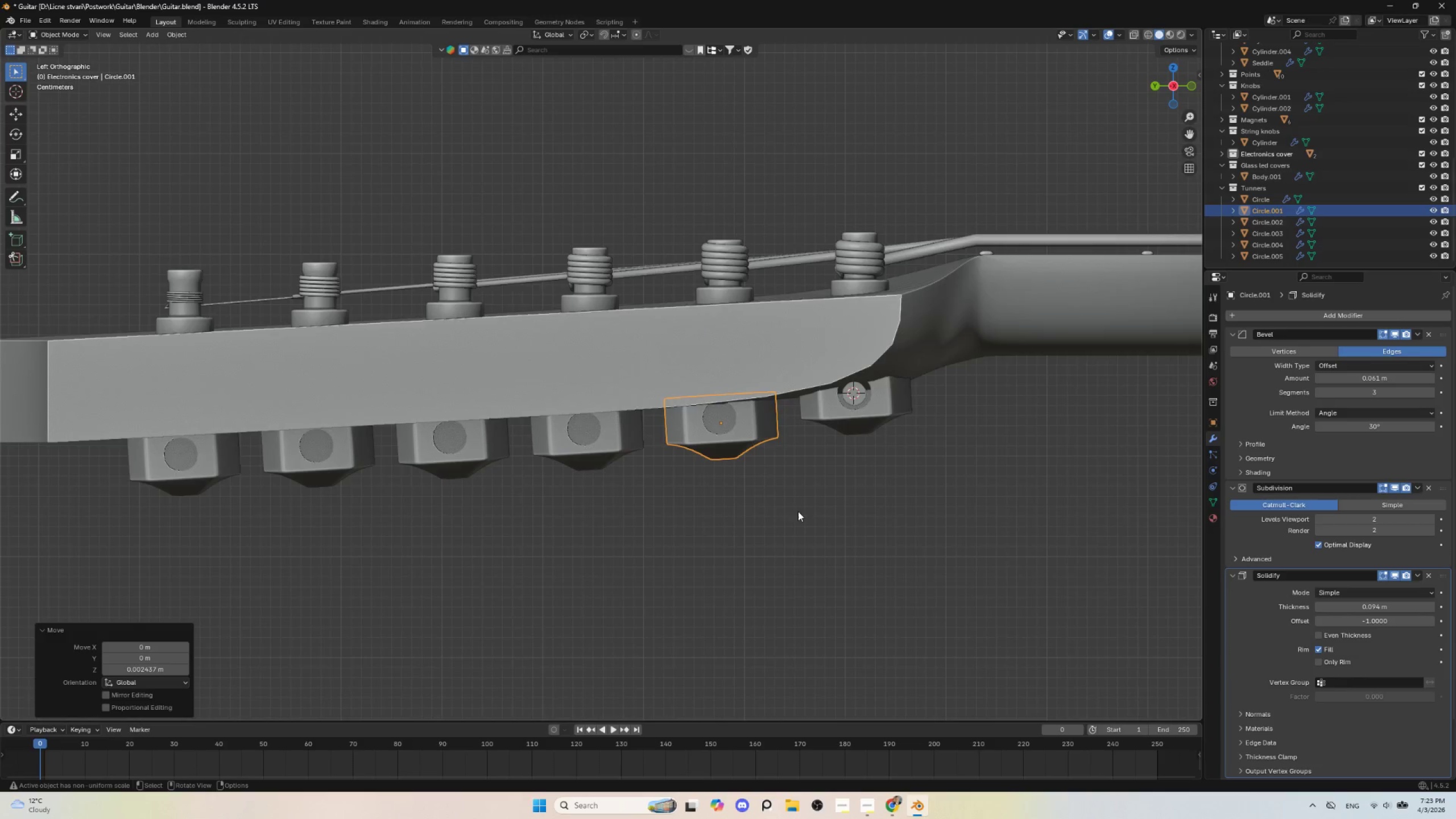 
scroll: coordinate [798, 511], scroll_direction: up, amount: 2.0
 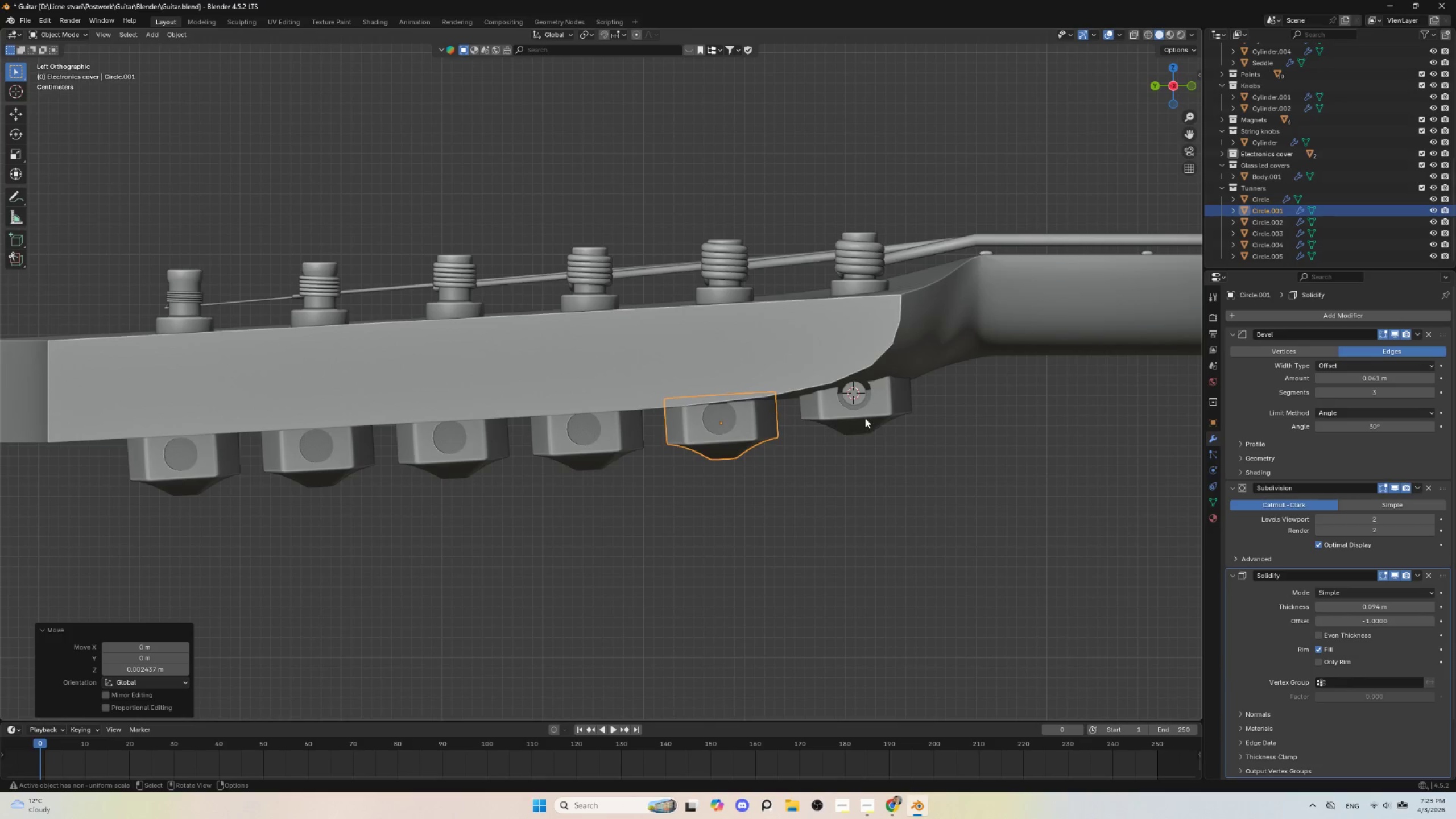 
left_click([866, 417])
 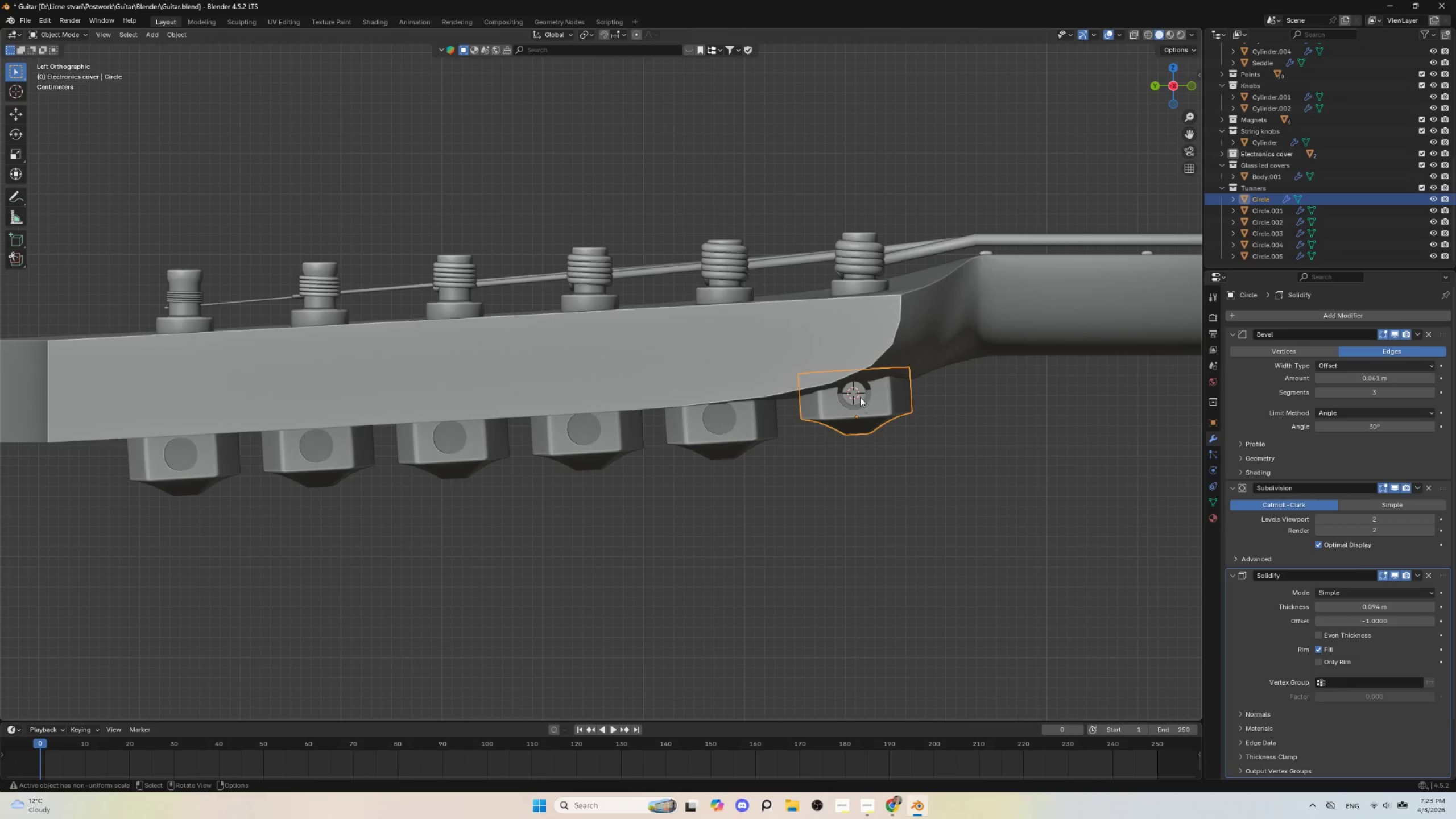 
hold_key(key=ShiftLeft, duration=1.0)
left_click([856, 386])
 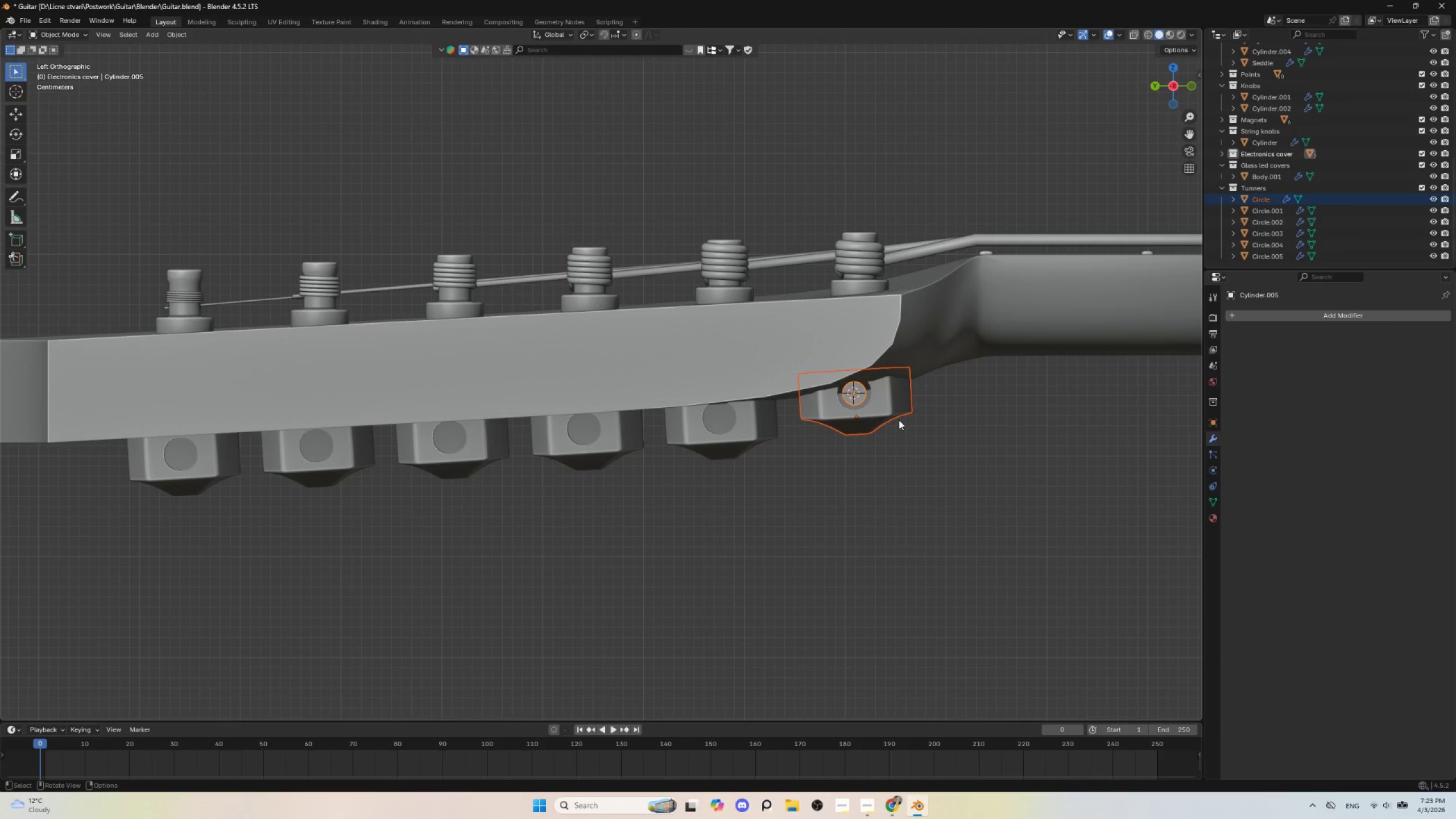 
type(gz)
 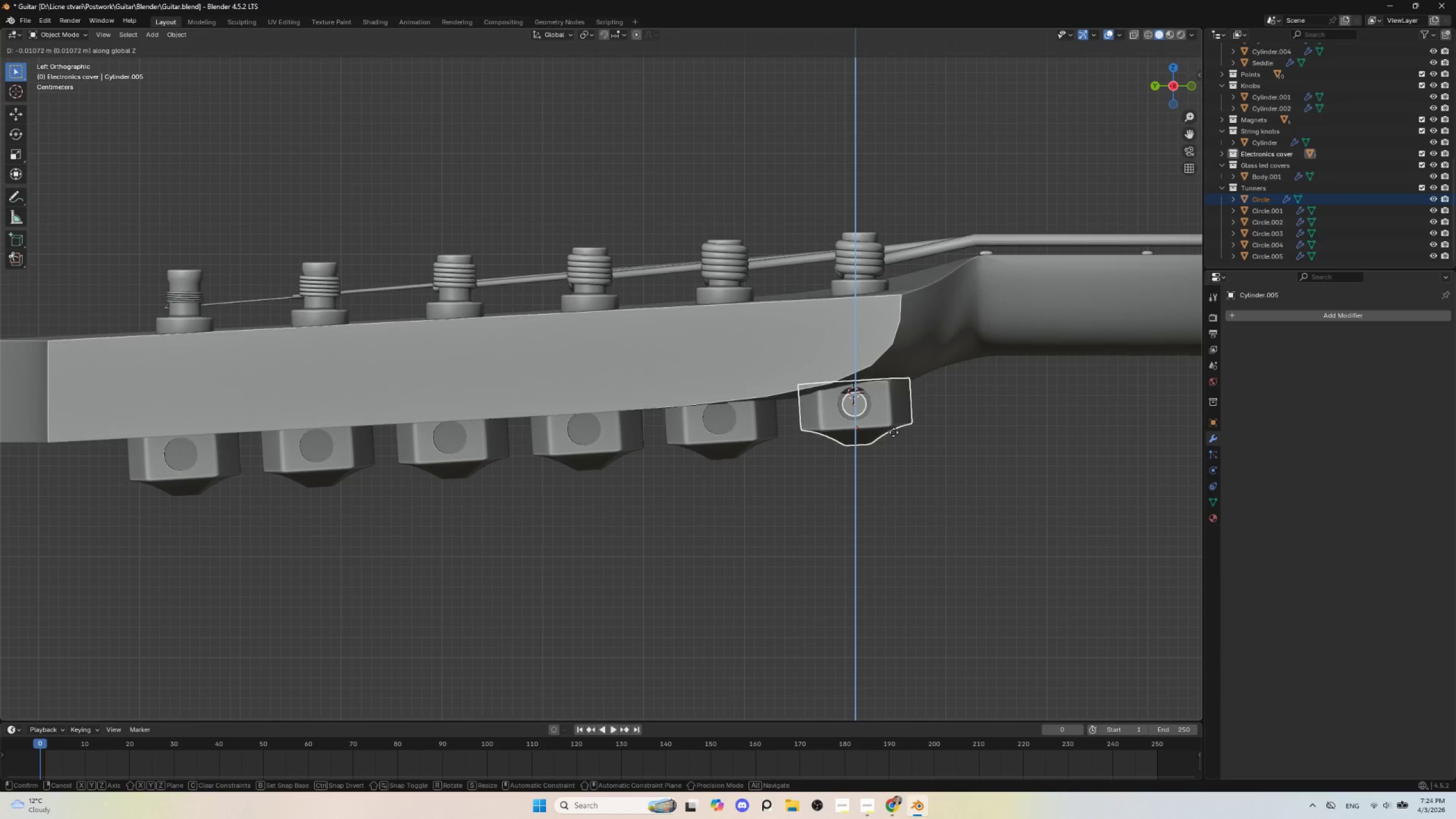 
wait(5.55)
 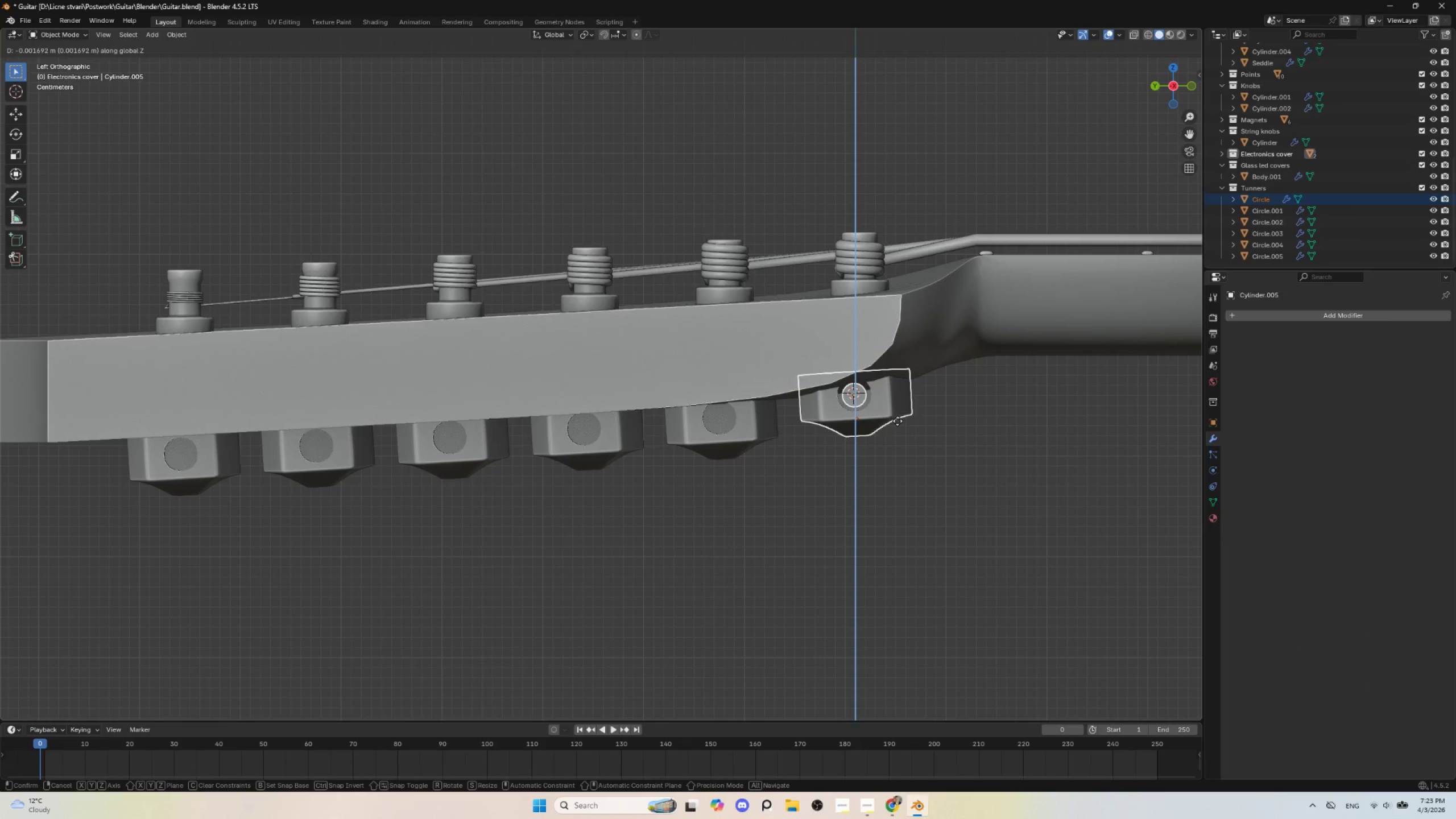 
left_click([893, 429])
 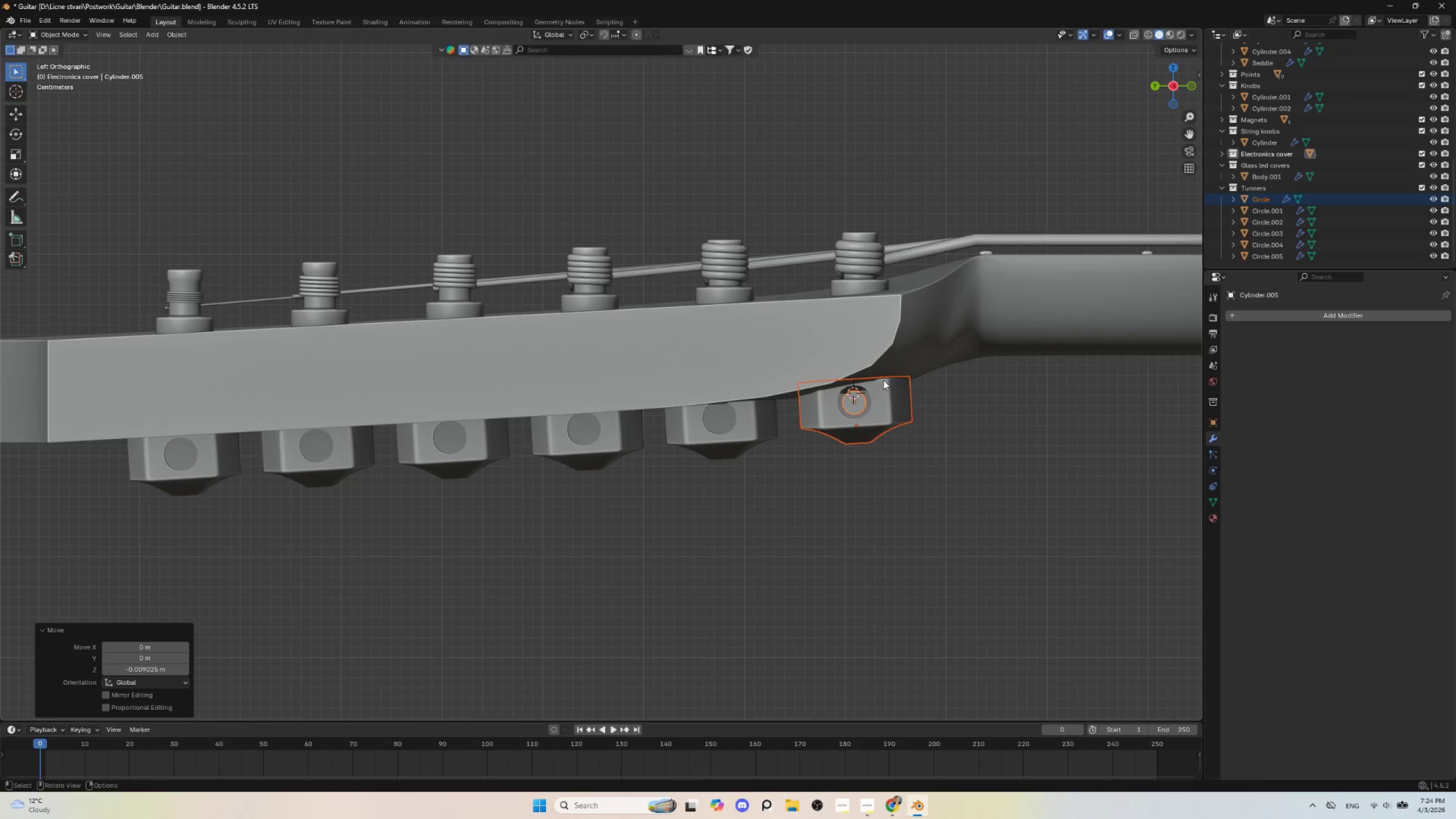 
key(Tab)
 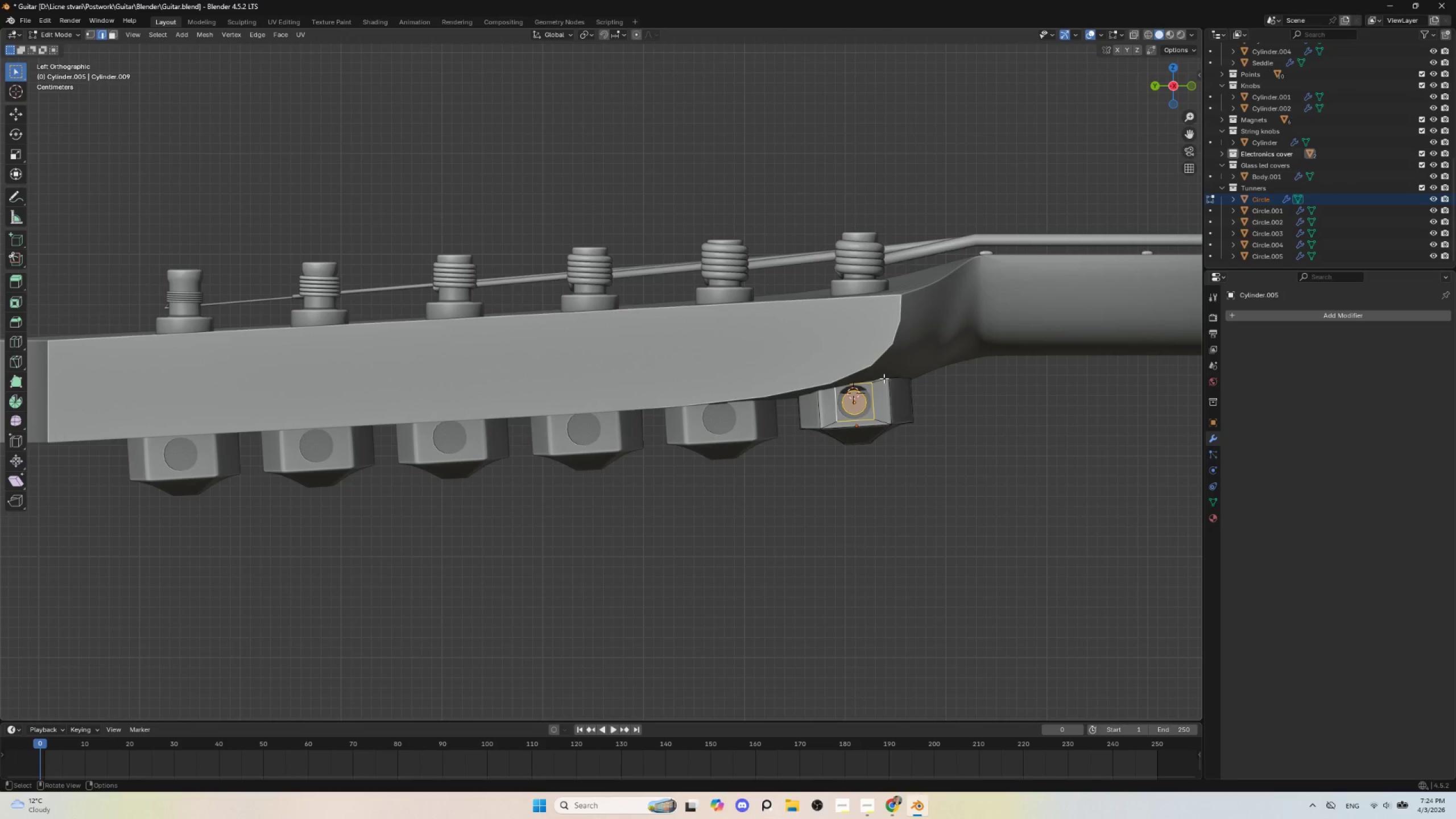 
left_click([884, 378])
 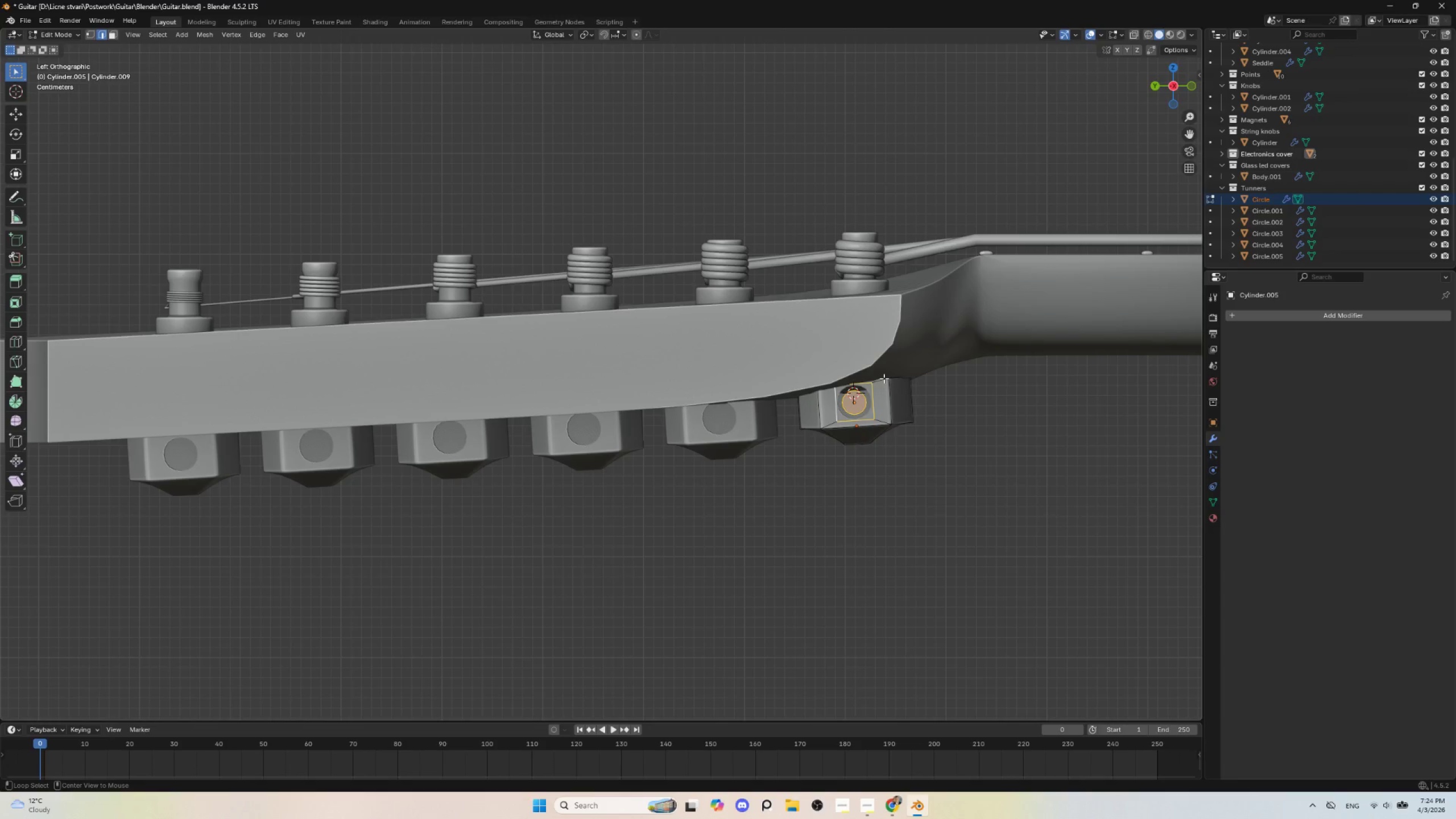 
hold_key(key=AltLeft, duration=1.41)
left_click([894, 377])
 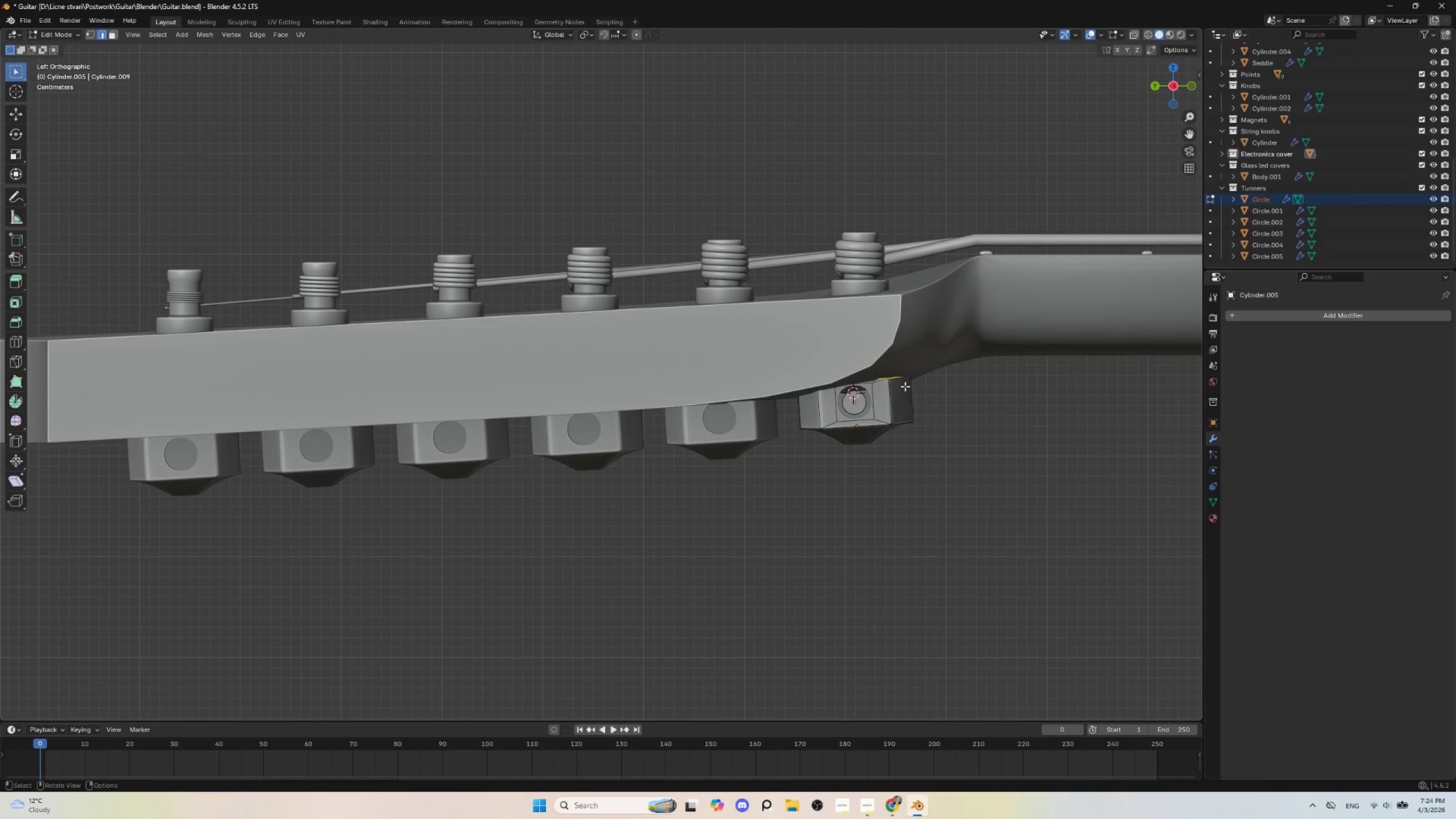 
key(NumpadDivide)
 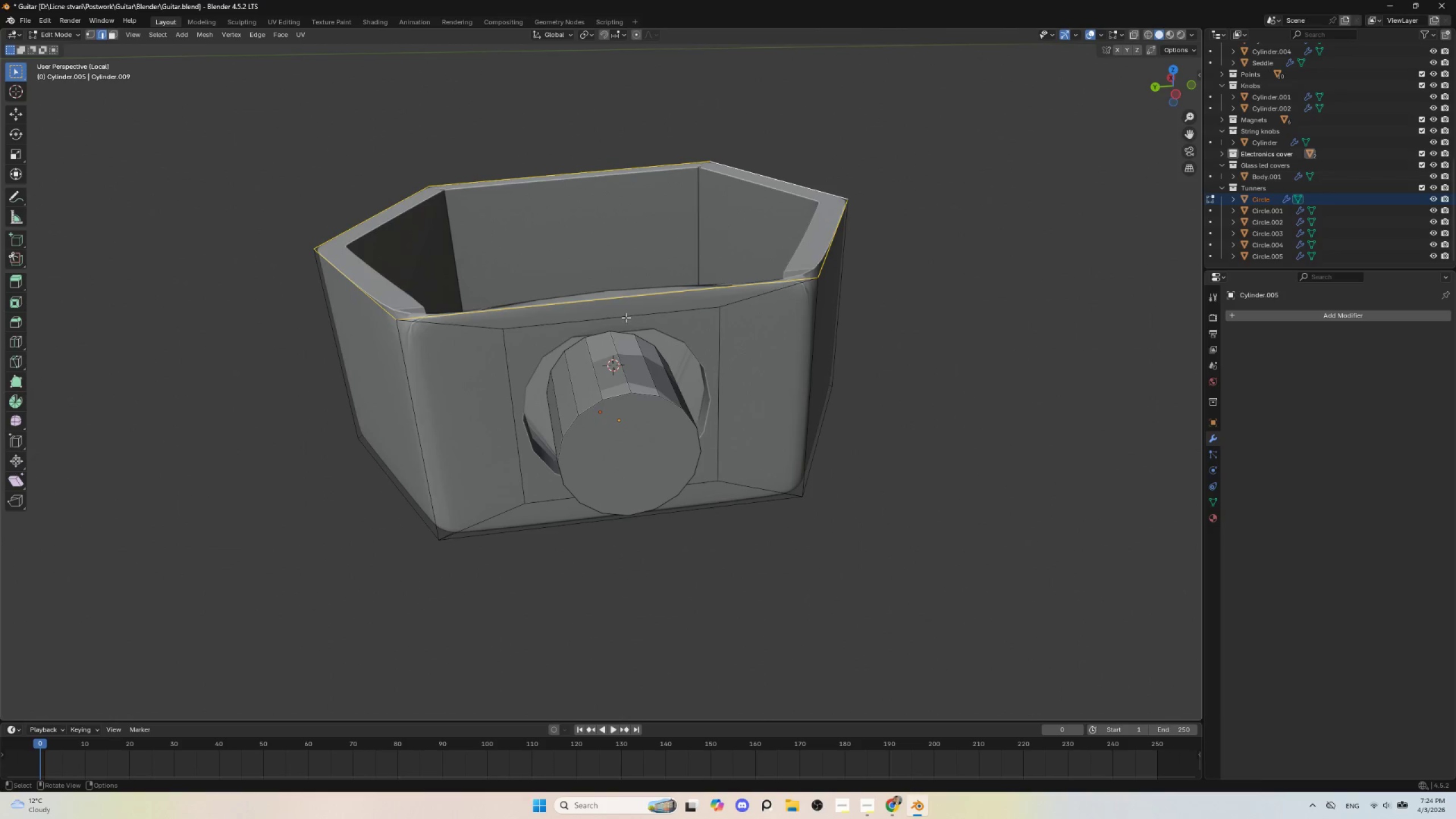 
hold_key(key=AltLeft, duration=0.42)
left_click([615, 297])
 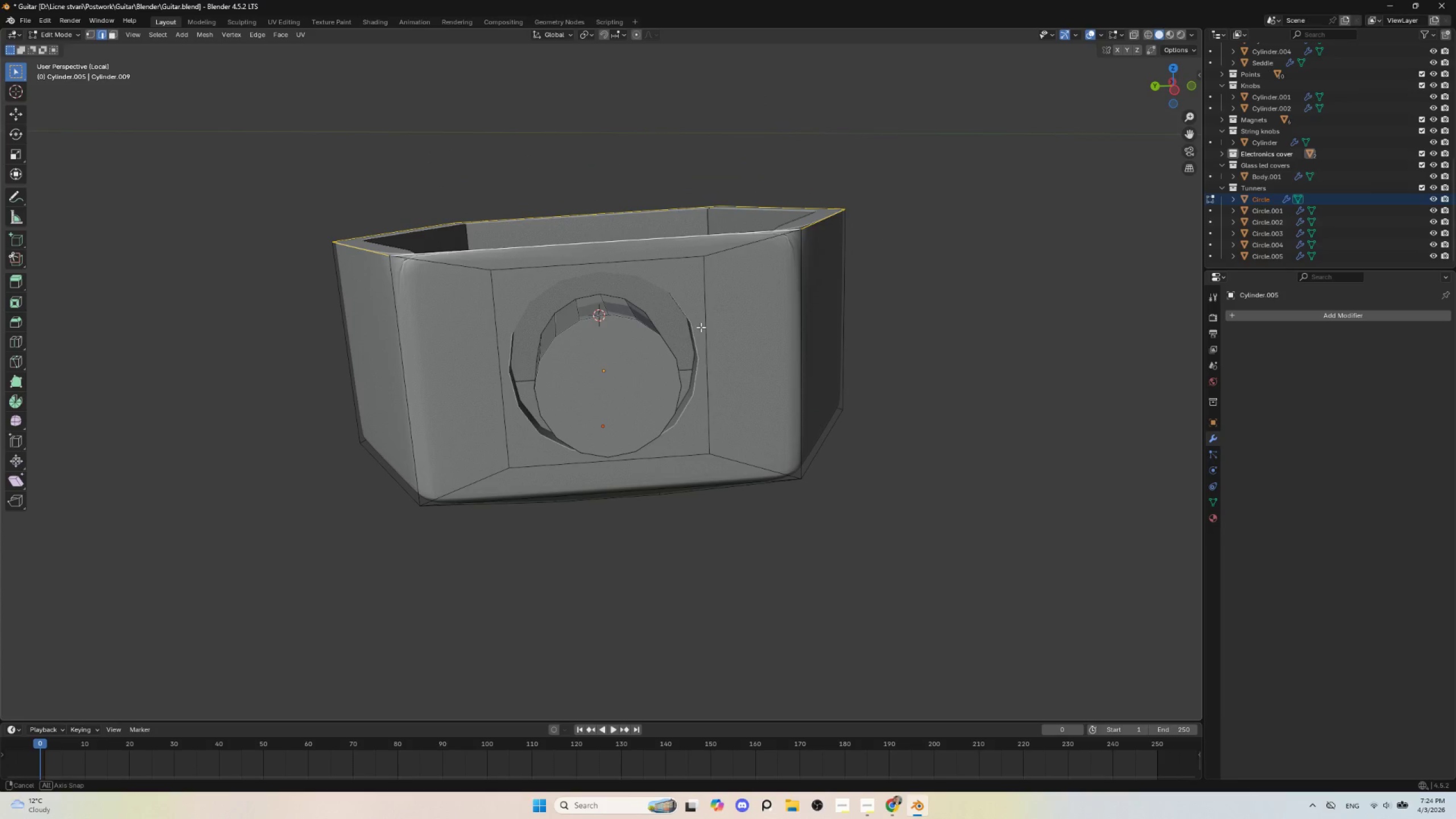 
type(gz)
 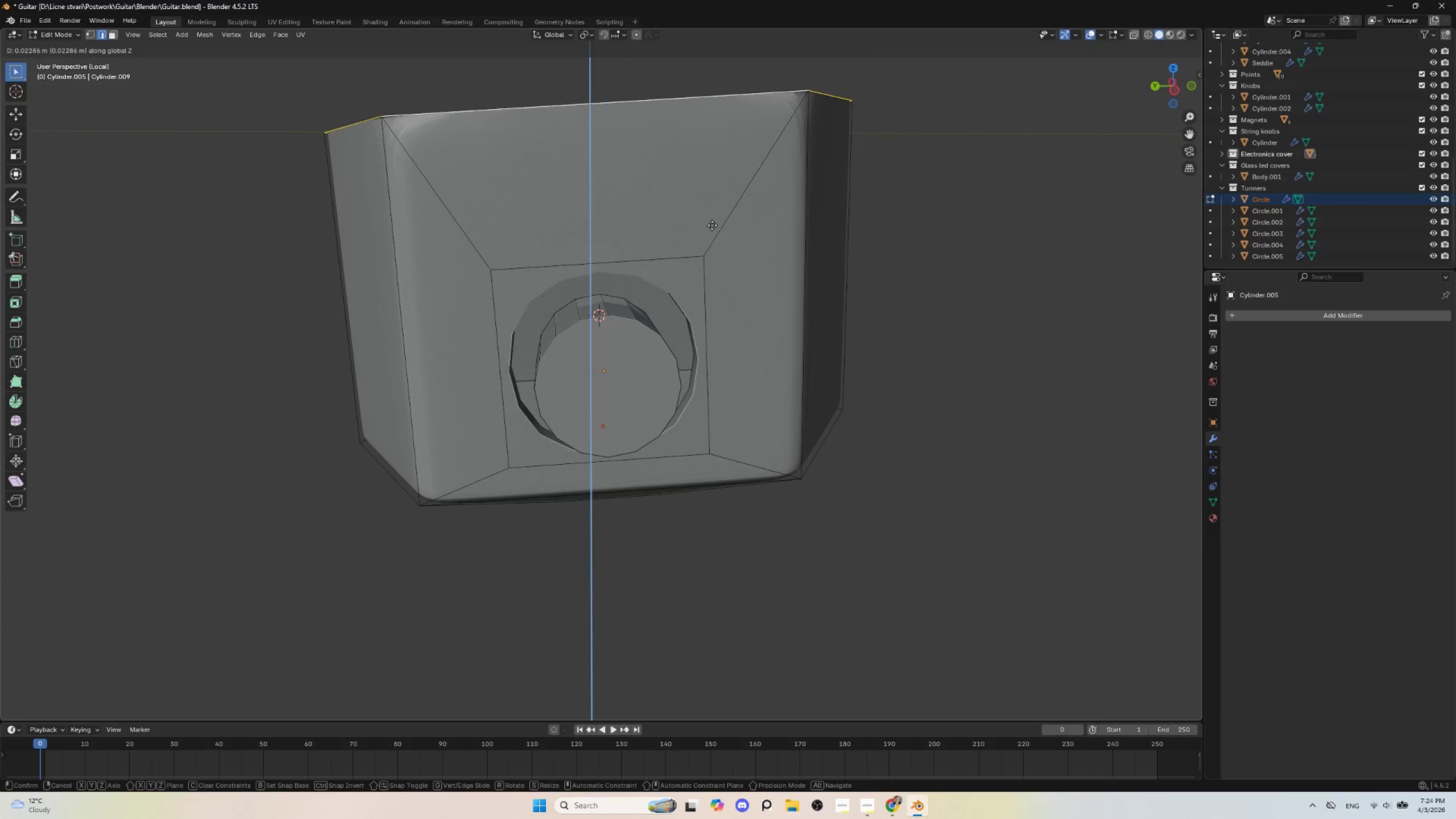 
left_click([712, 246])
 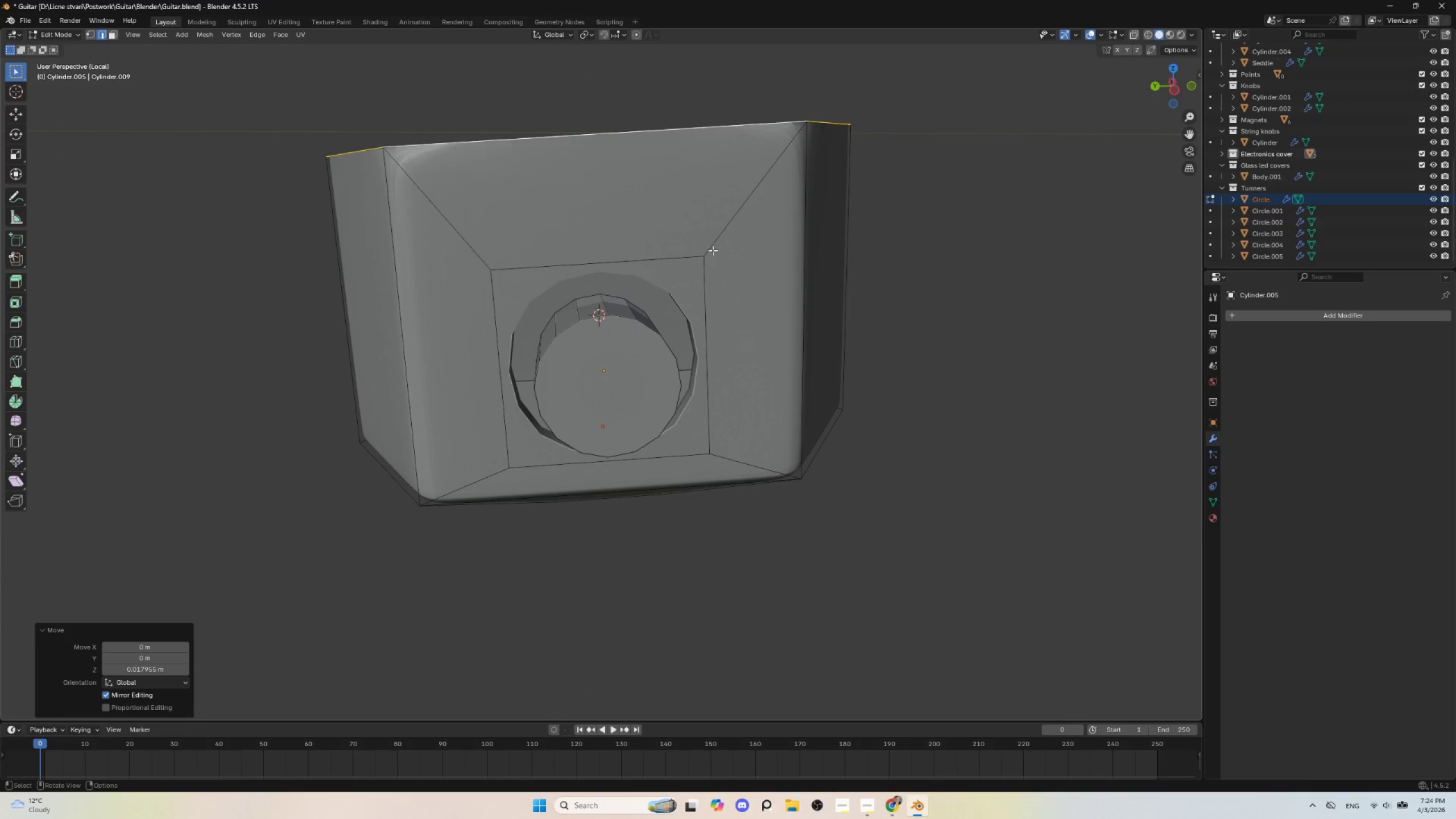 
key(Tab)
 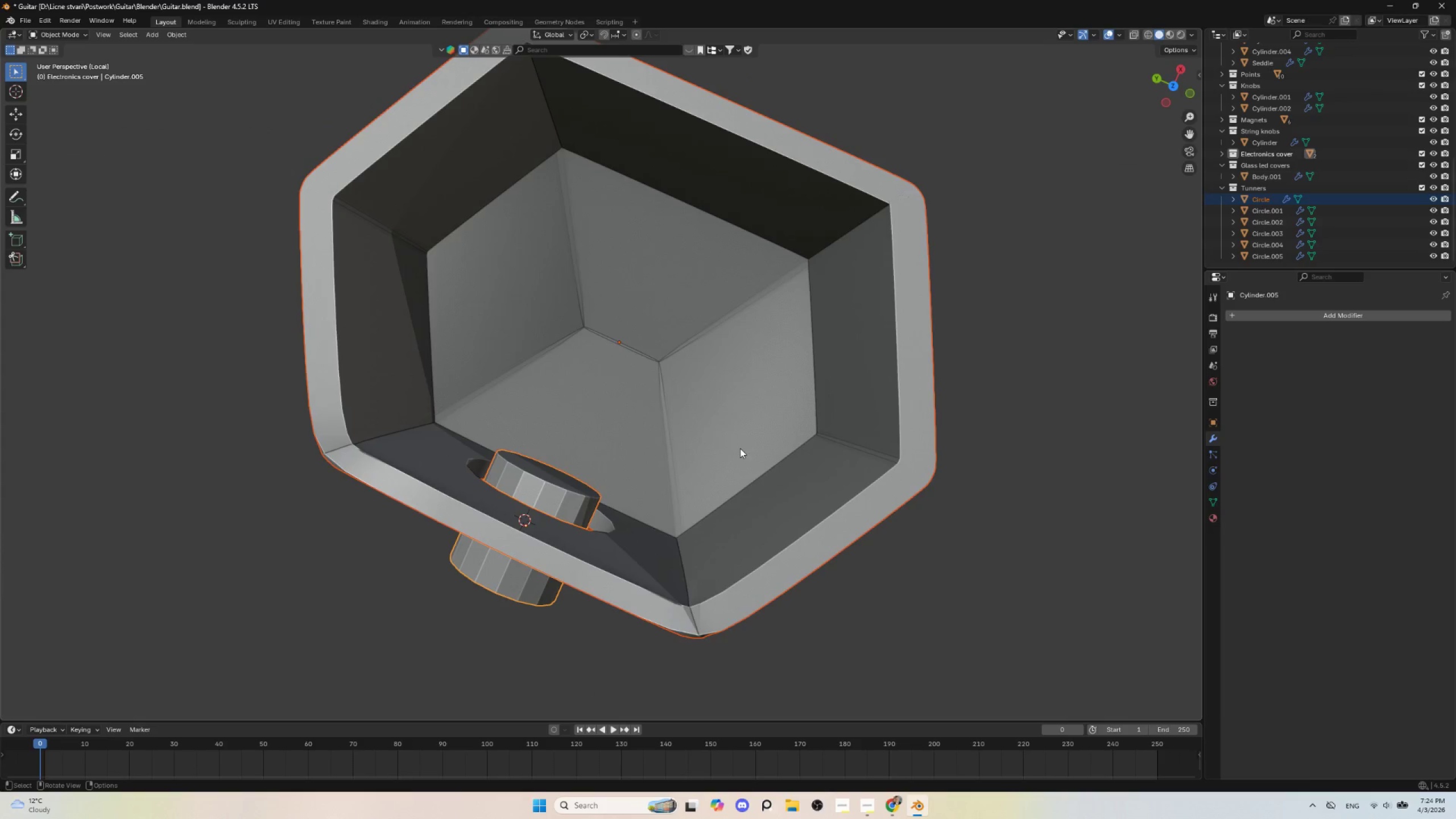 
key(NumpadDivide)
 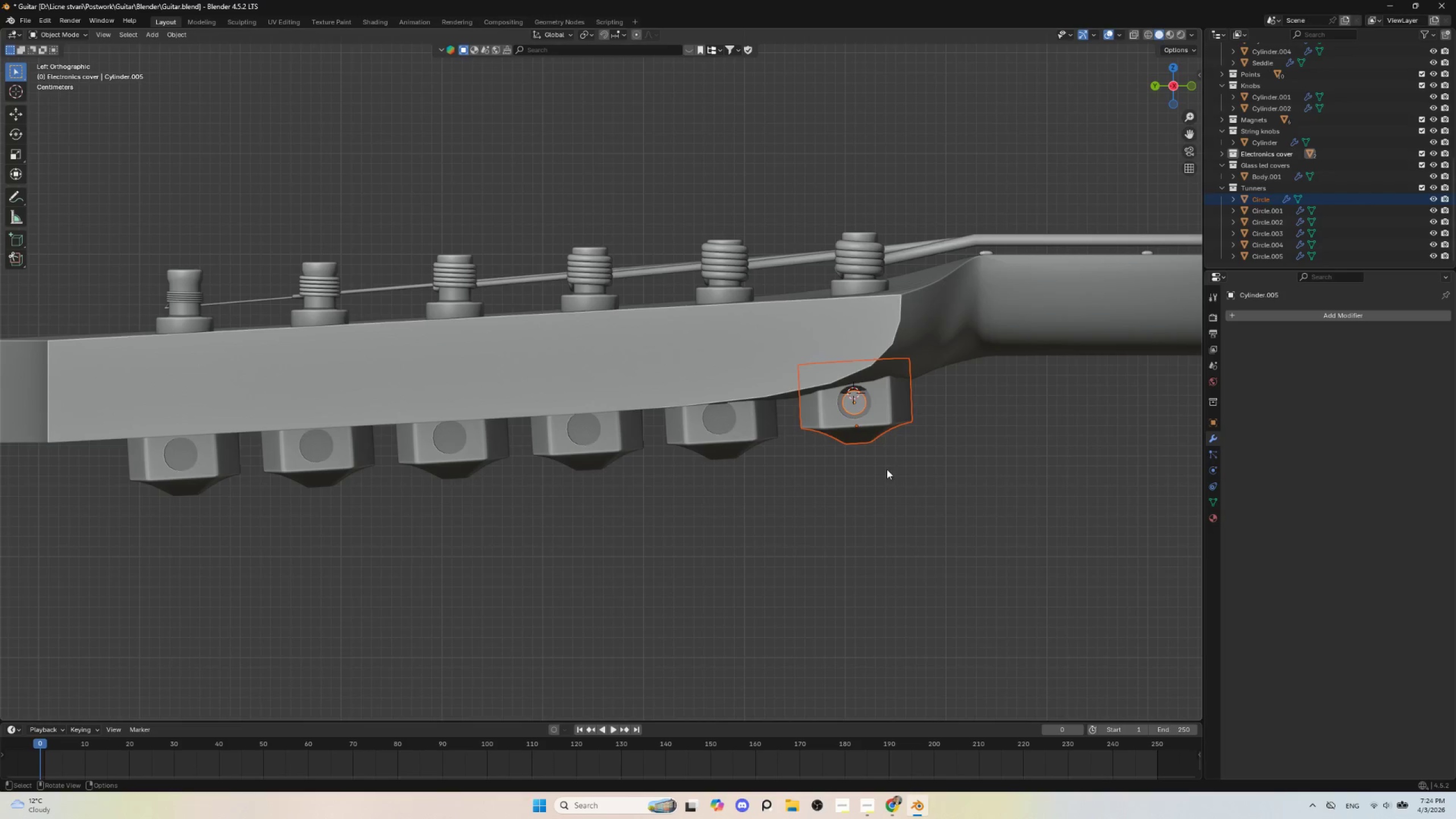 
left_click([942, 498])
 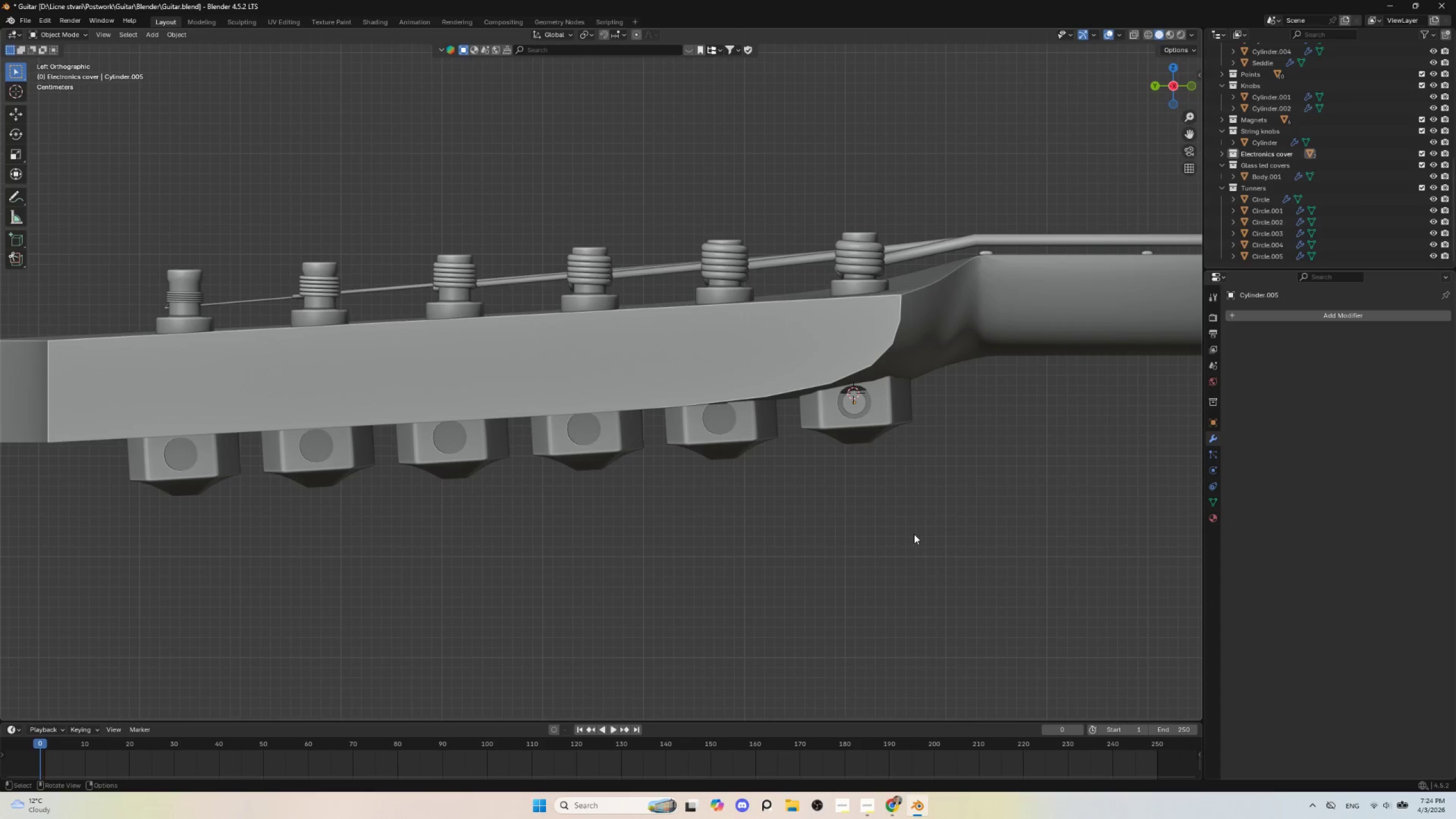 
scroll: coordinate [913, 536], scroll_direction: up, amount: 2.0
 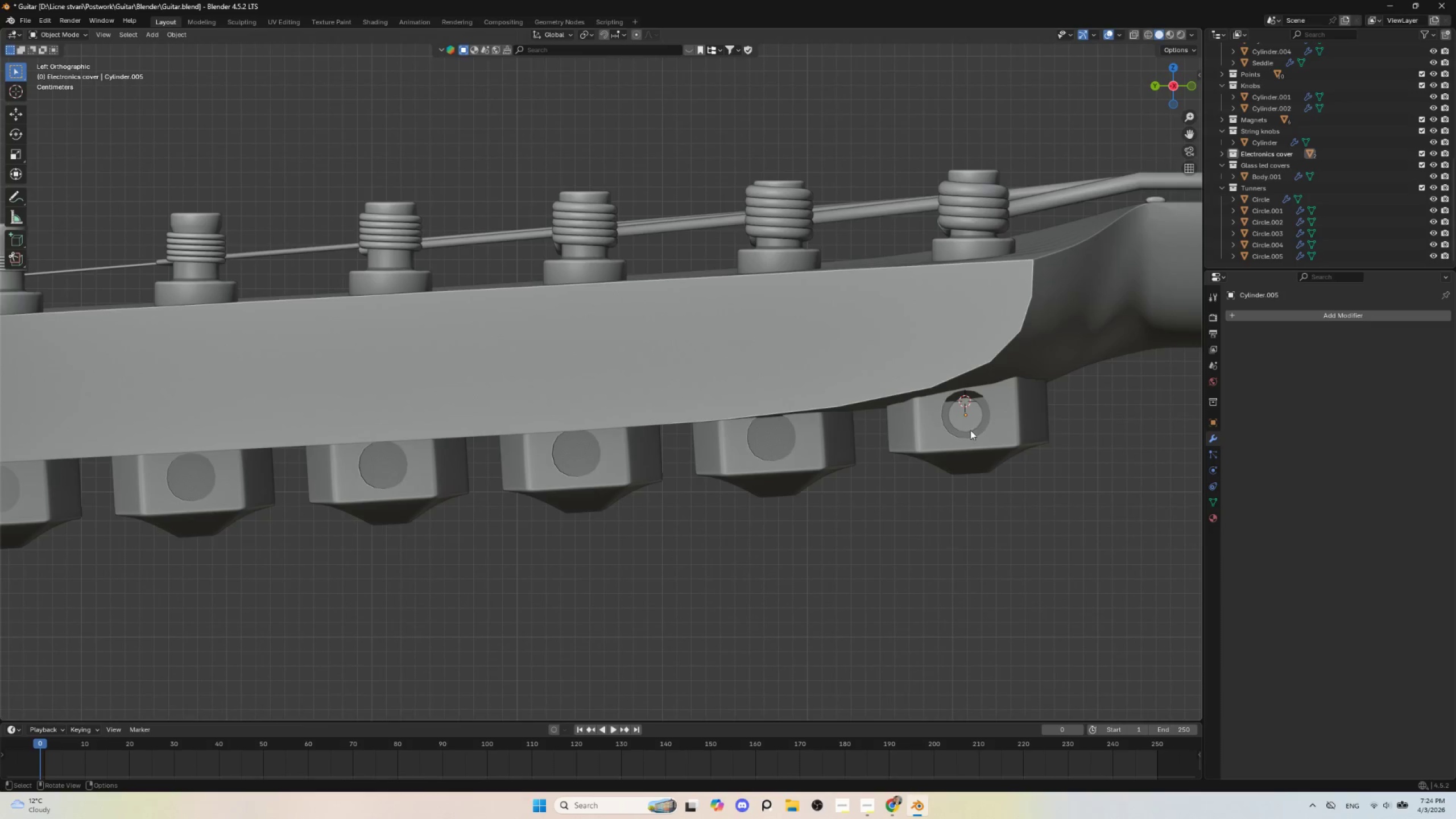 
left_click([970, 429])
 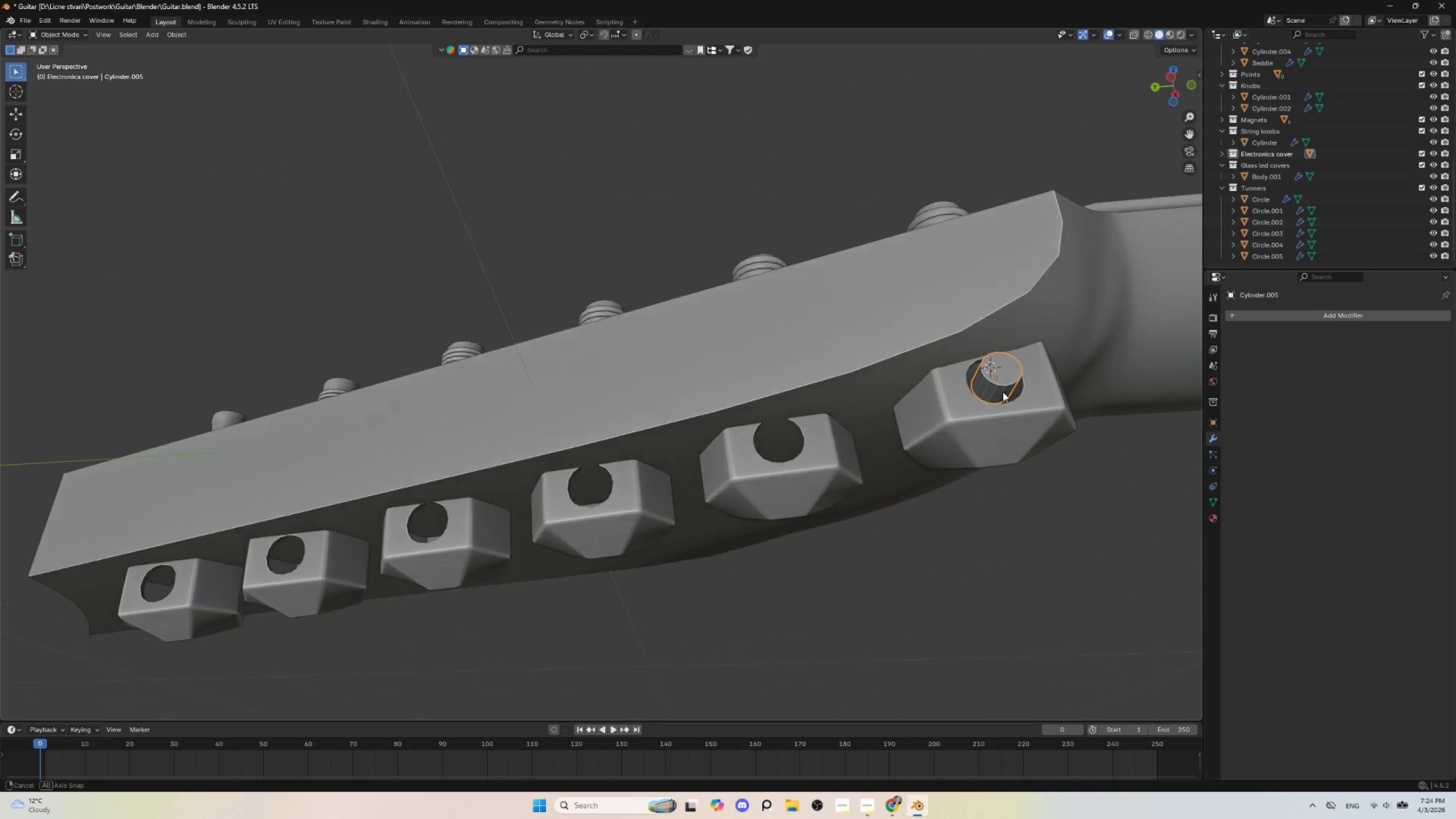 
hold_key(key=ShiftLeft, duration=0.55)
 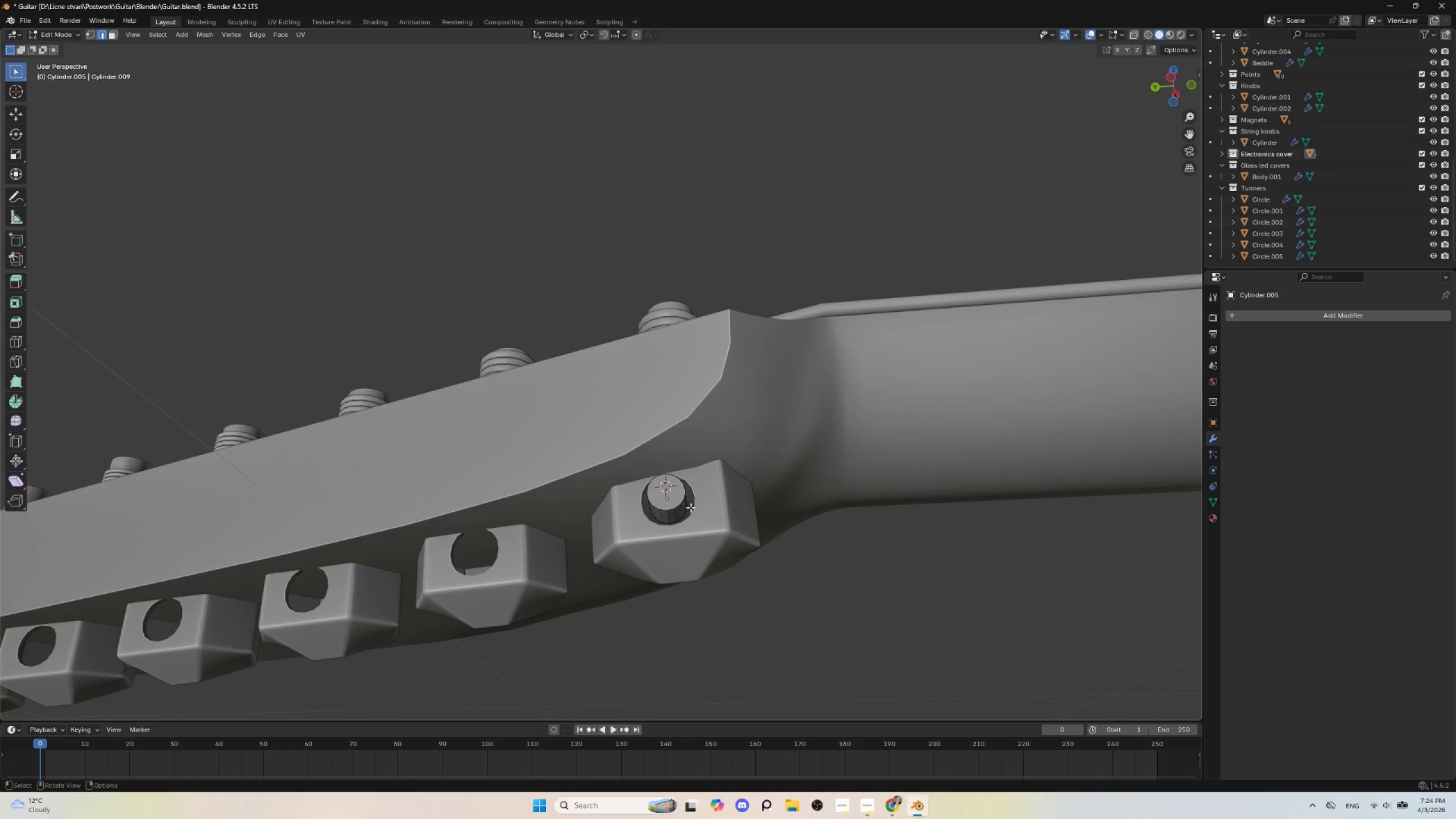 
key(Tab)
 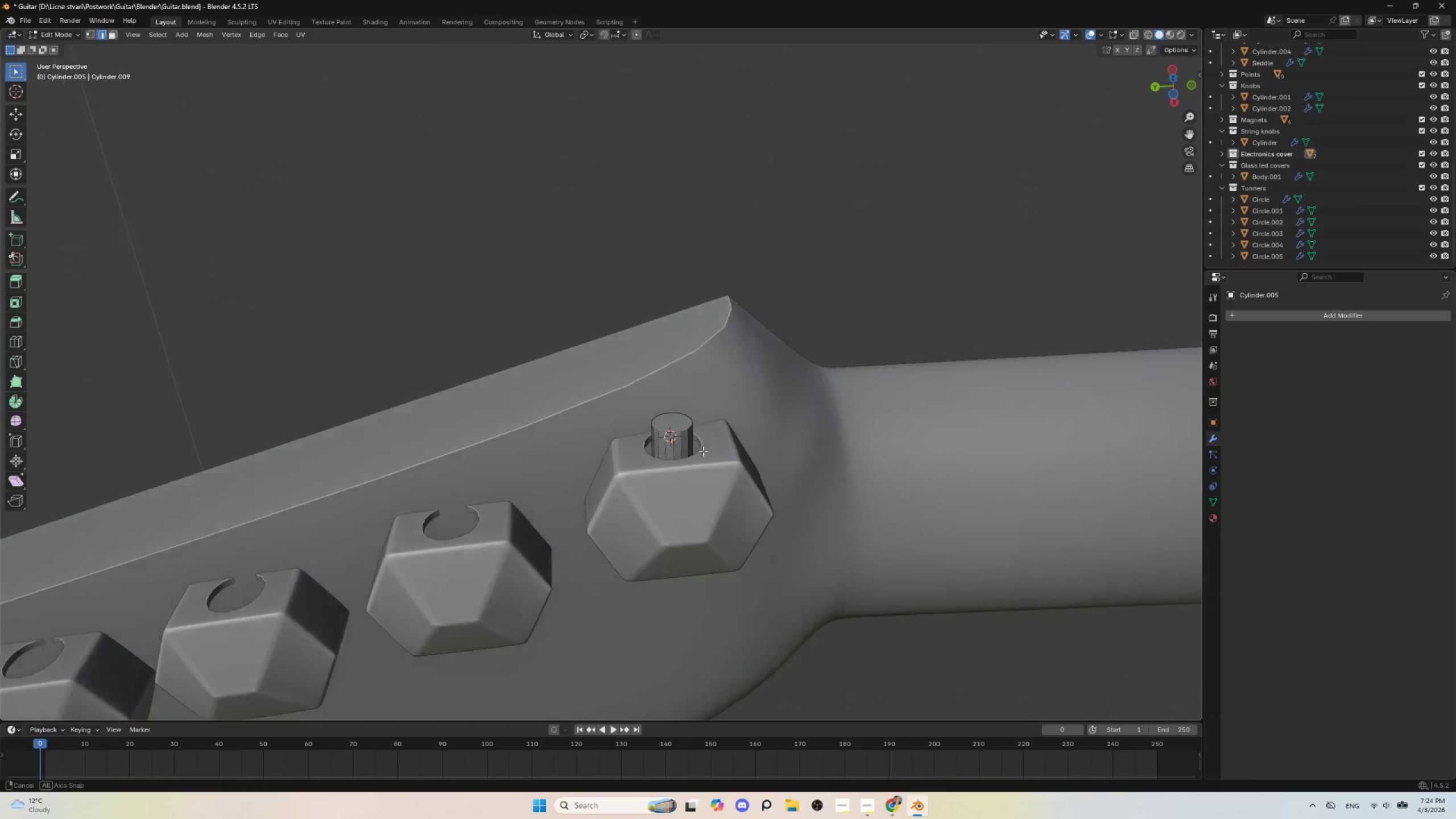 
key(Tab)
 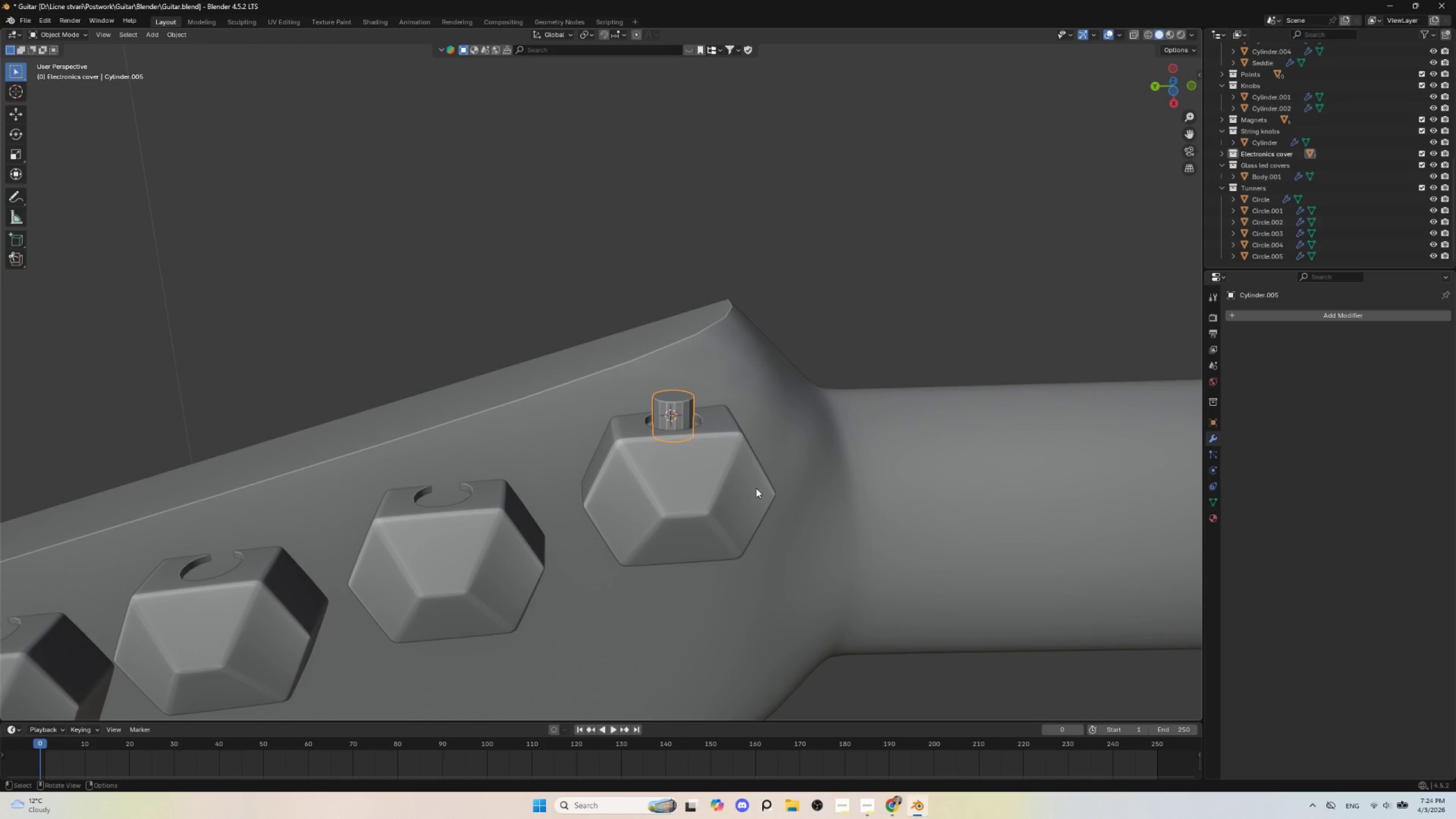 
wait(12.5)
 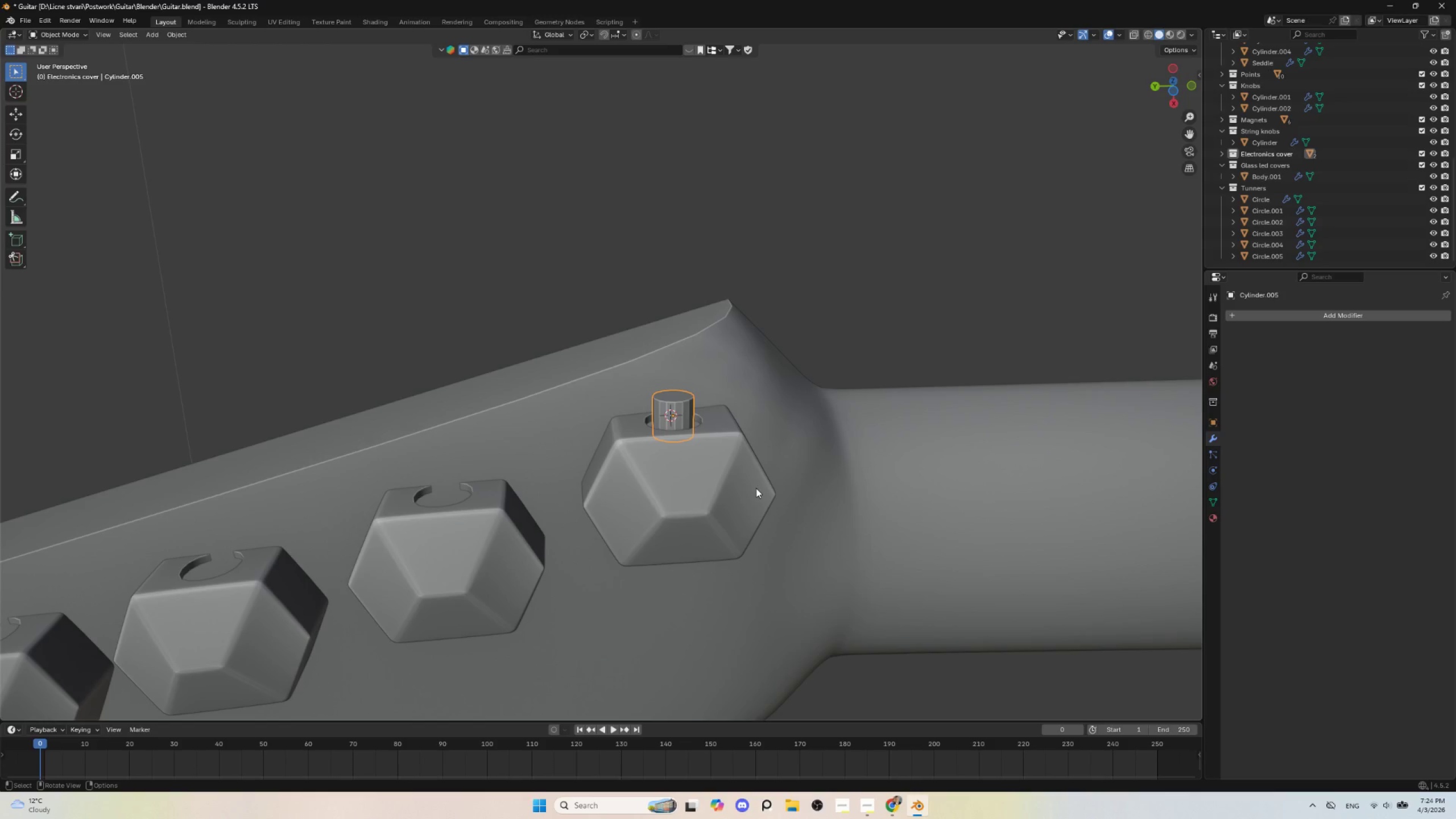 
key(Tab)
 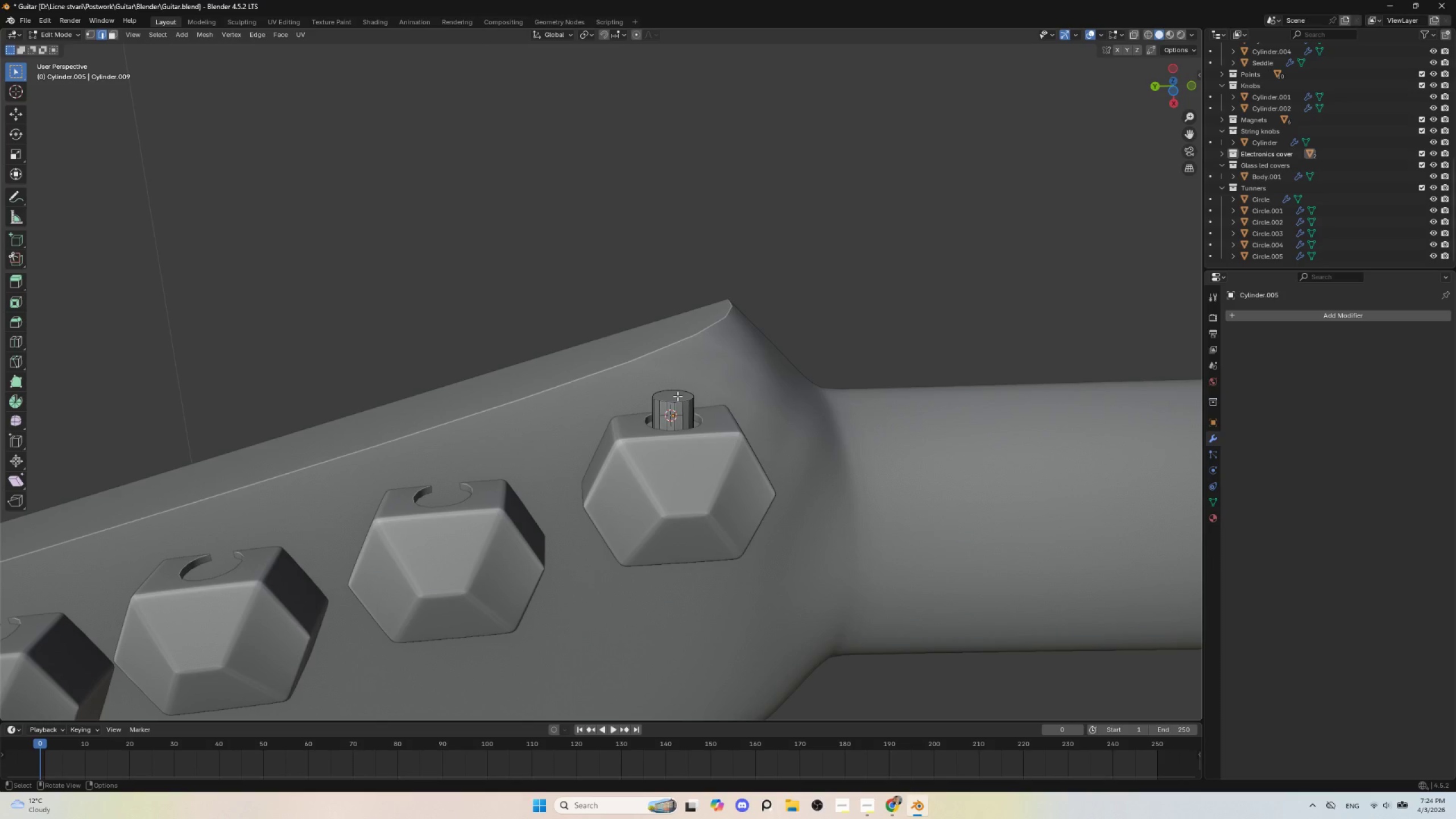 
left_click([677, 396])
 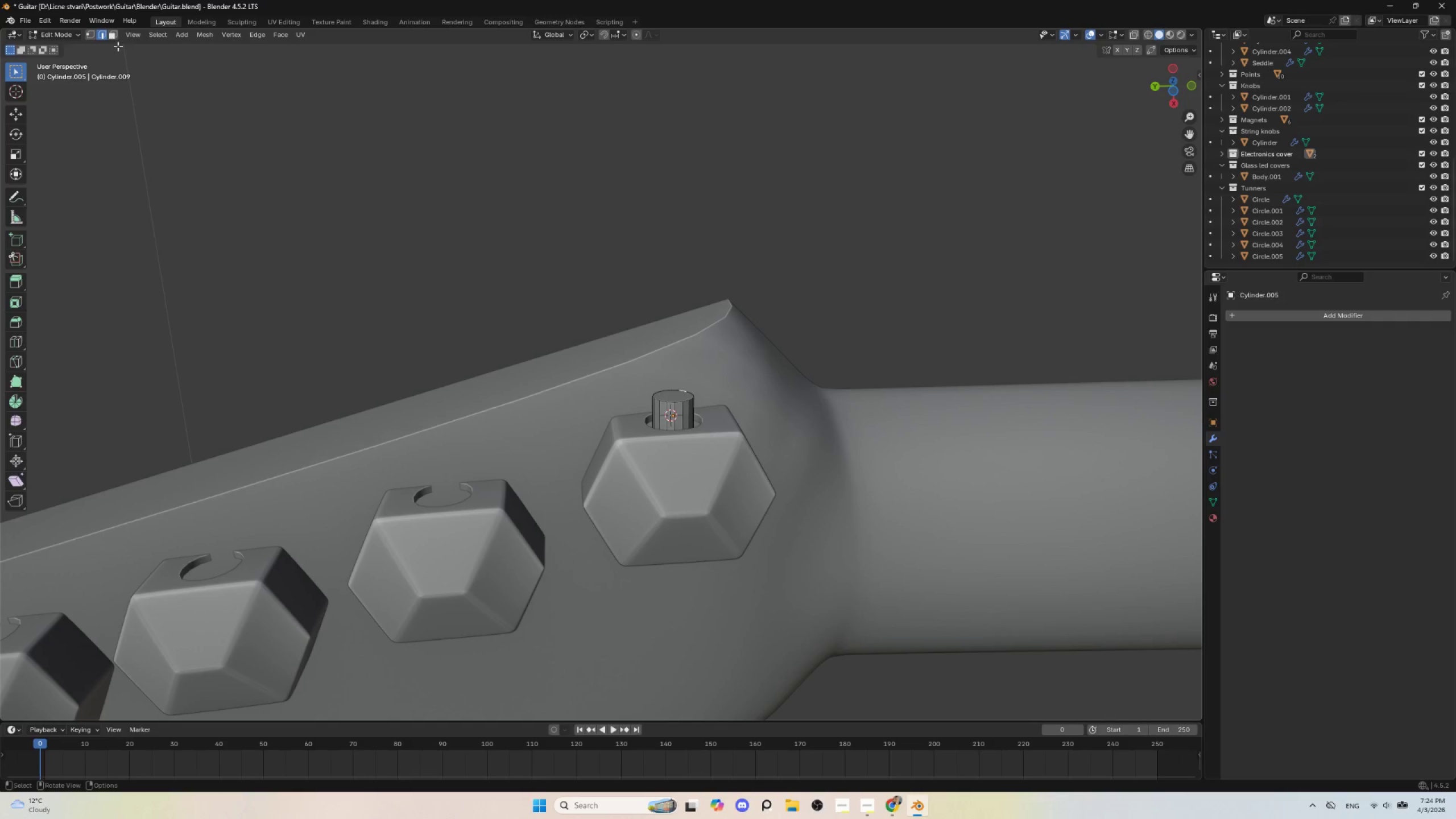 
left_click([117, 35])
 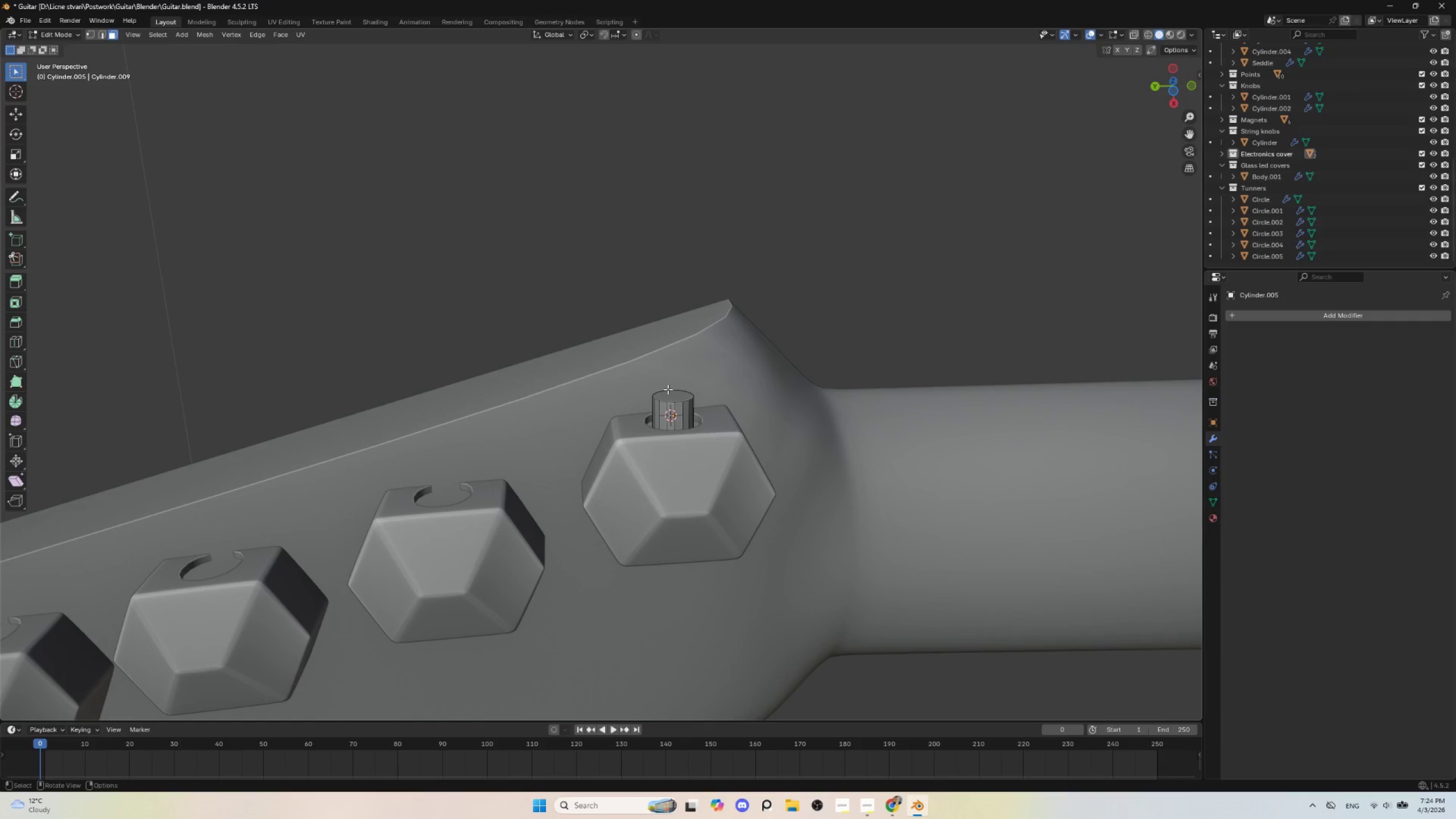 
left_click([676, 395])
 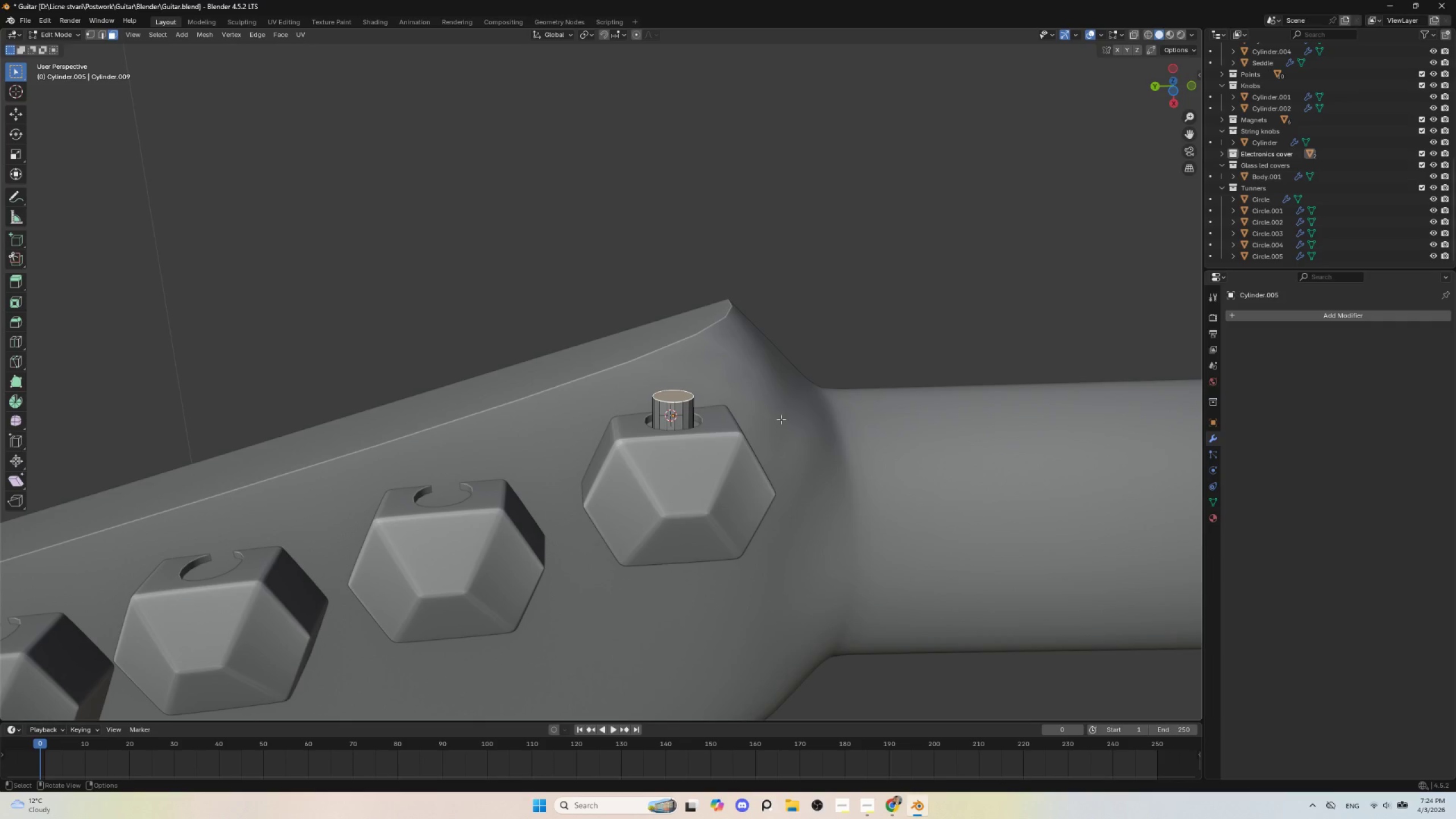 
key(S)
 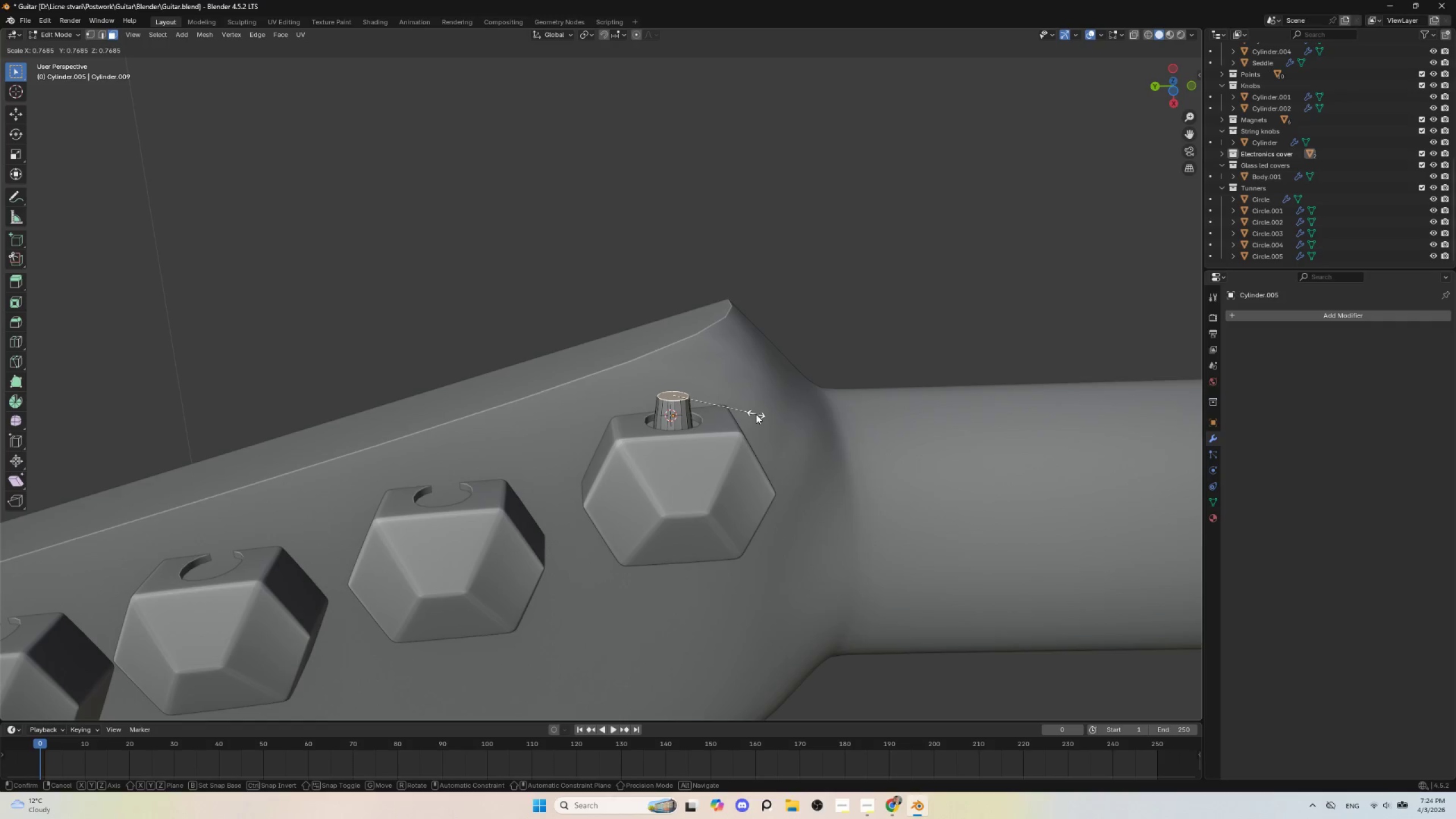 
left_click([756, 414])
 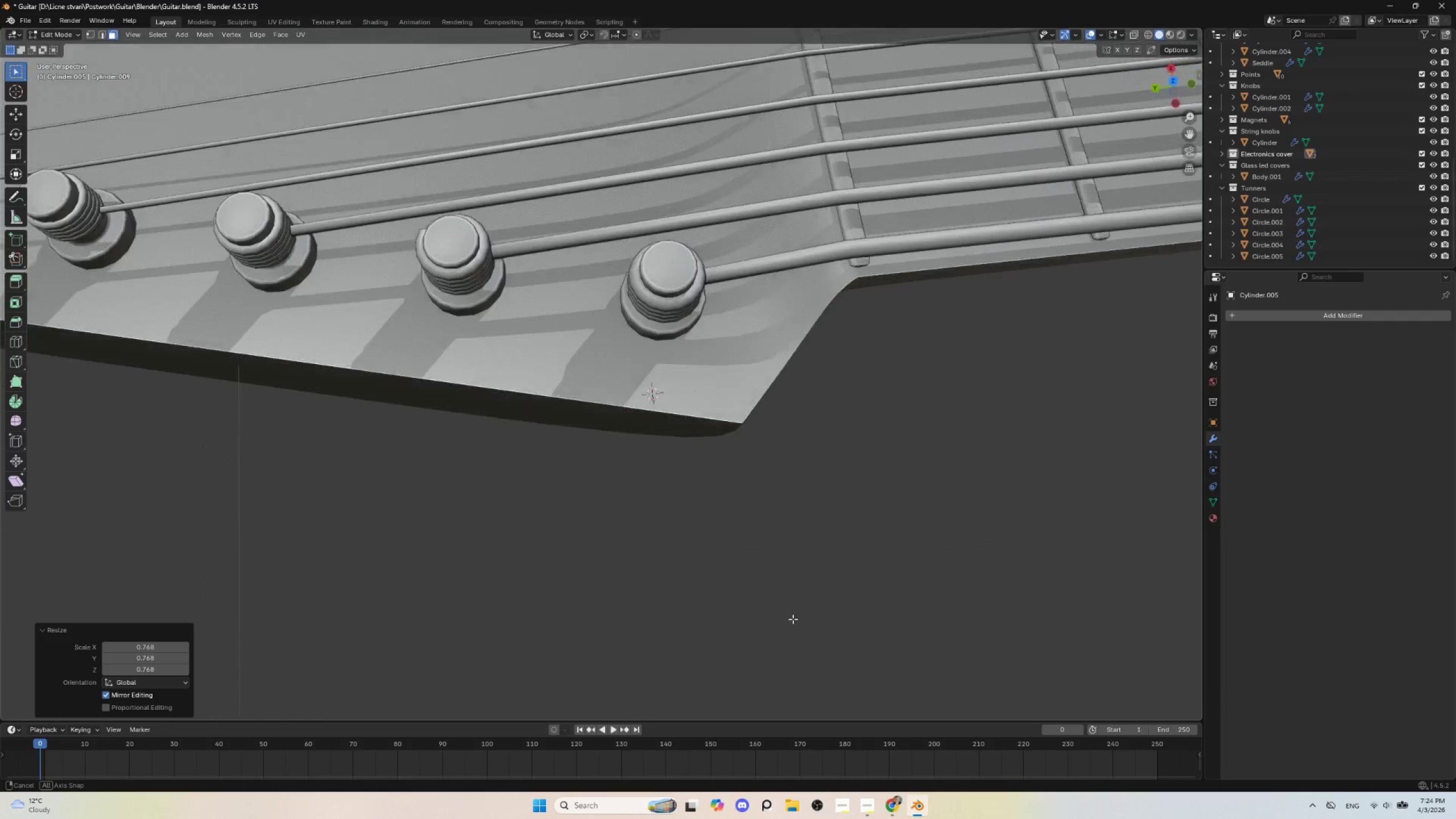 
hold_key(key=AltLeft, duration=0.48)
 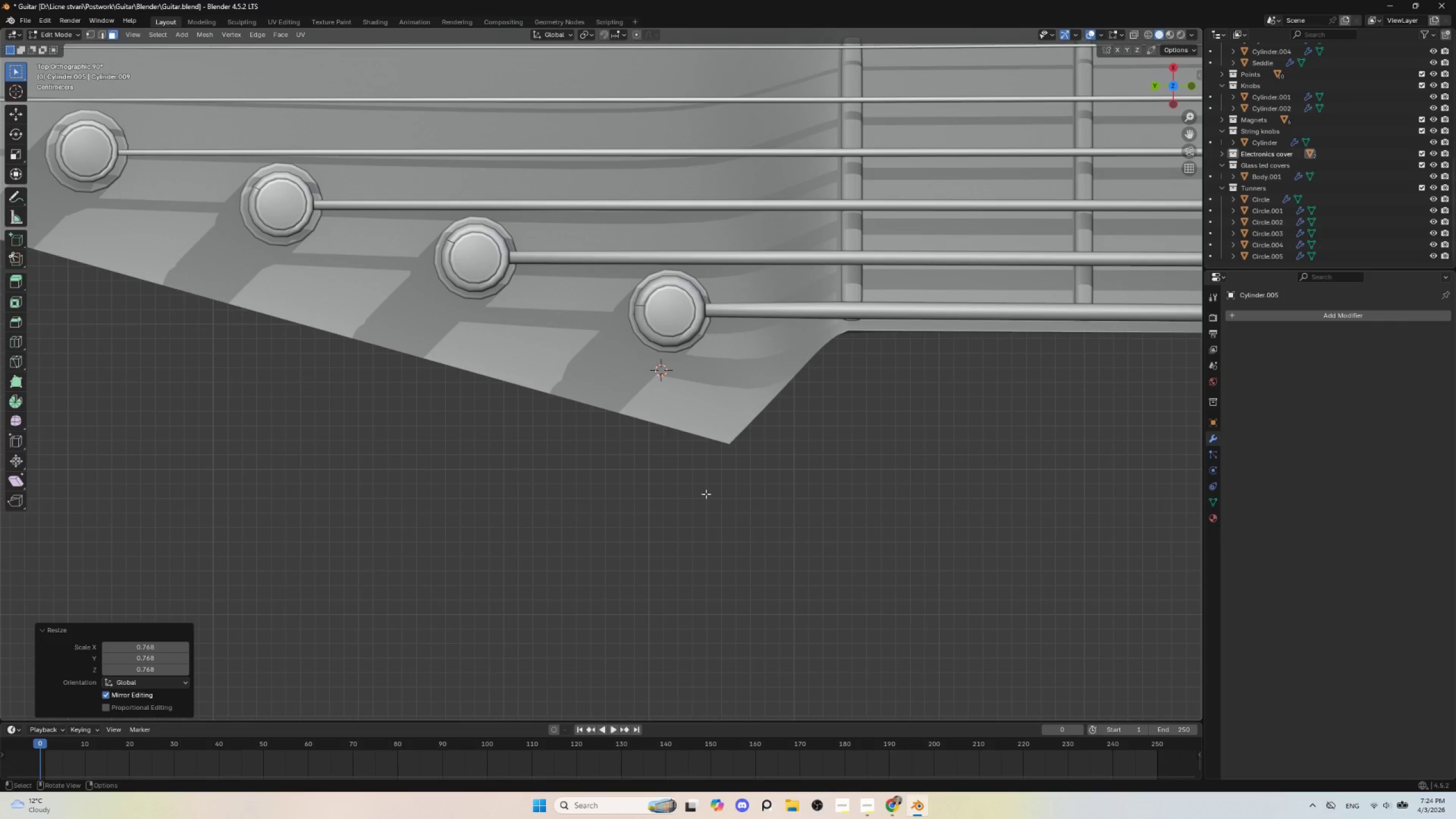 
key(E)
 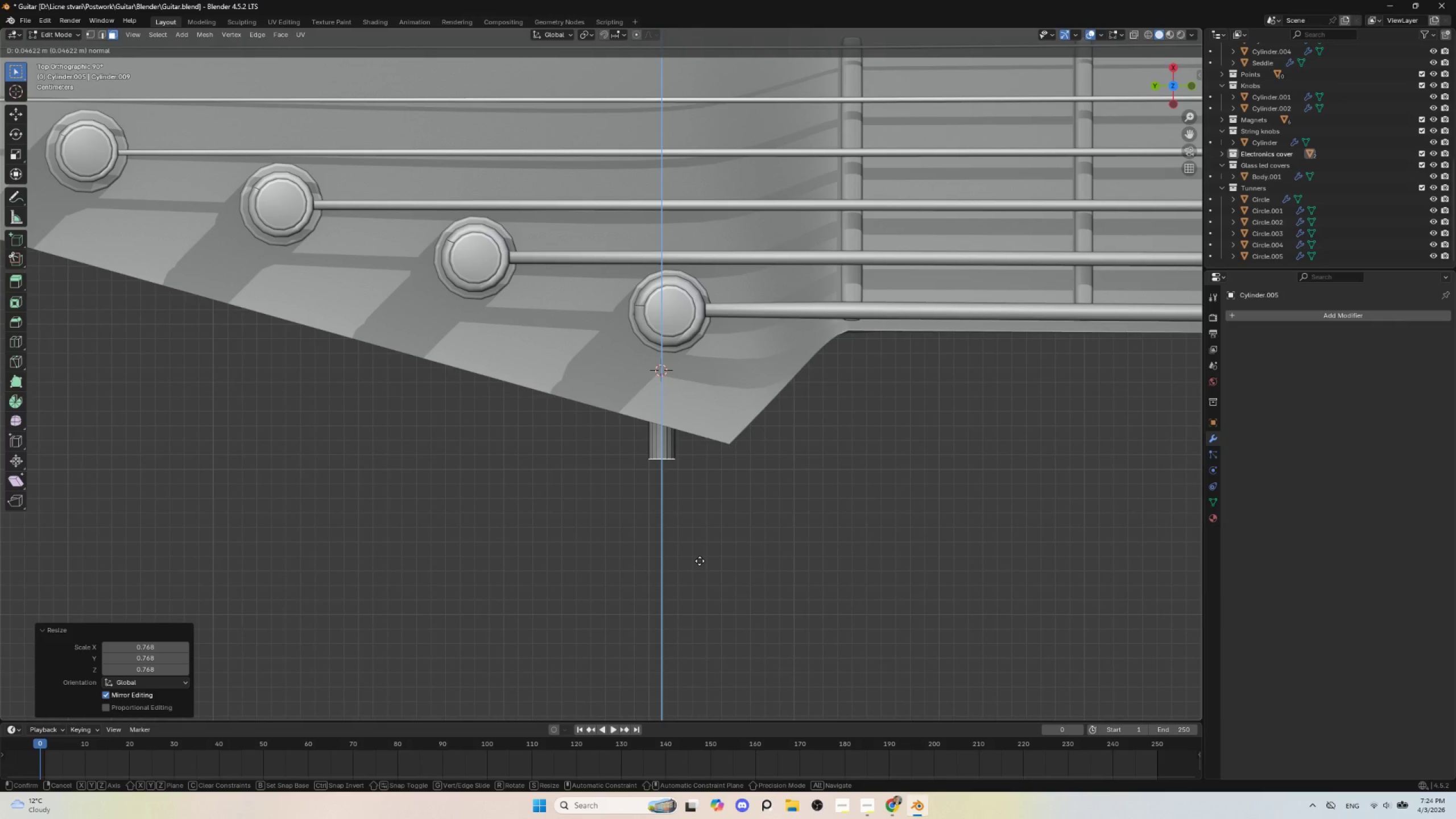 
left_click([700, 561])
 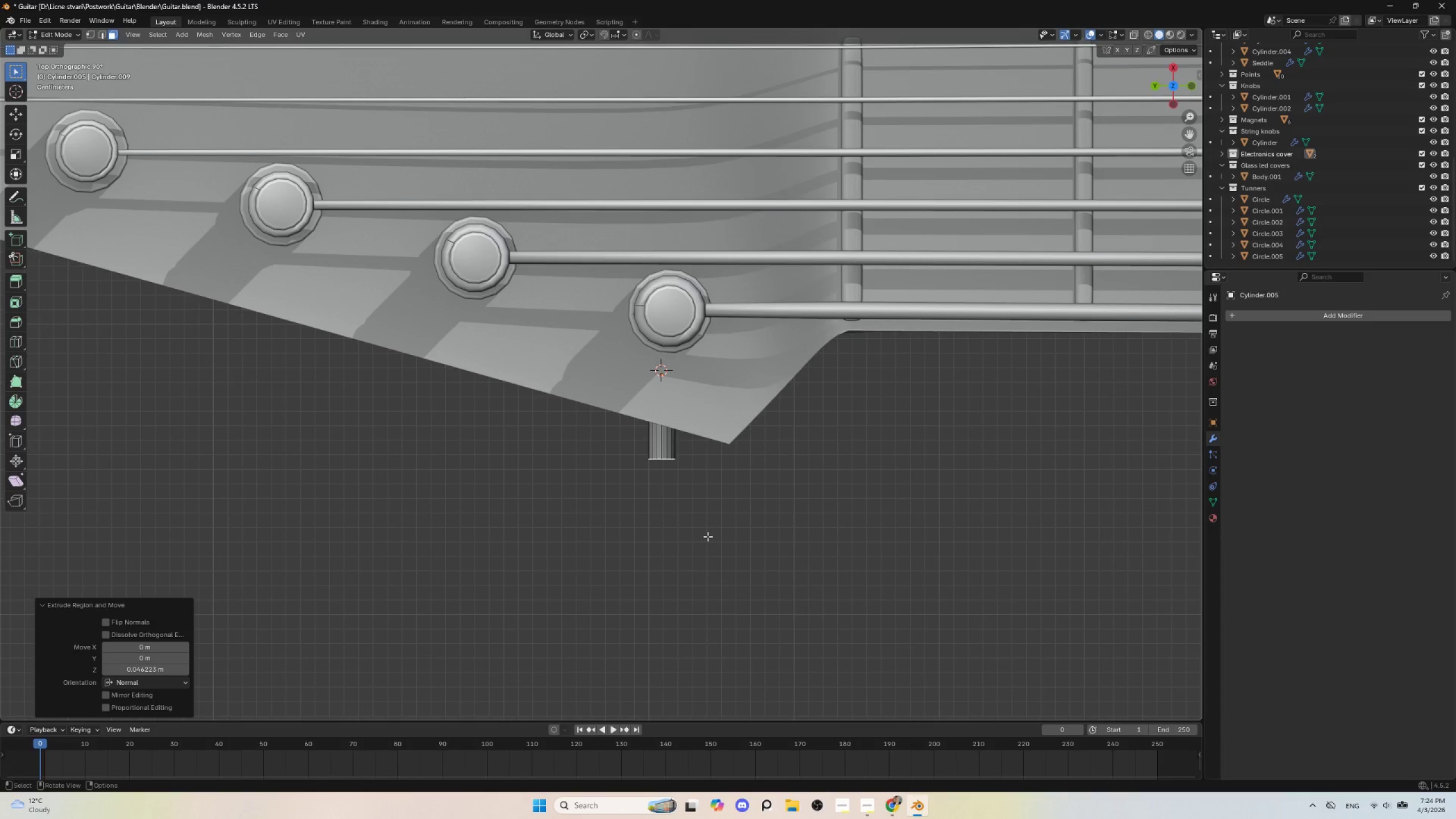 
wait(12.48)
 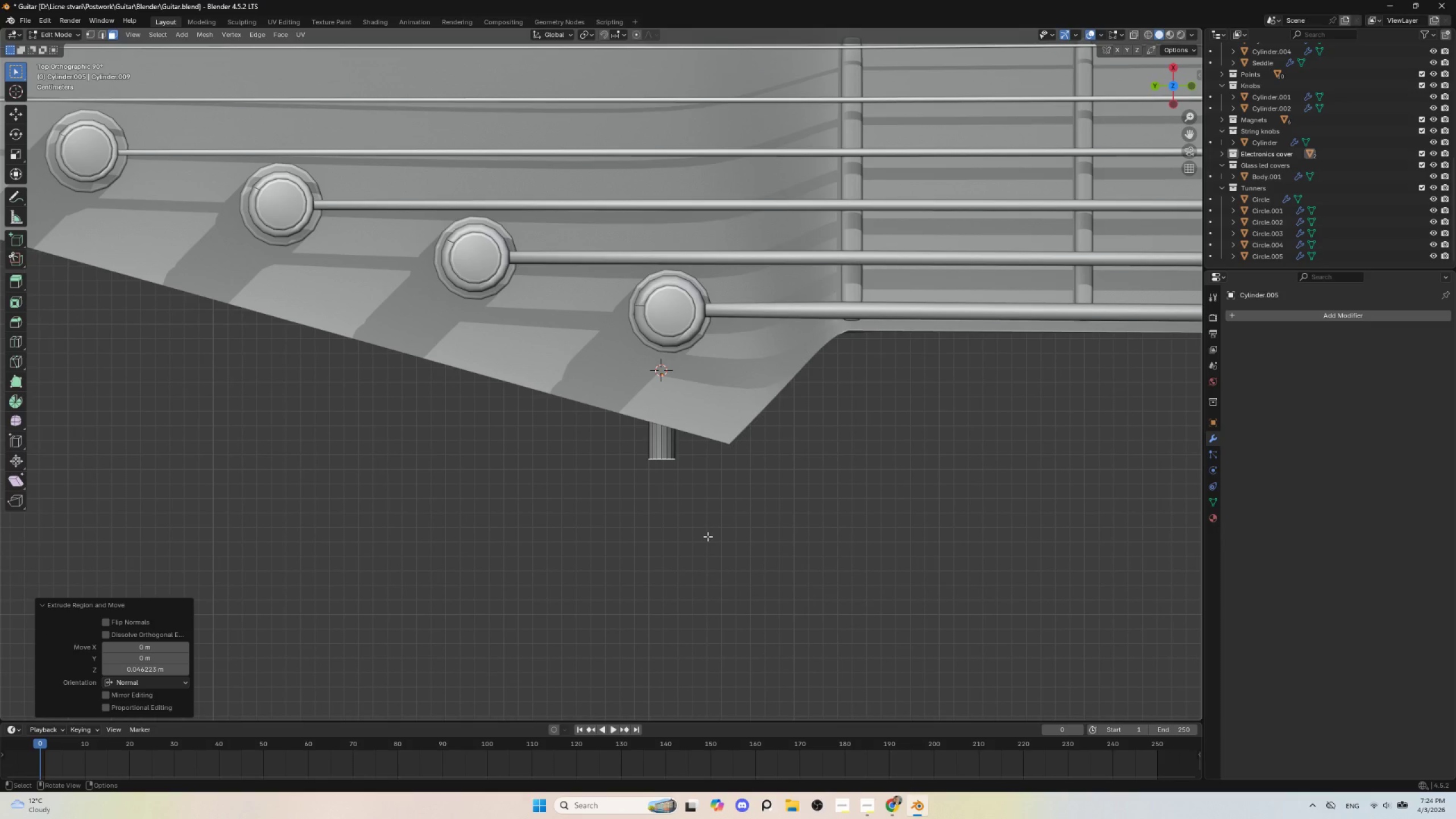 
scroll: coordinate [801, 551], scroll_direction: up, amount: 2.0
 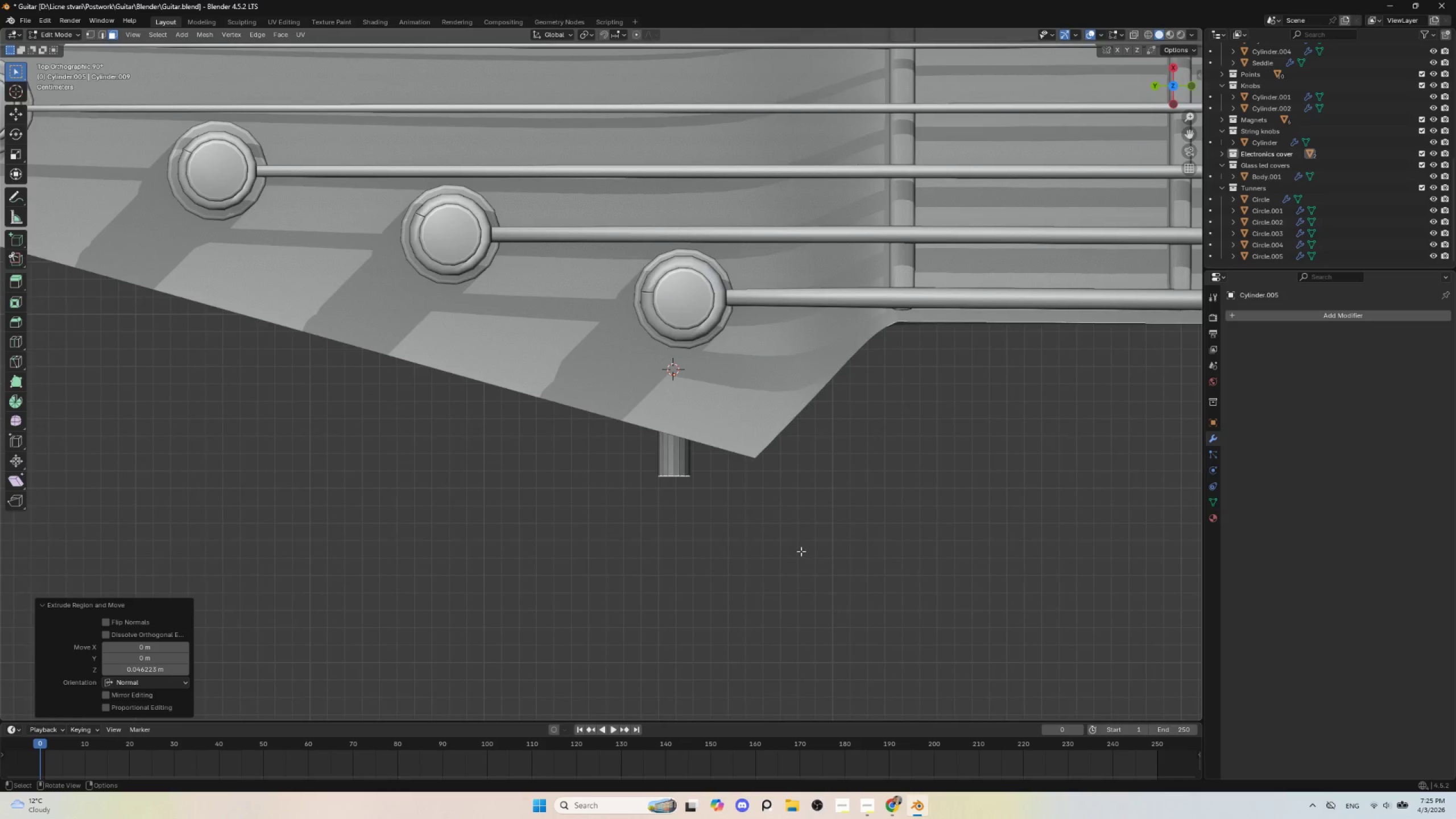 
hold_key(key=ShiftLeft, duration=0.59)
 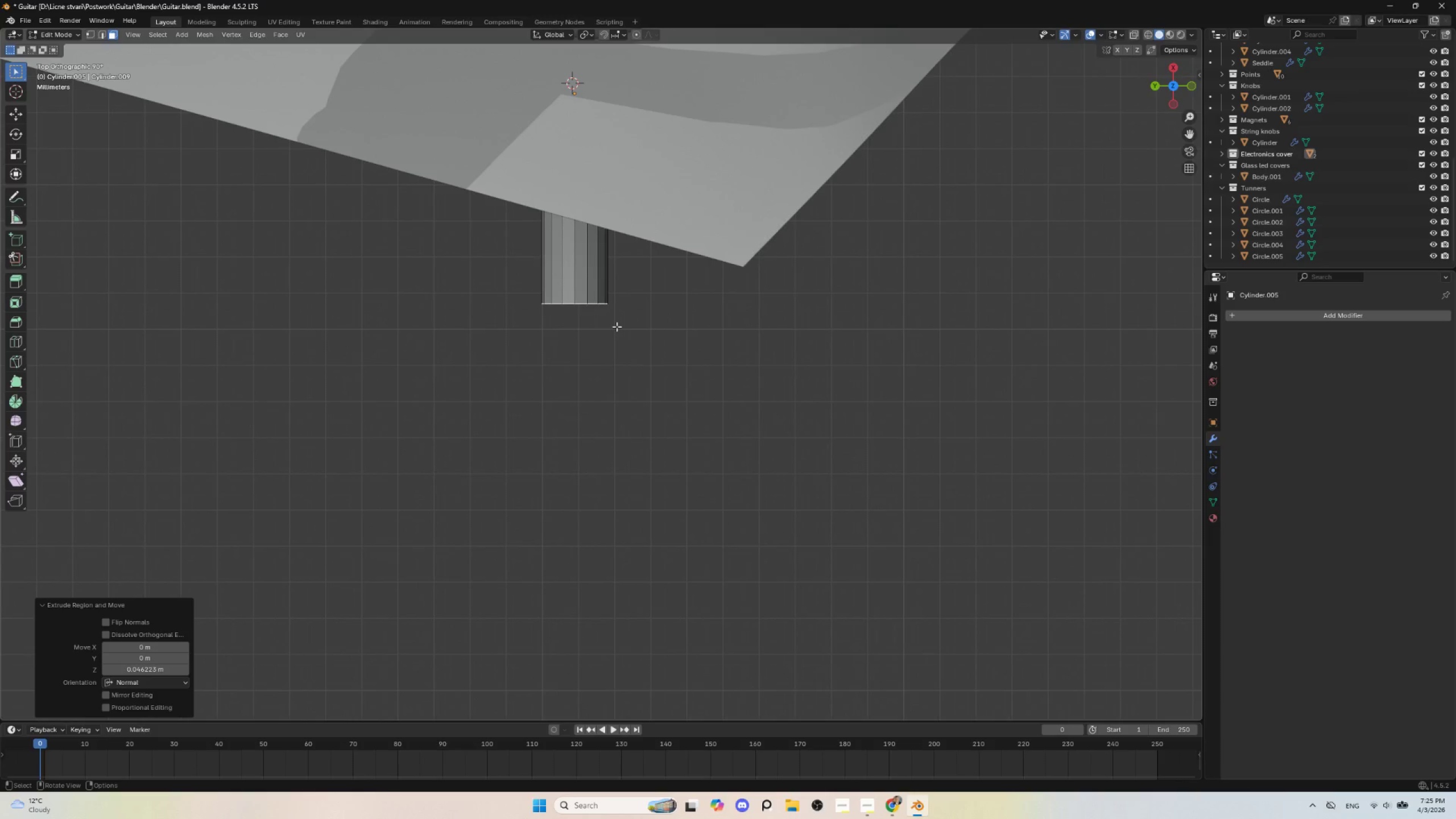 
scroll: coordinate [778, 585], scroll_direction: up, amount: 3.0
 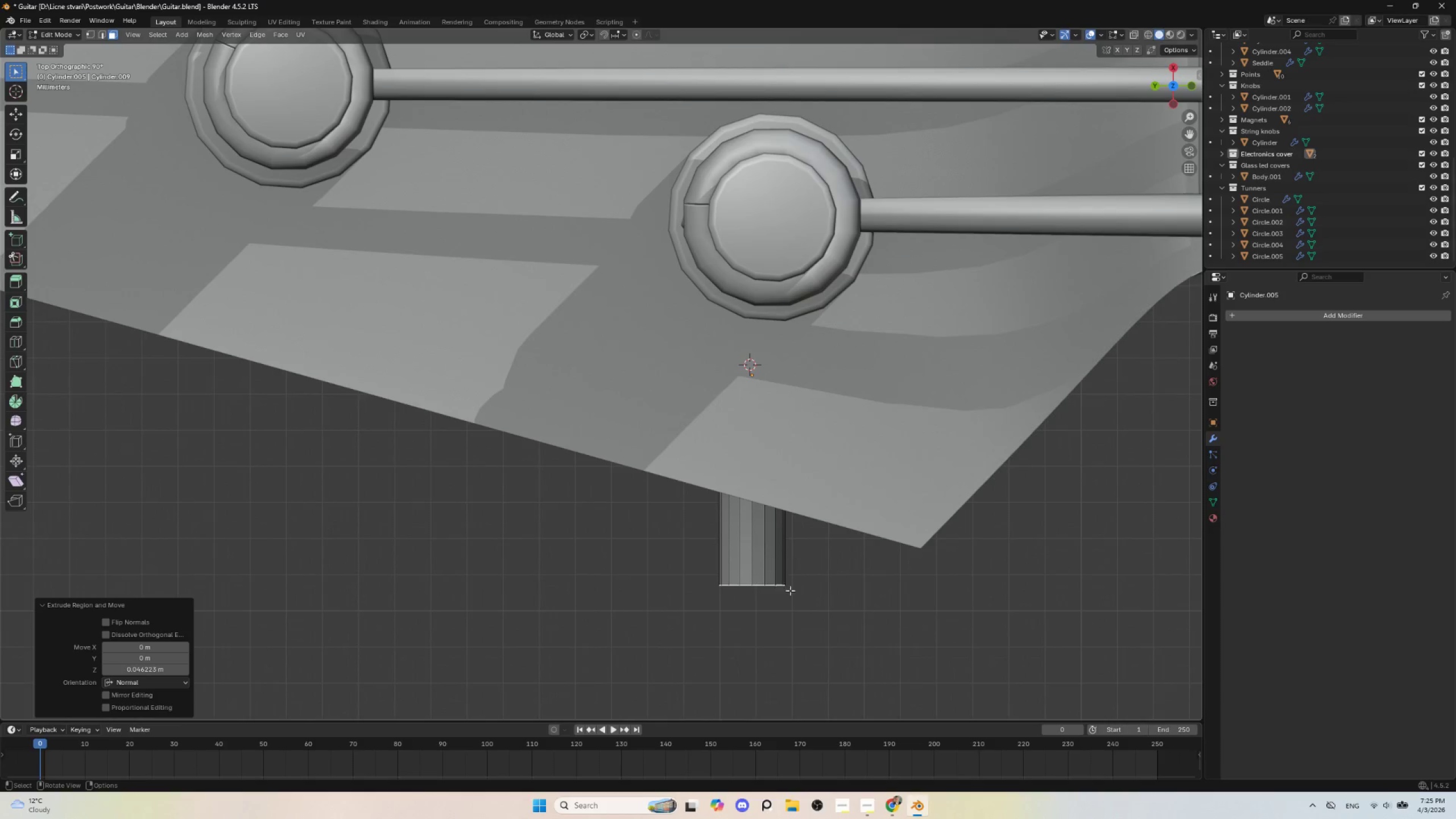 
type(ez)
 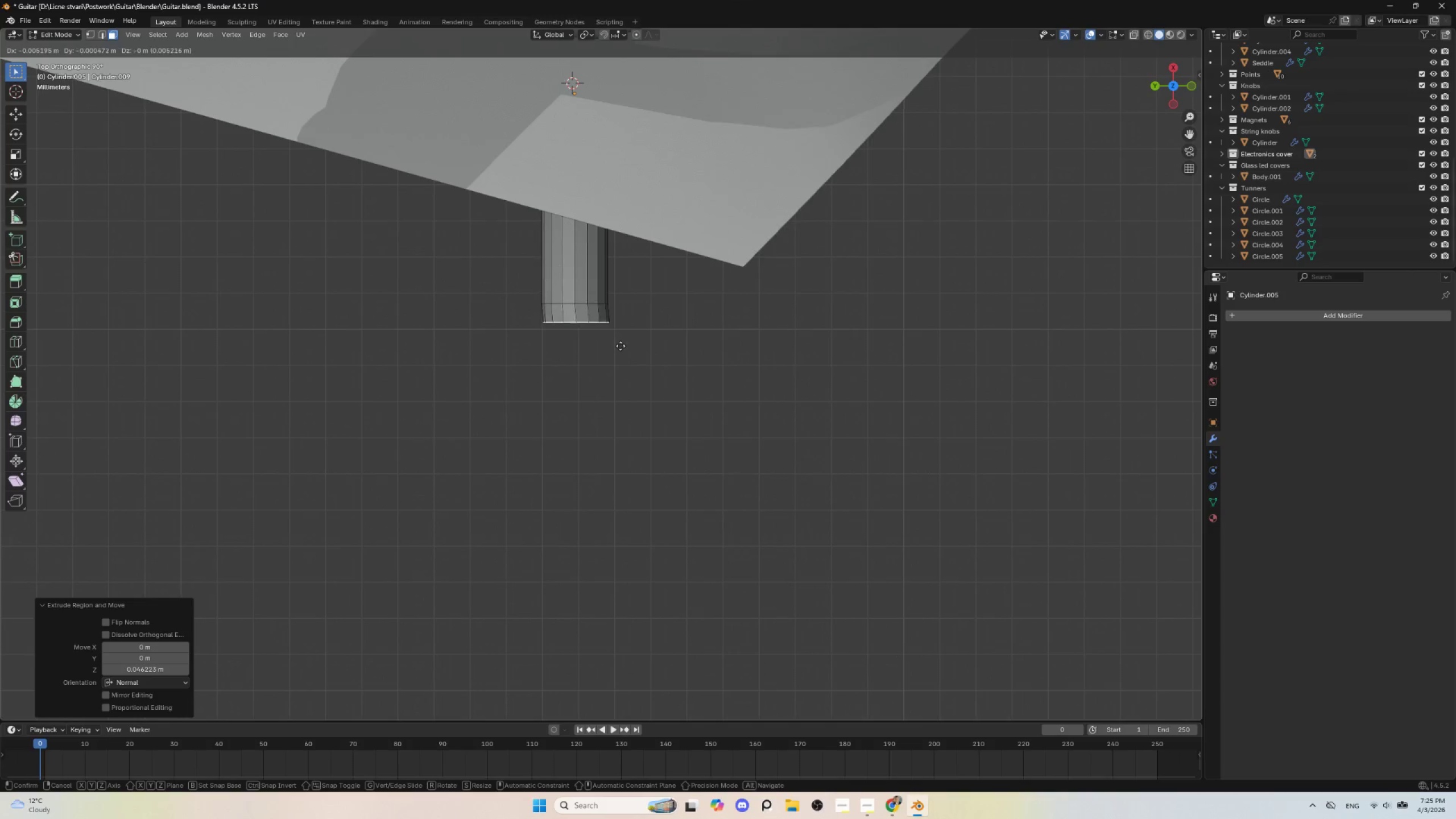 
type(zy)
 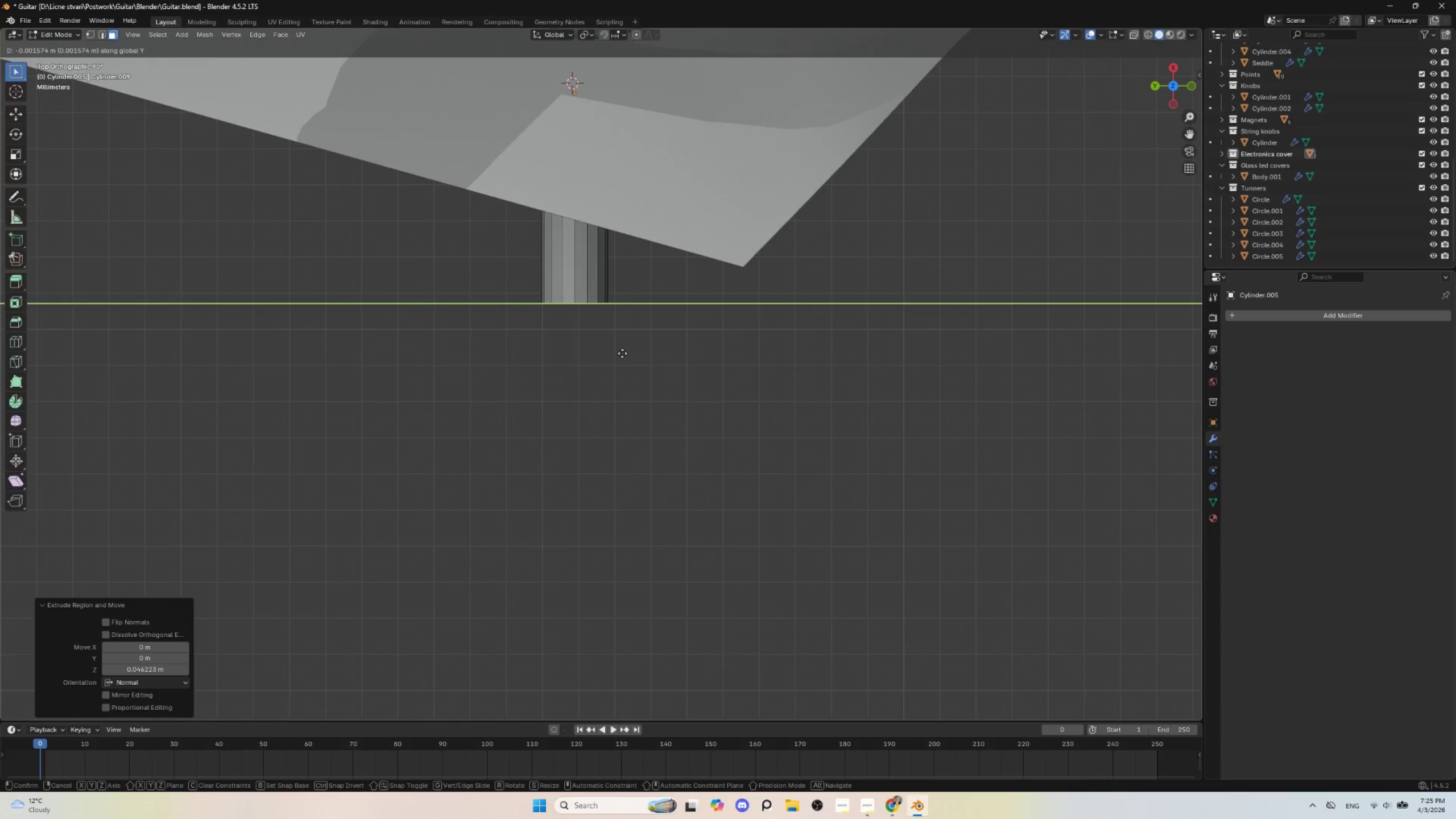 
key(X)
 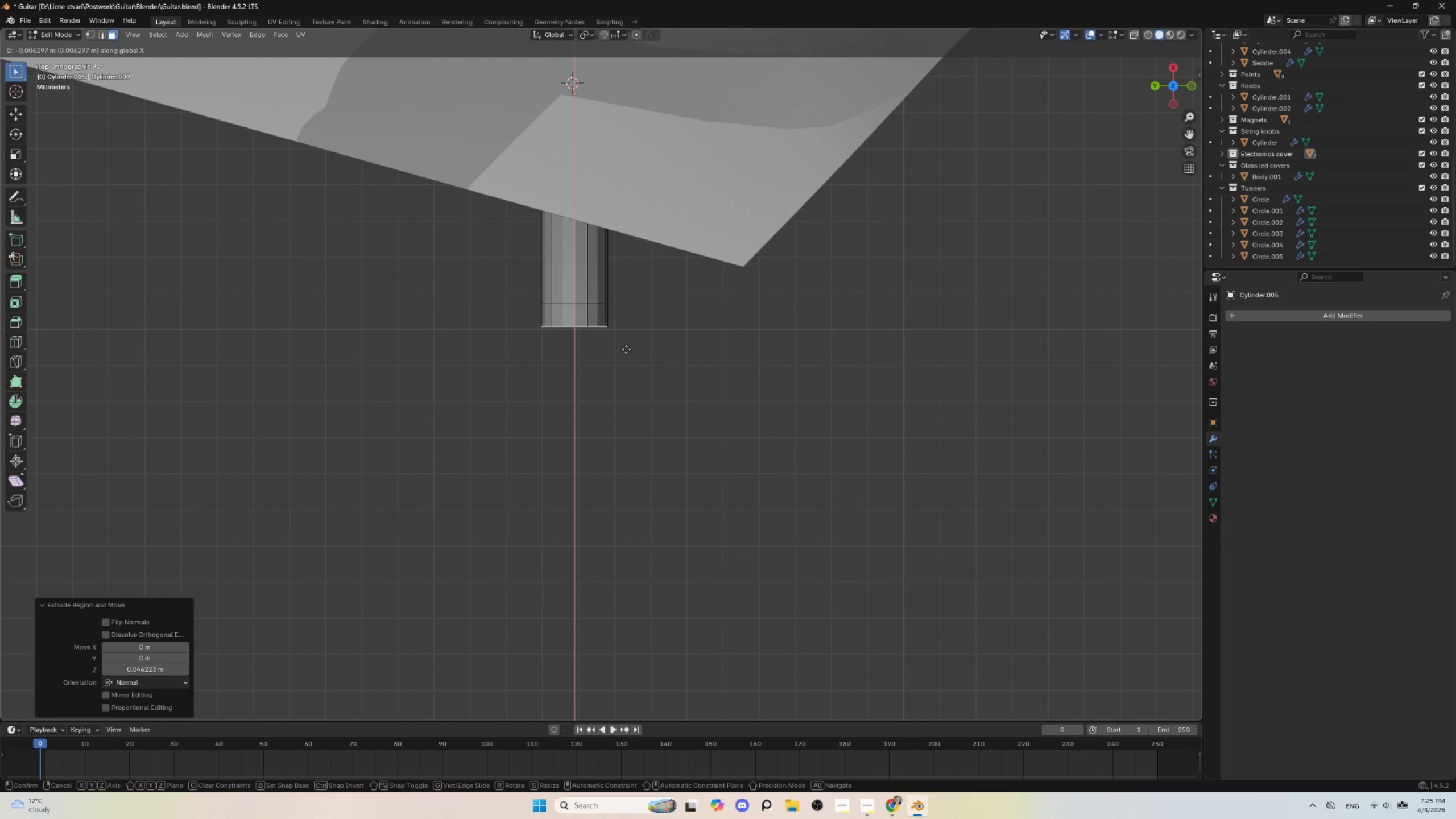 
left_click([626, 349])
 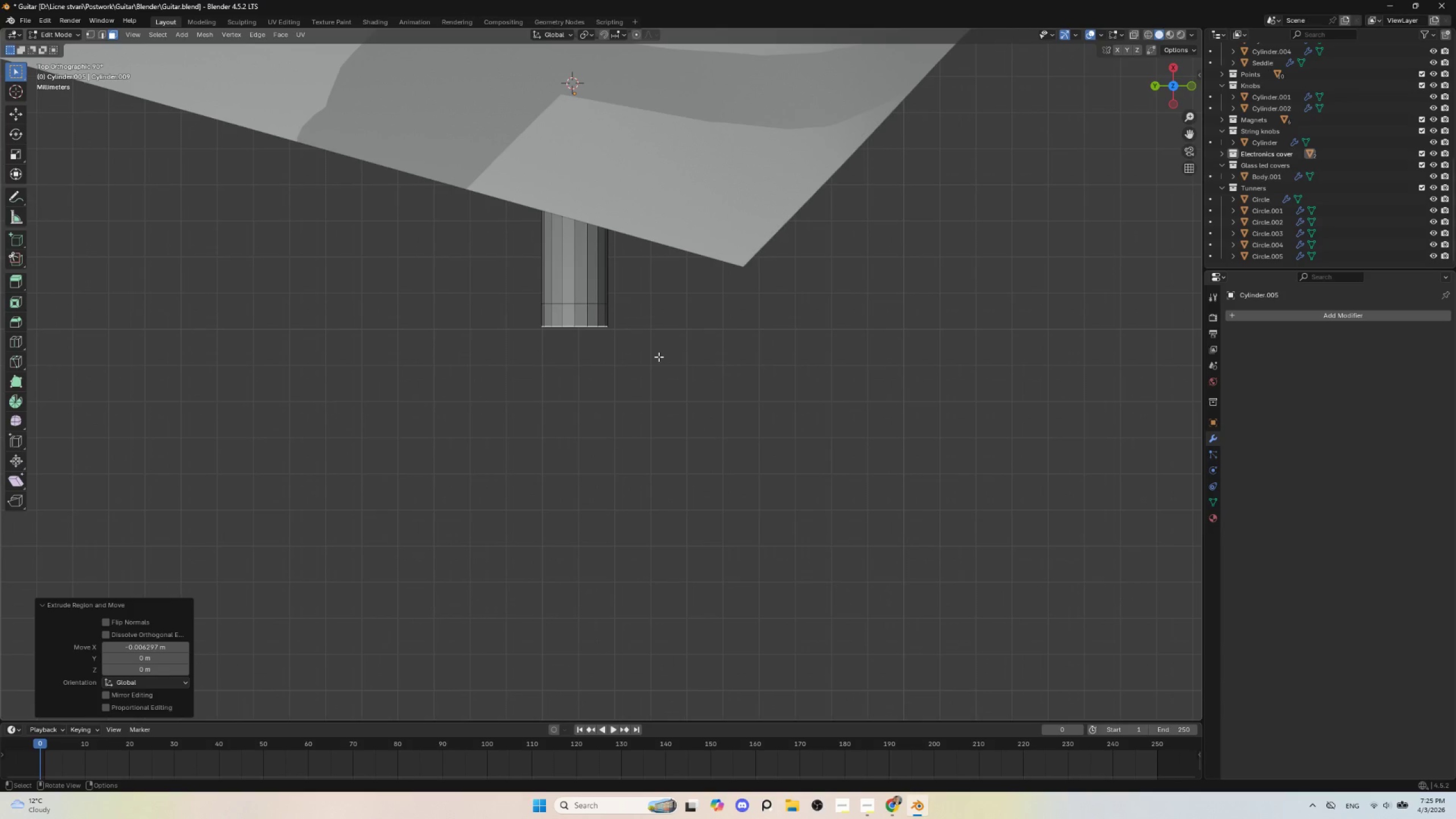 
wait(23.69)
 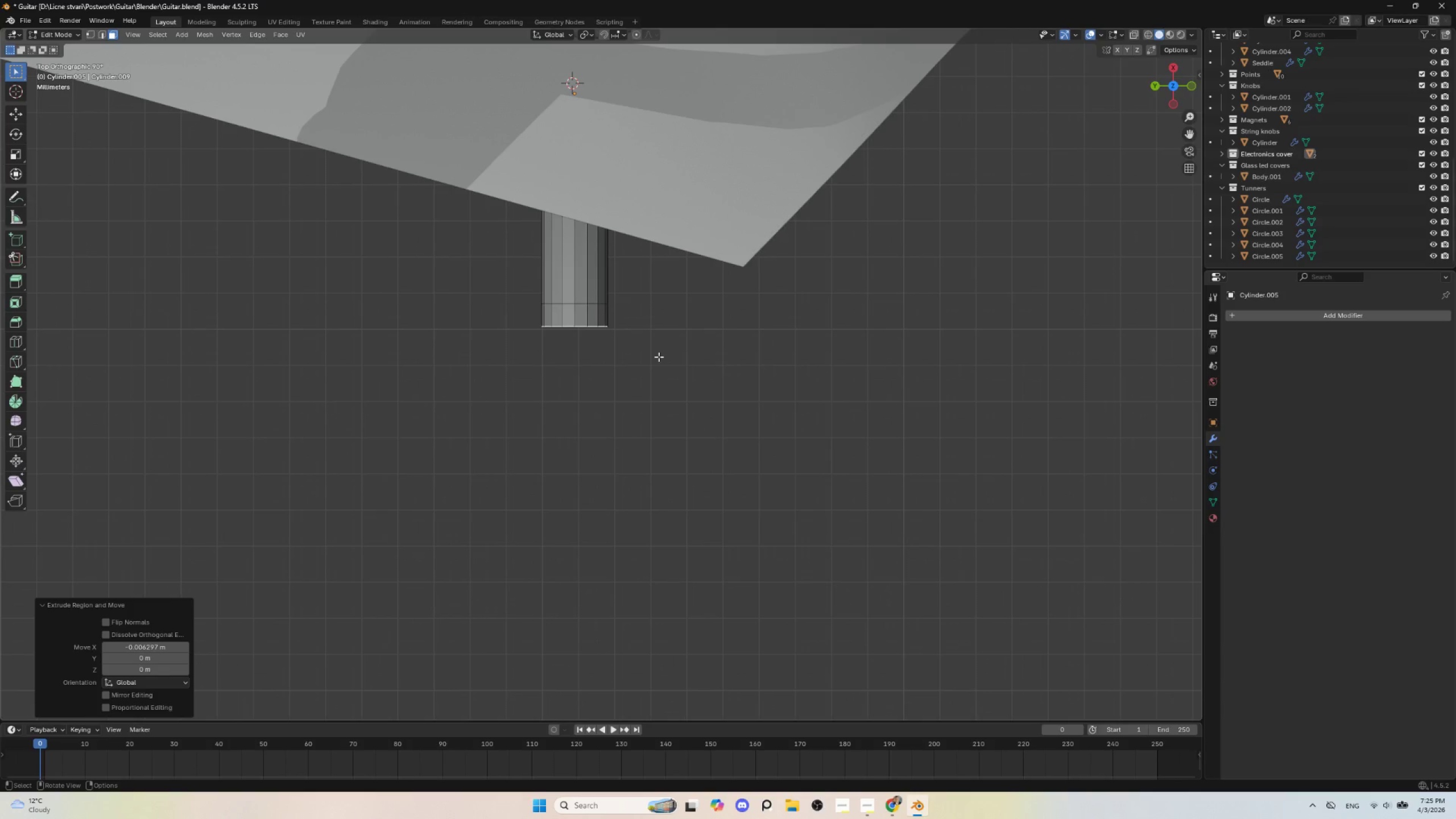 
left_click([109, 32])
 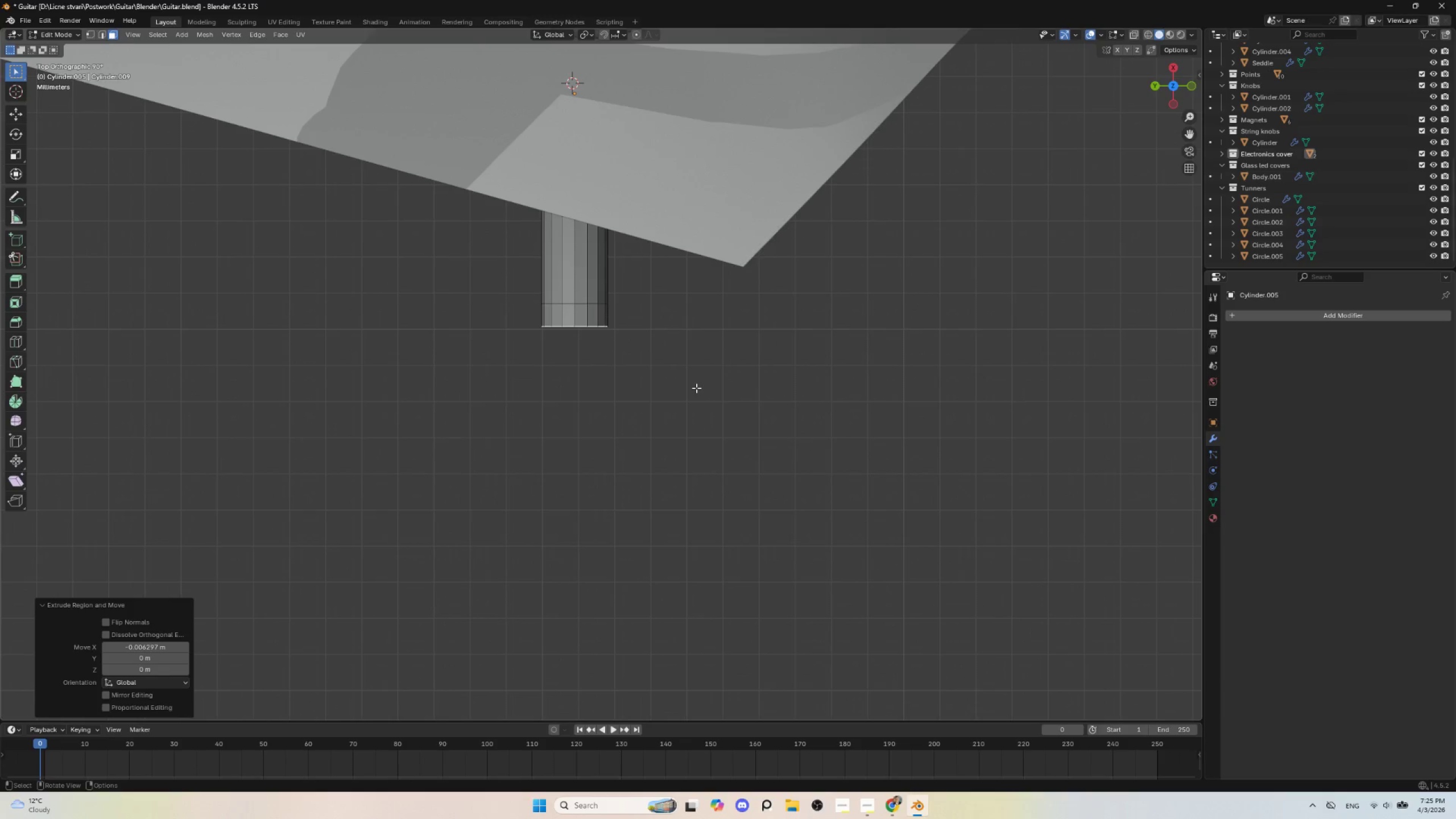 
hold_key(key=AltLeft, duration=0.95)
left_click([575, 316])
 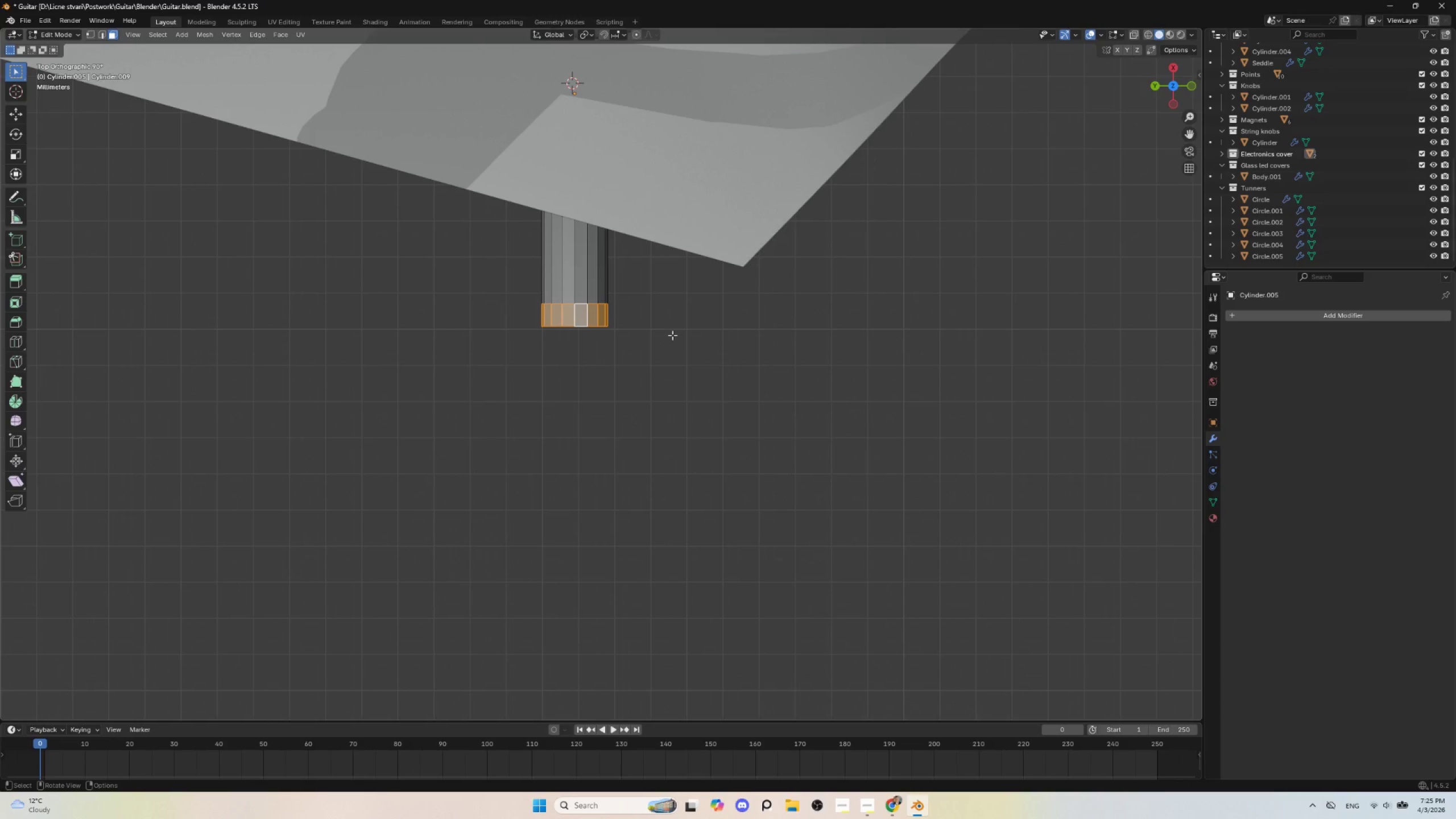 
key(E)
 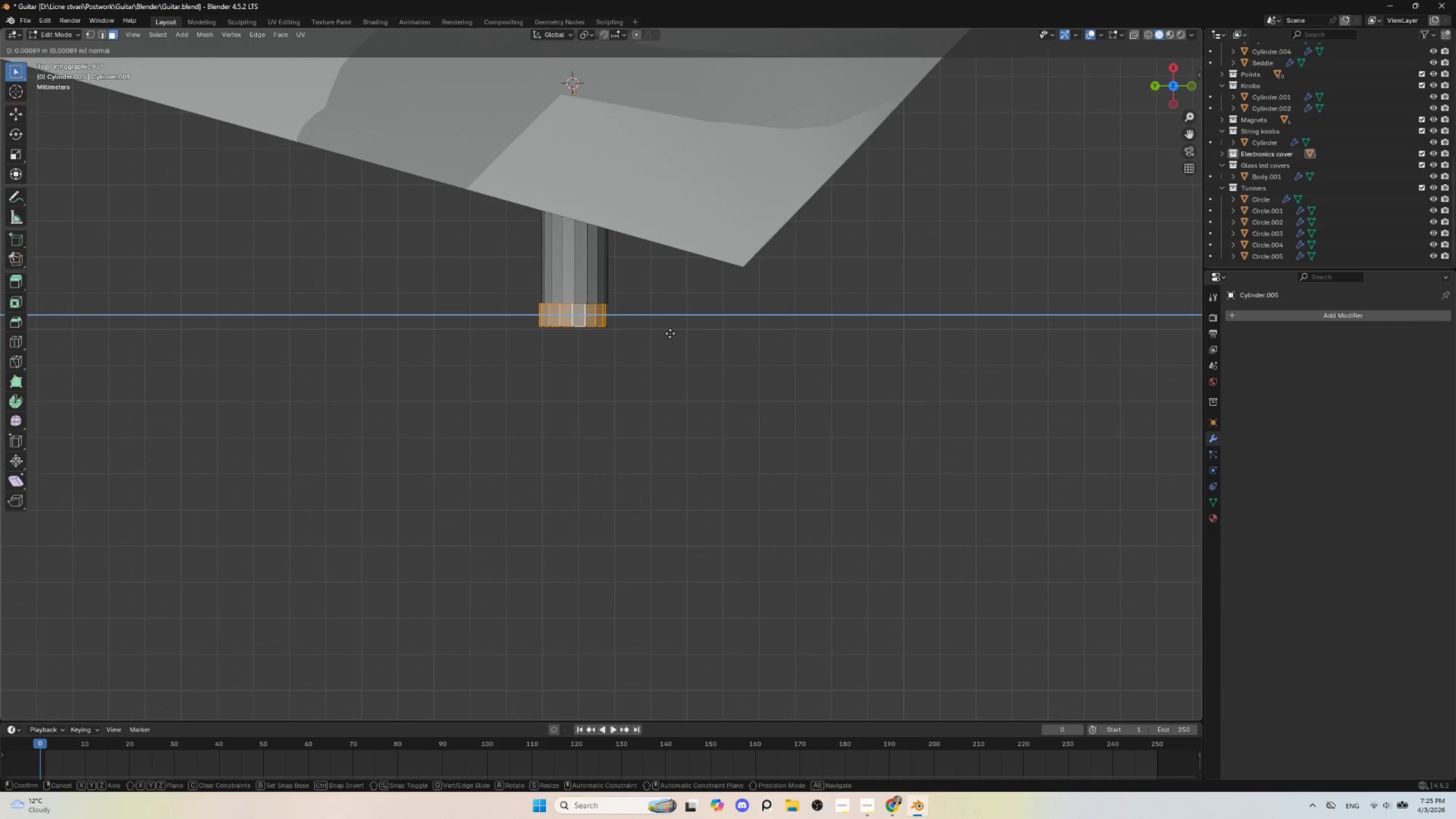 
key(Escape)
 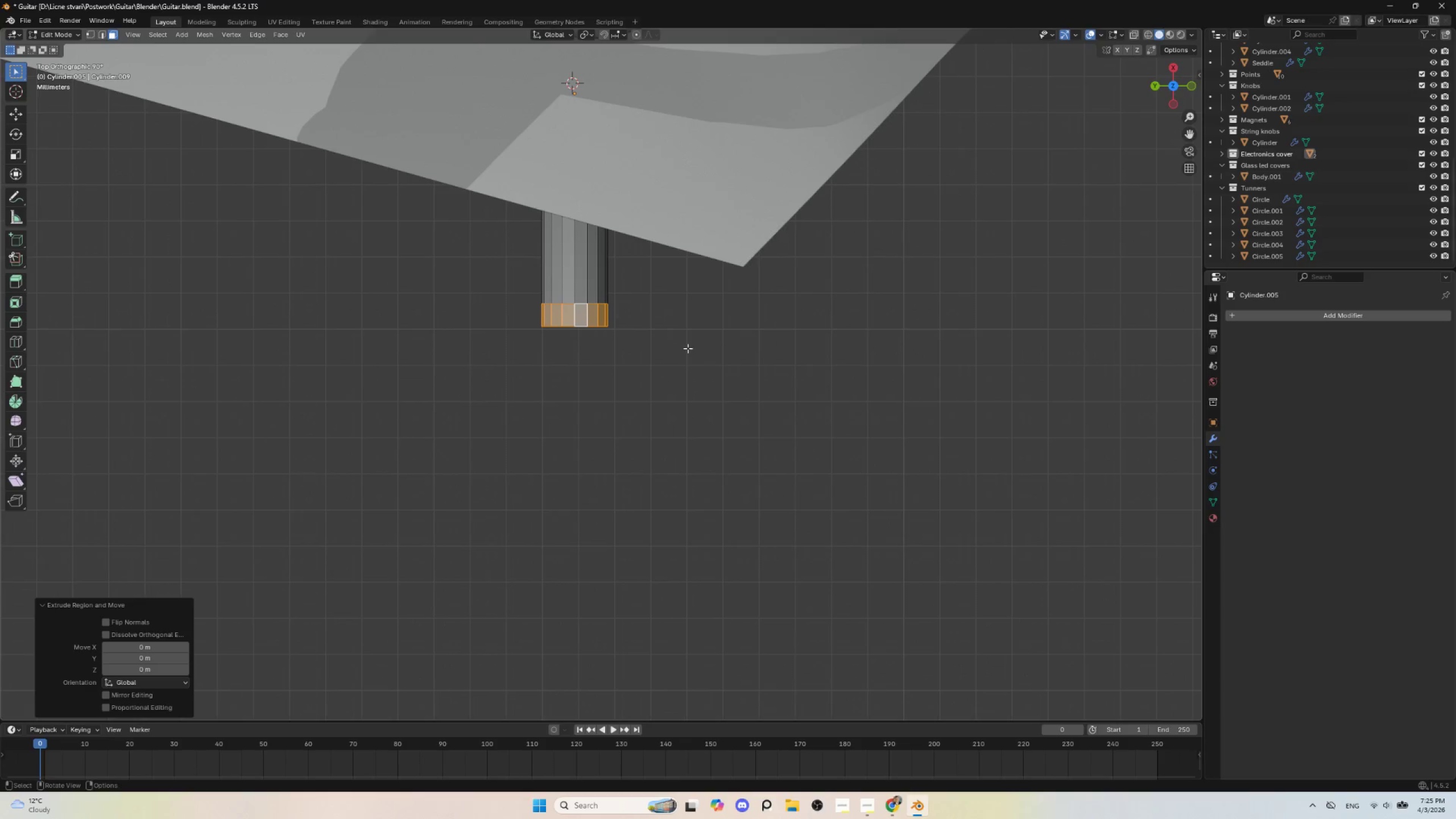 
key(Alt+S)
 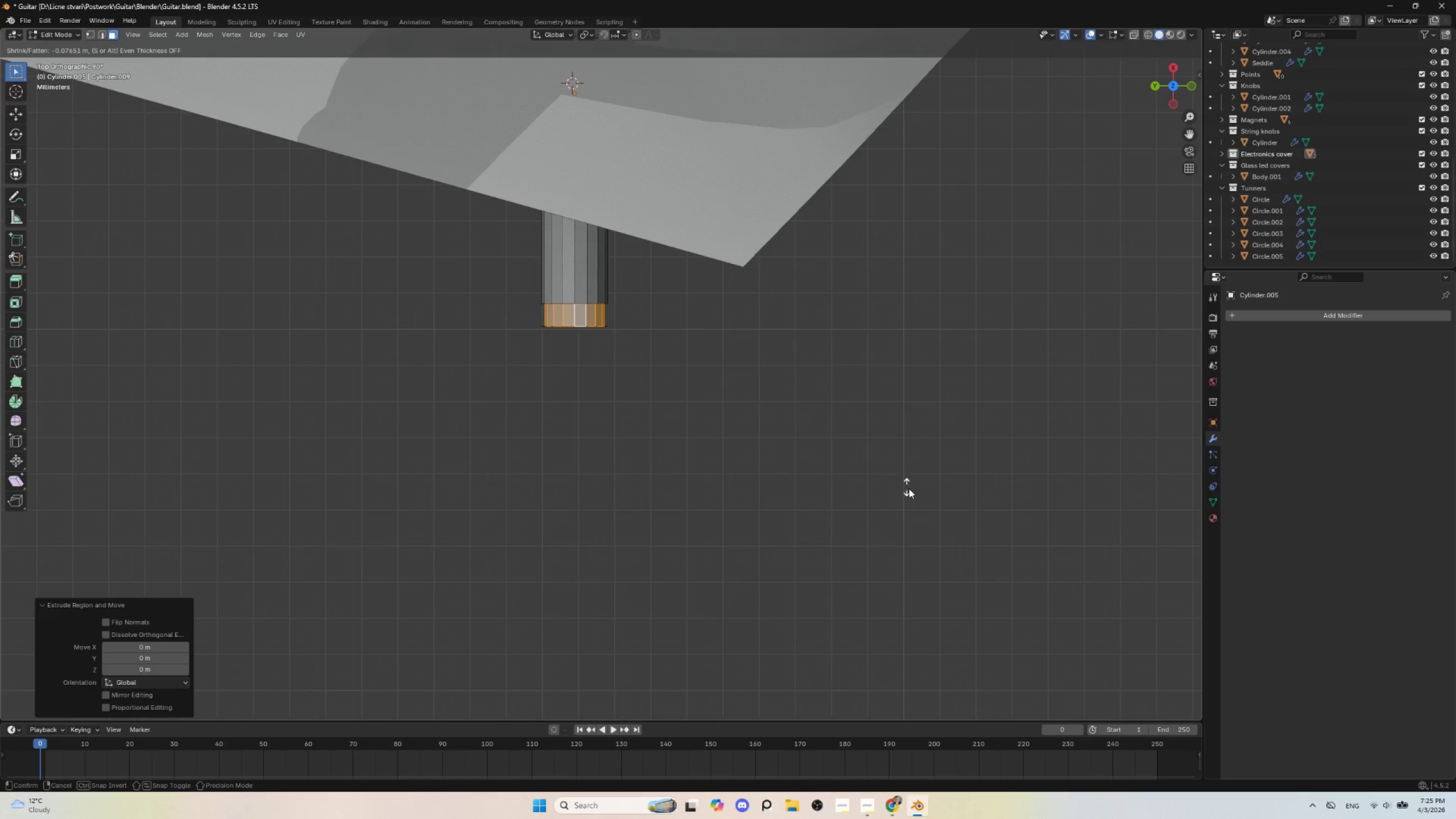 
left_click([921, 496])
 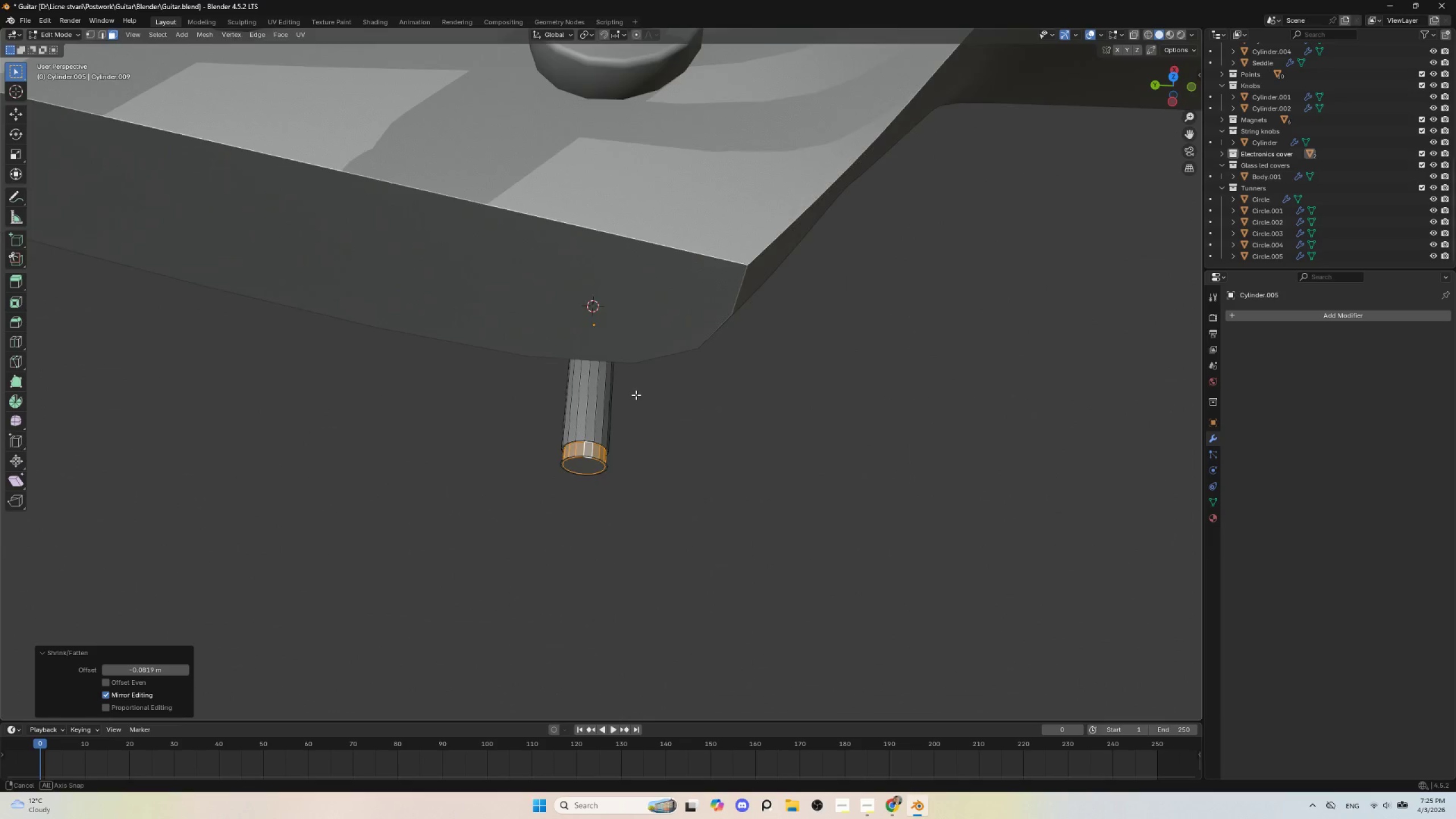 
hold_key(key=ShiftLeft, duration=0.55)
 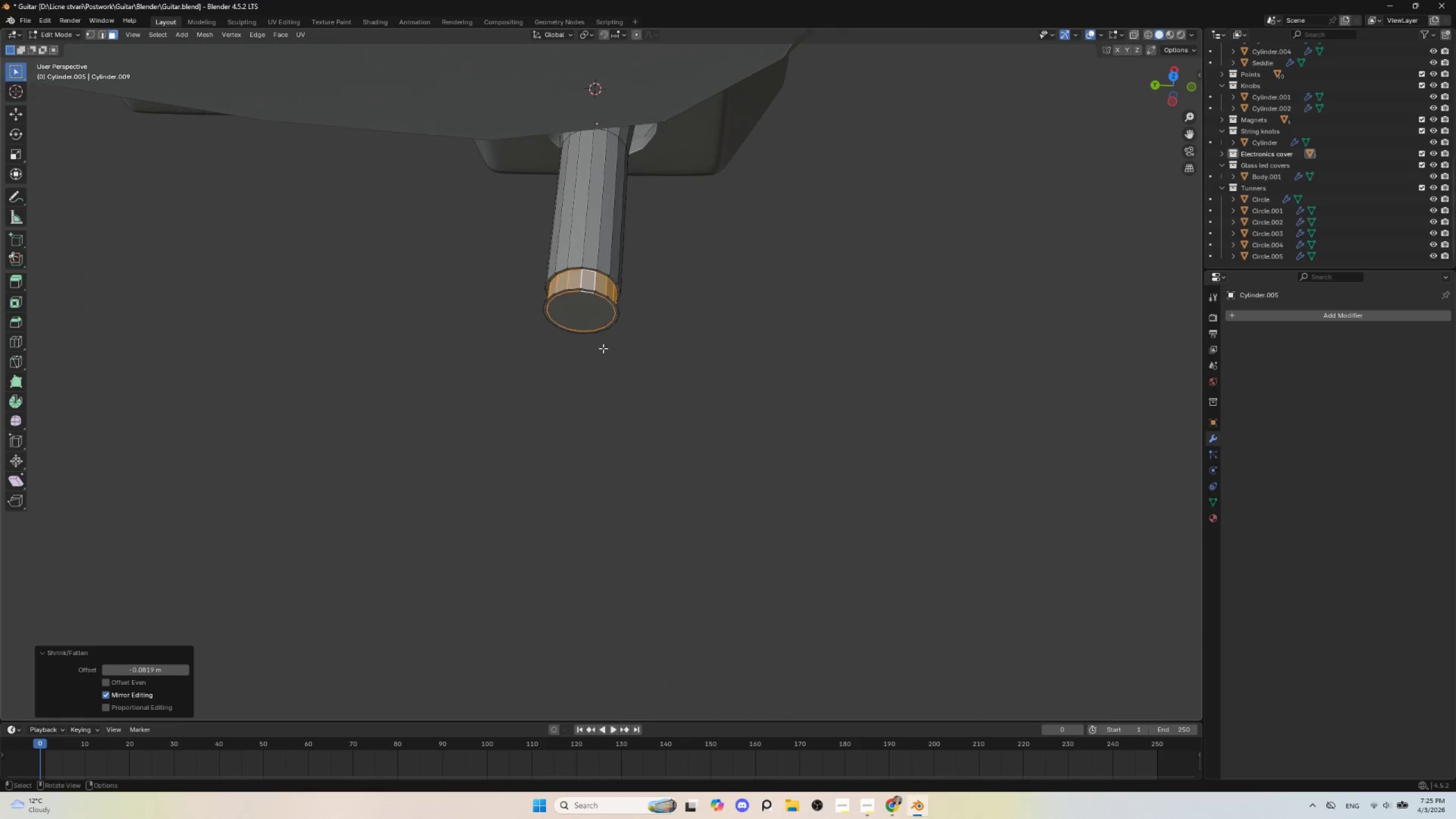 
scroll: coordinate [603, 347], scroll_direction: up, amount: 7.0
 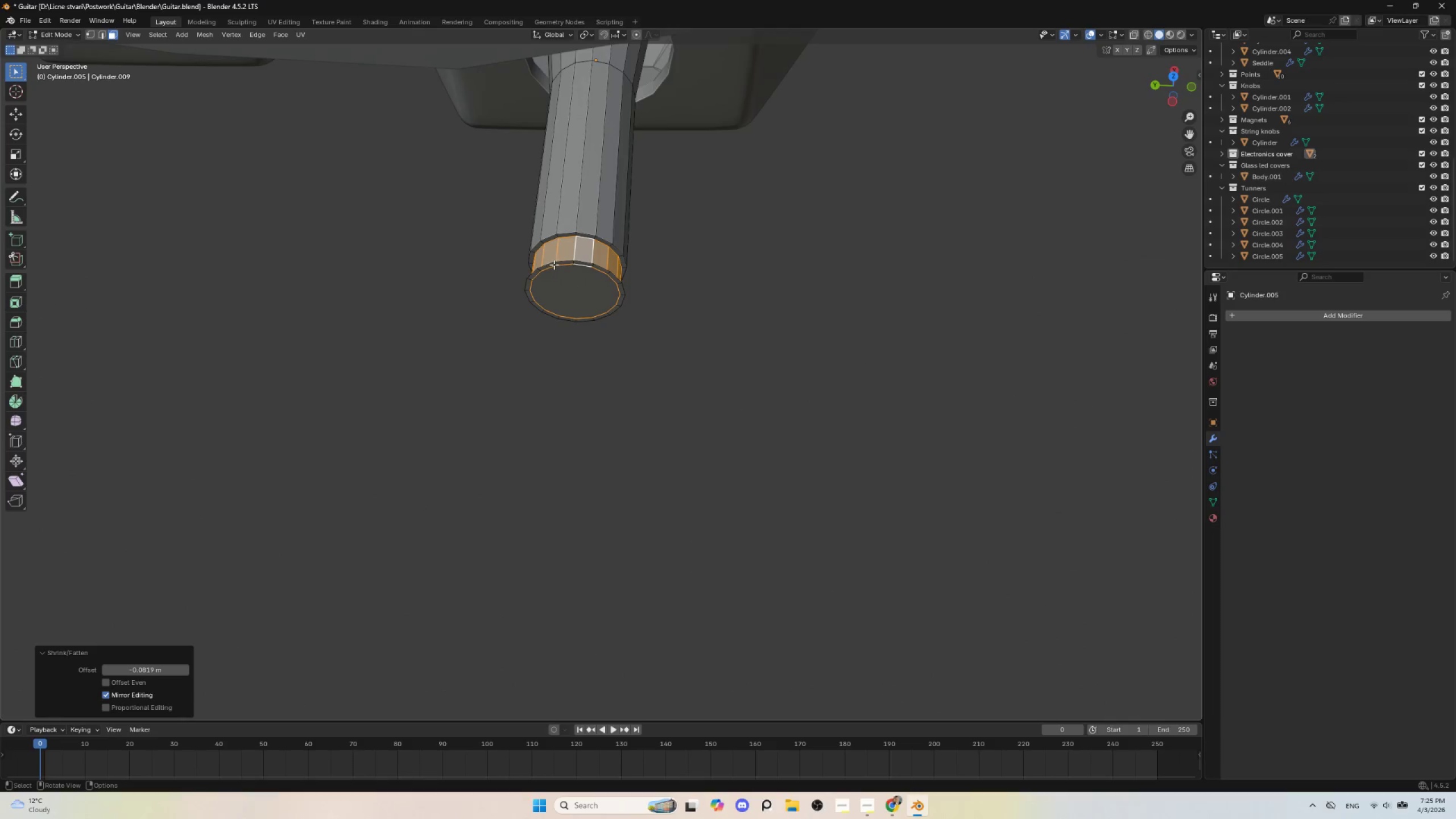 
hold_key(key=AltLeft, duration=0.67)
left_click([555, 261])
 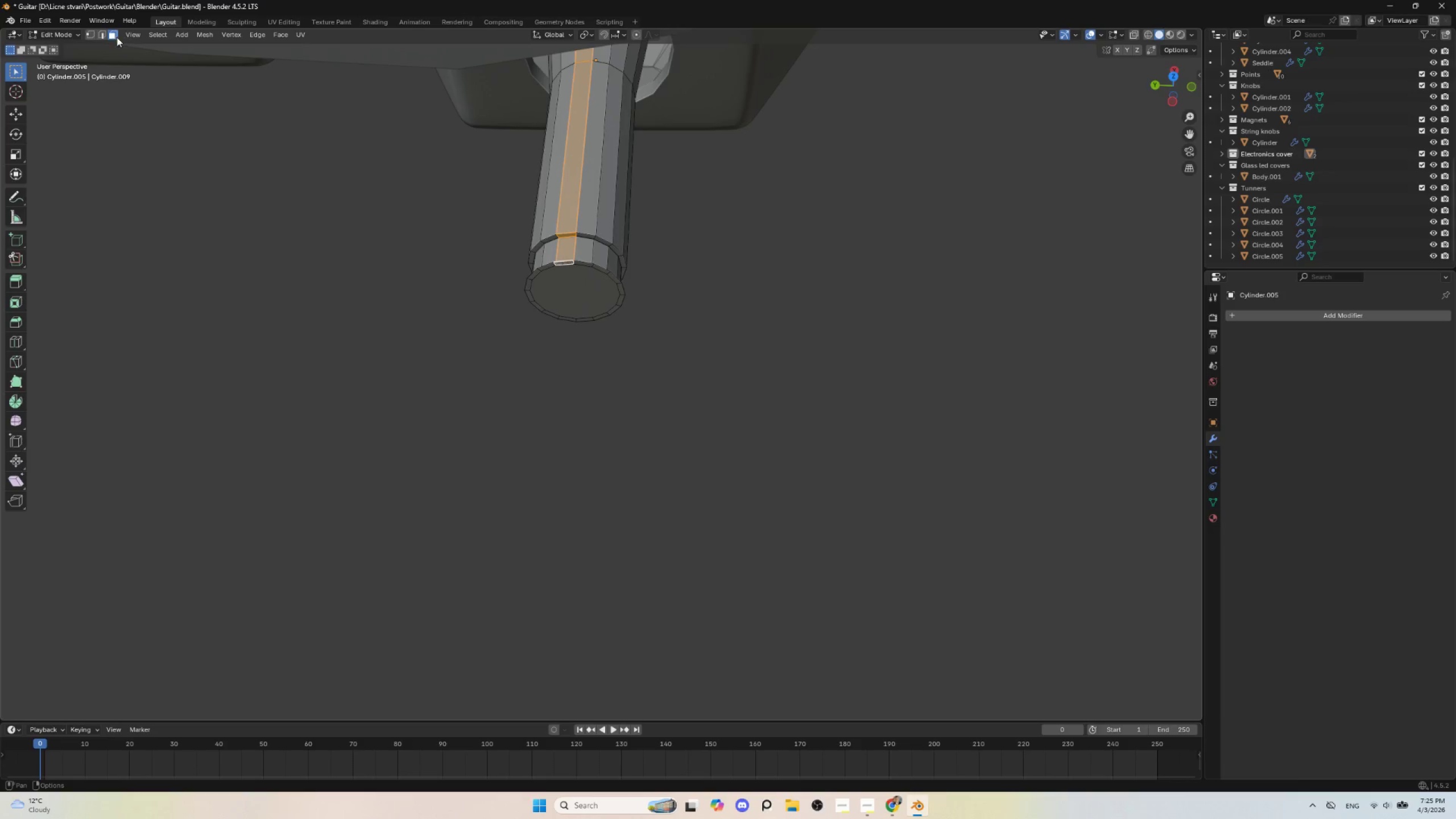 
left_click([104, 32])
 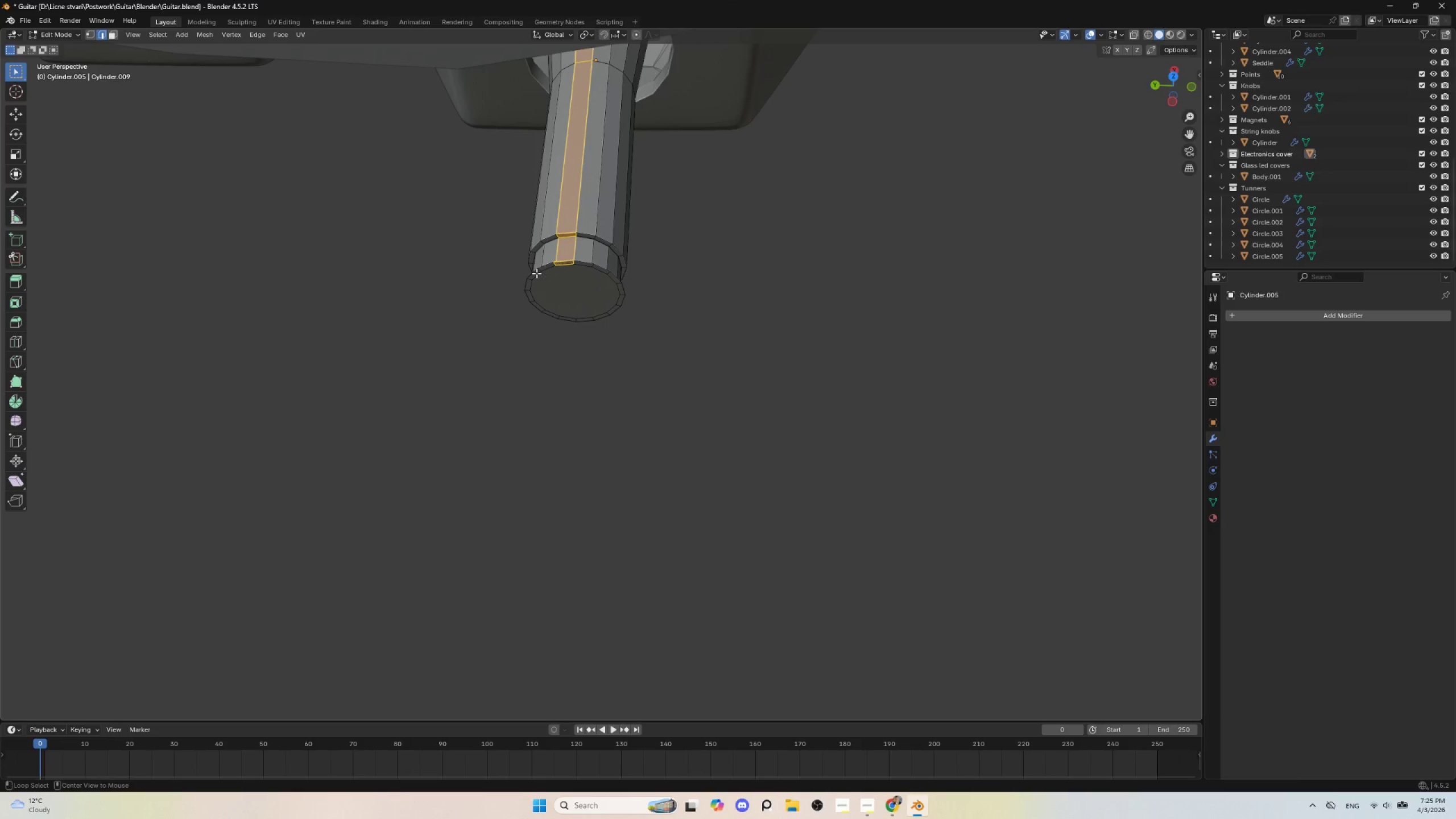 
hold_key(key=AltLeft, duration=1.47)
left_click([551, 259])
 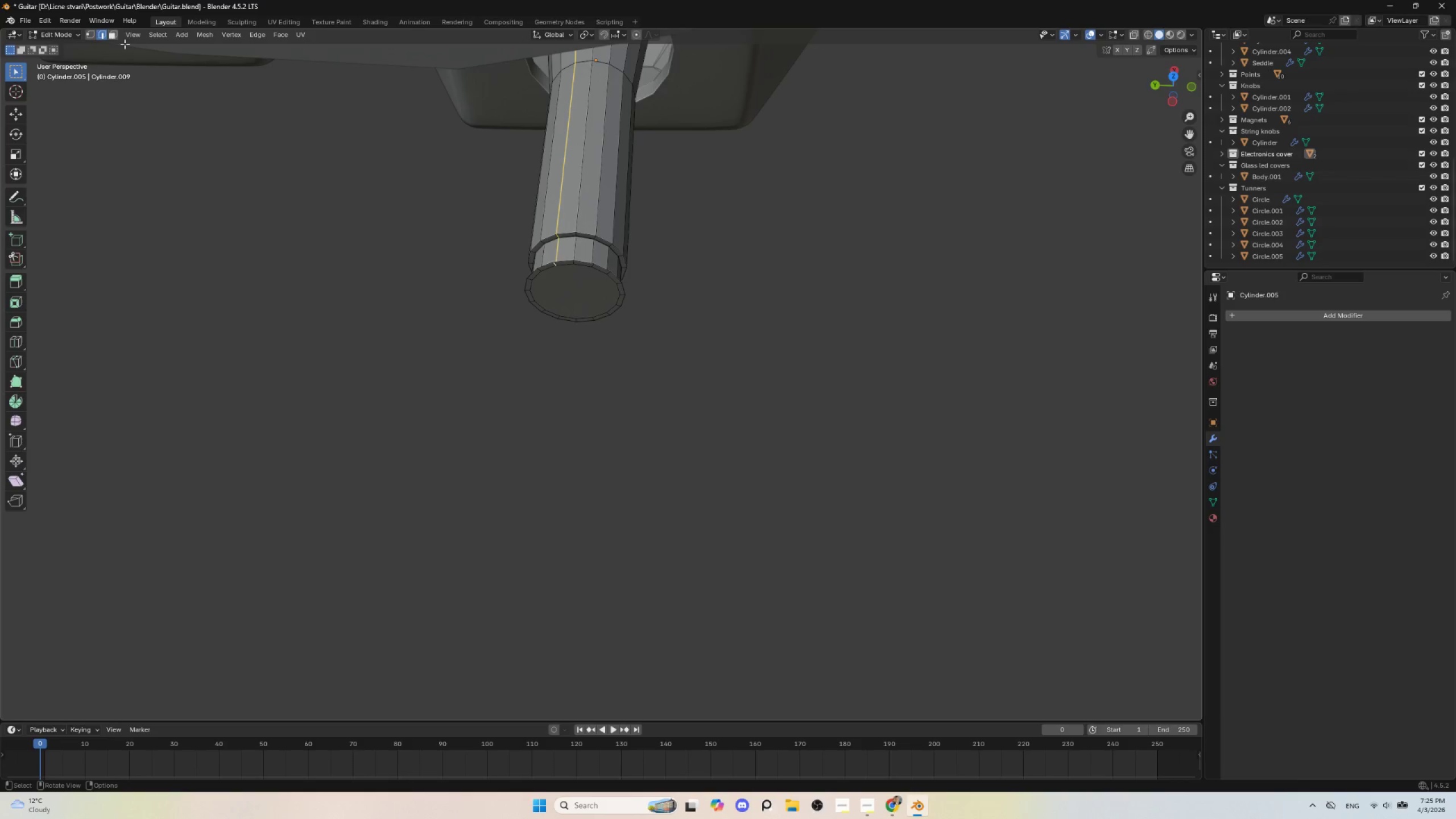 
left_click([114, 35])
 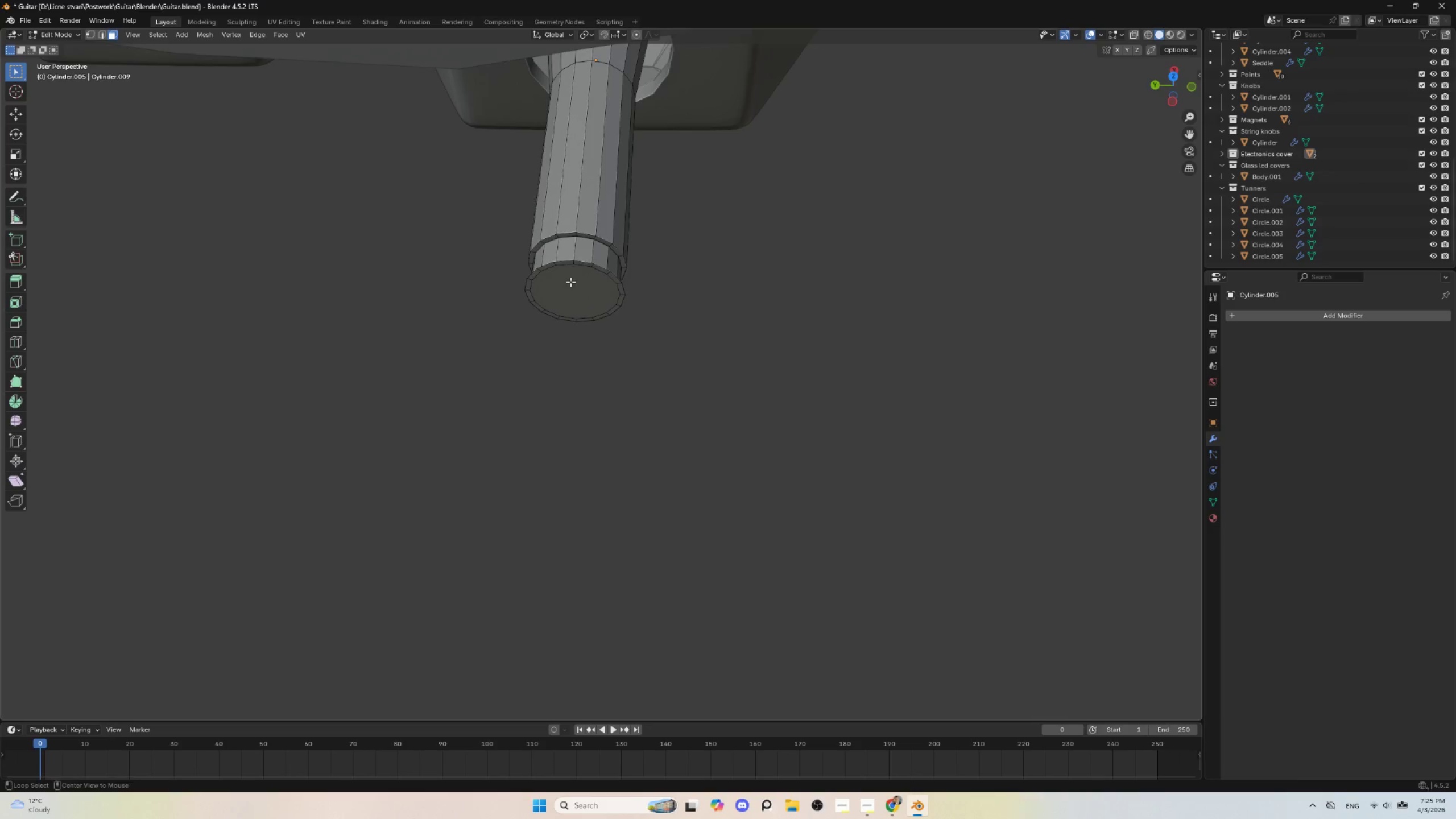 
hold_key(key=AltLeft, duration=1.5)
left_click([565, 264])
 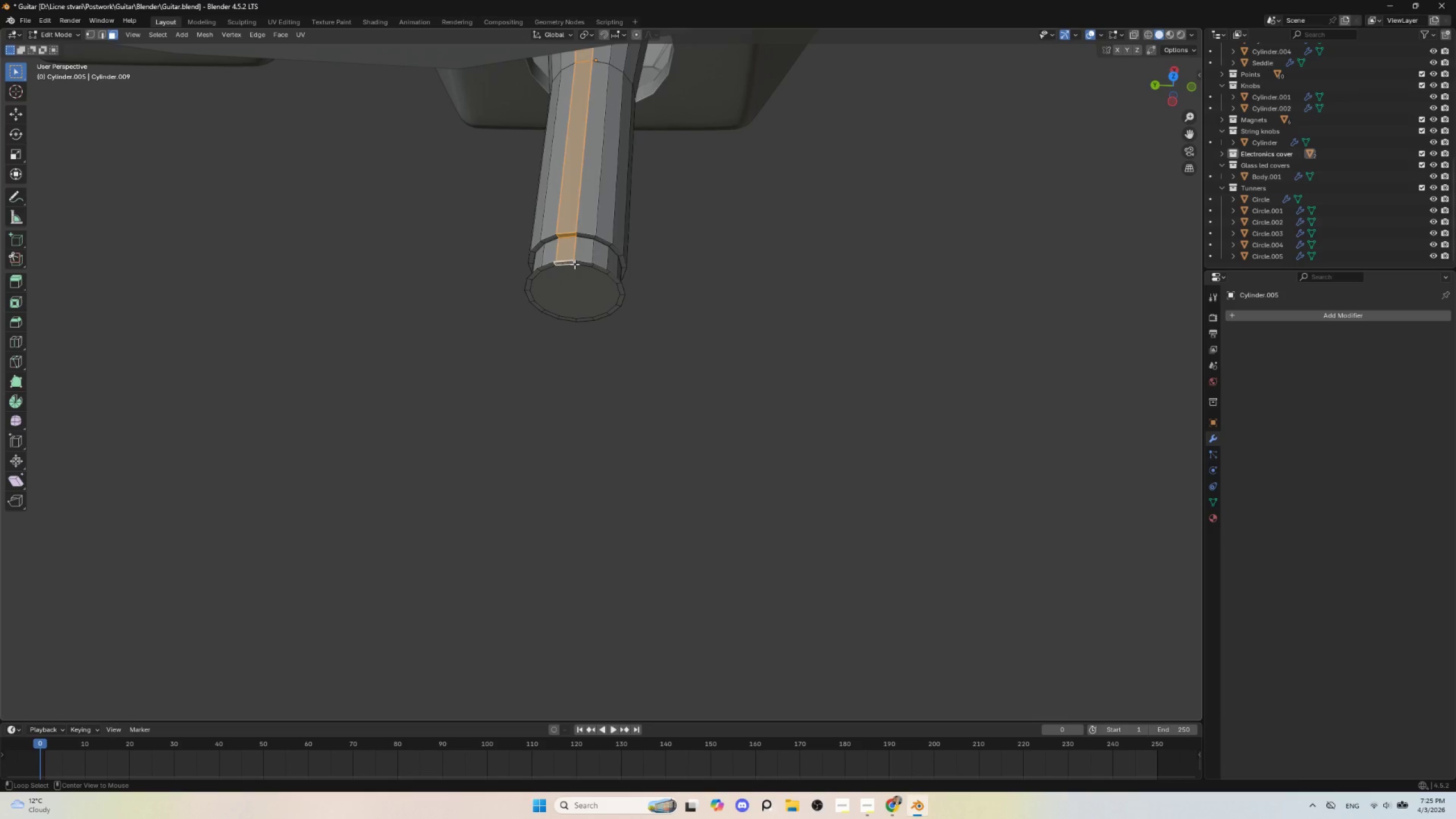 
left_click([574, 264])
 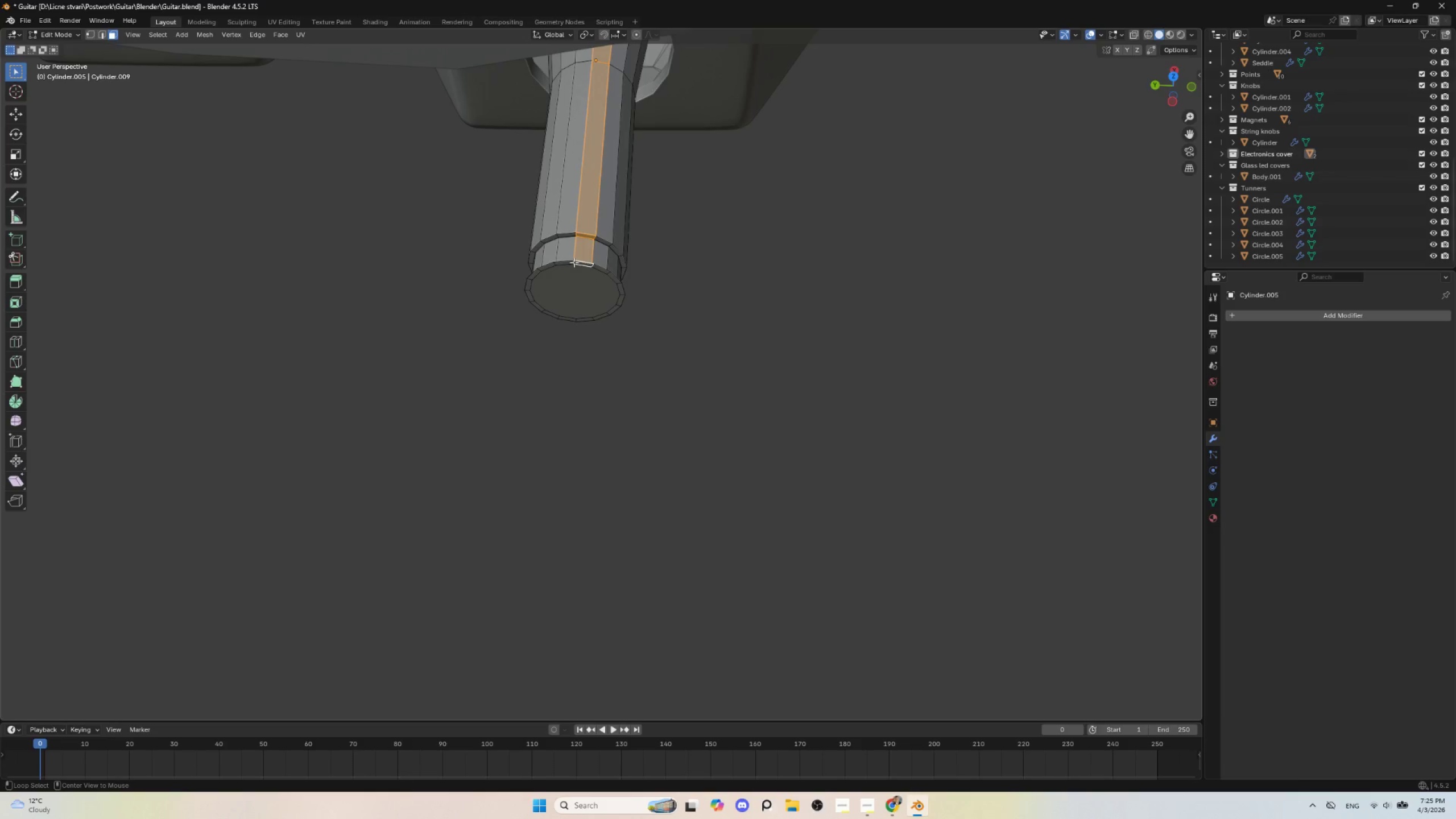 
hold_key(key=AltLeft, duration=0.97)
left_click([574, 262])
 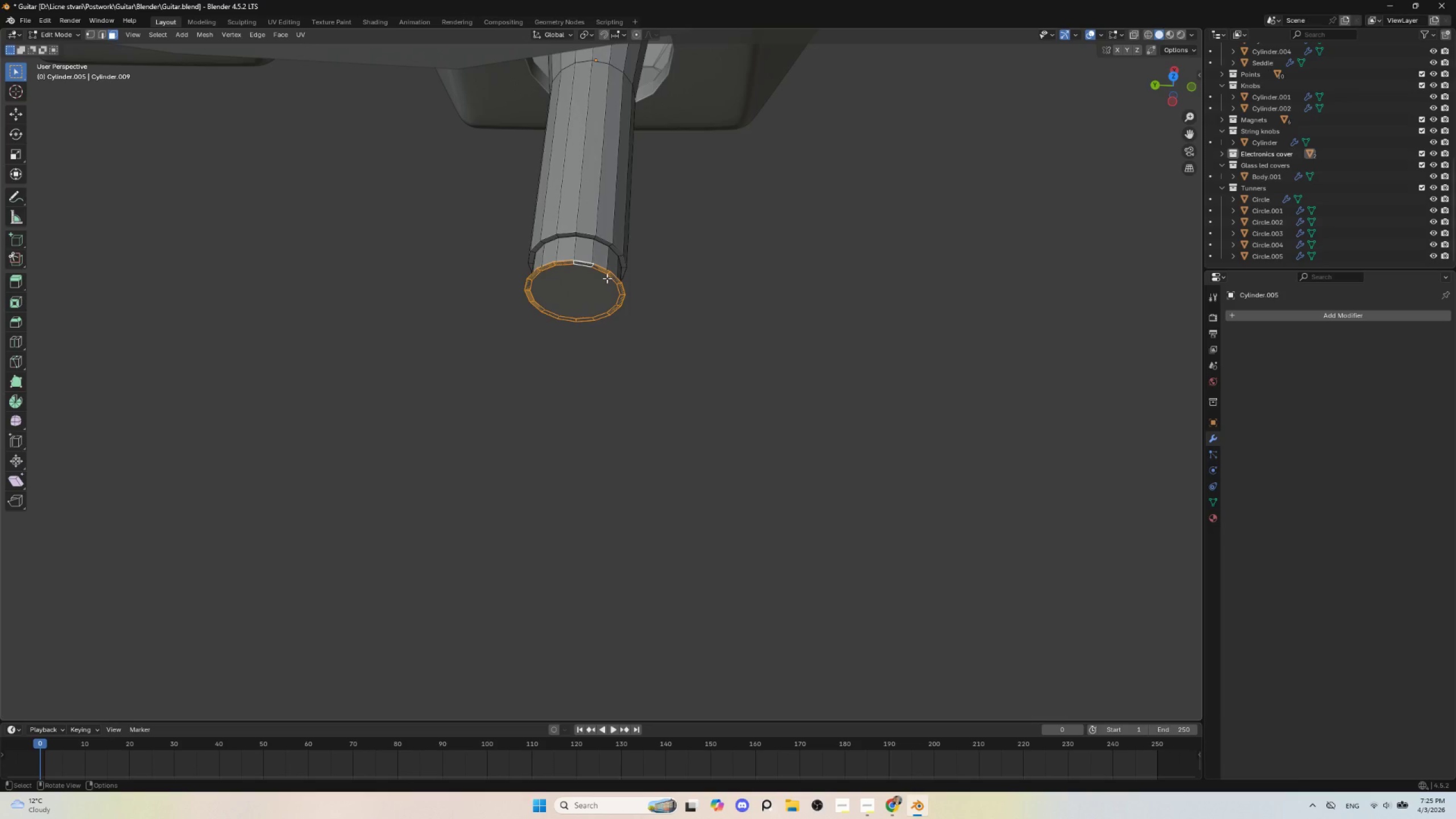 
key(Delete)
 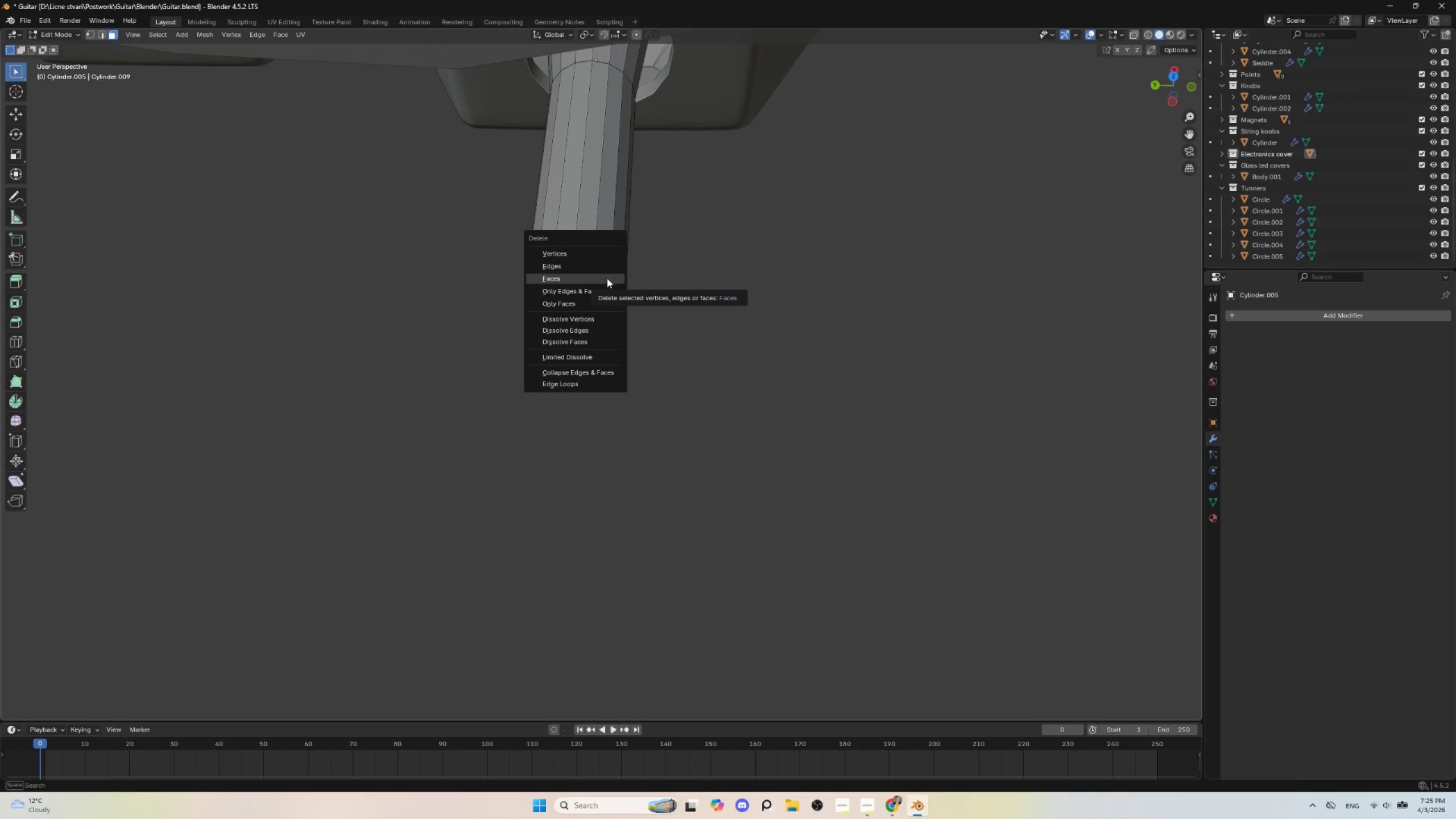 
left_click([607, 278])
 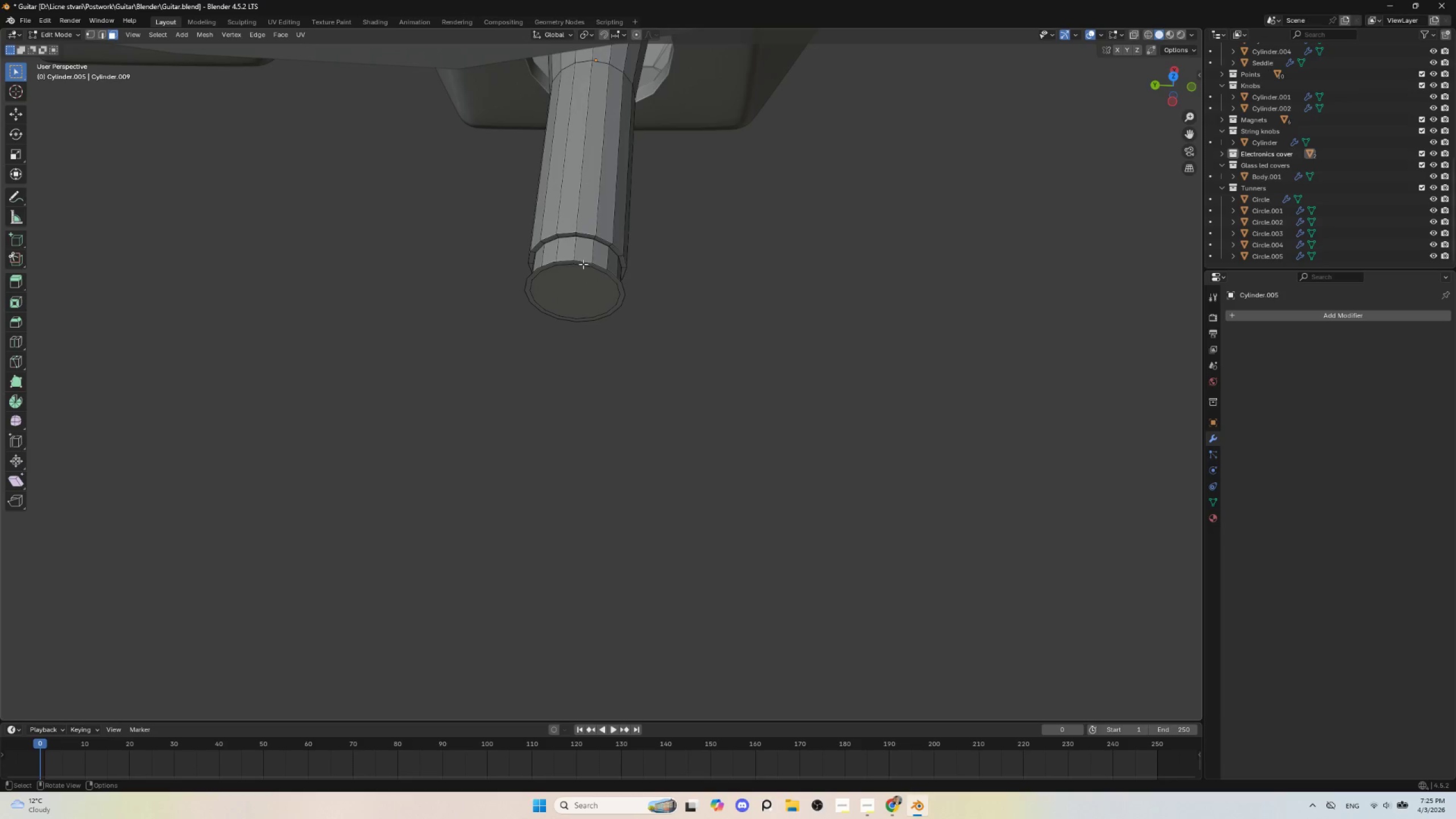 
hold_key(key=AltLeft, duration=0.66)
left_click([576, 262])
 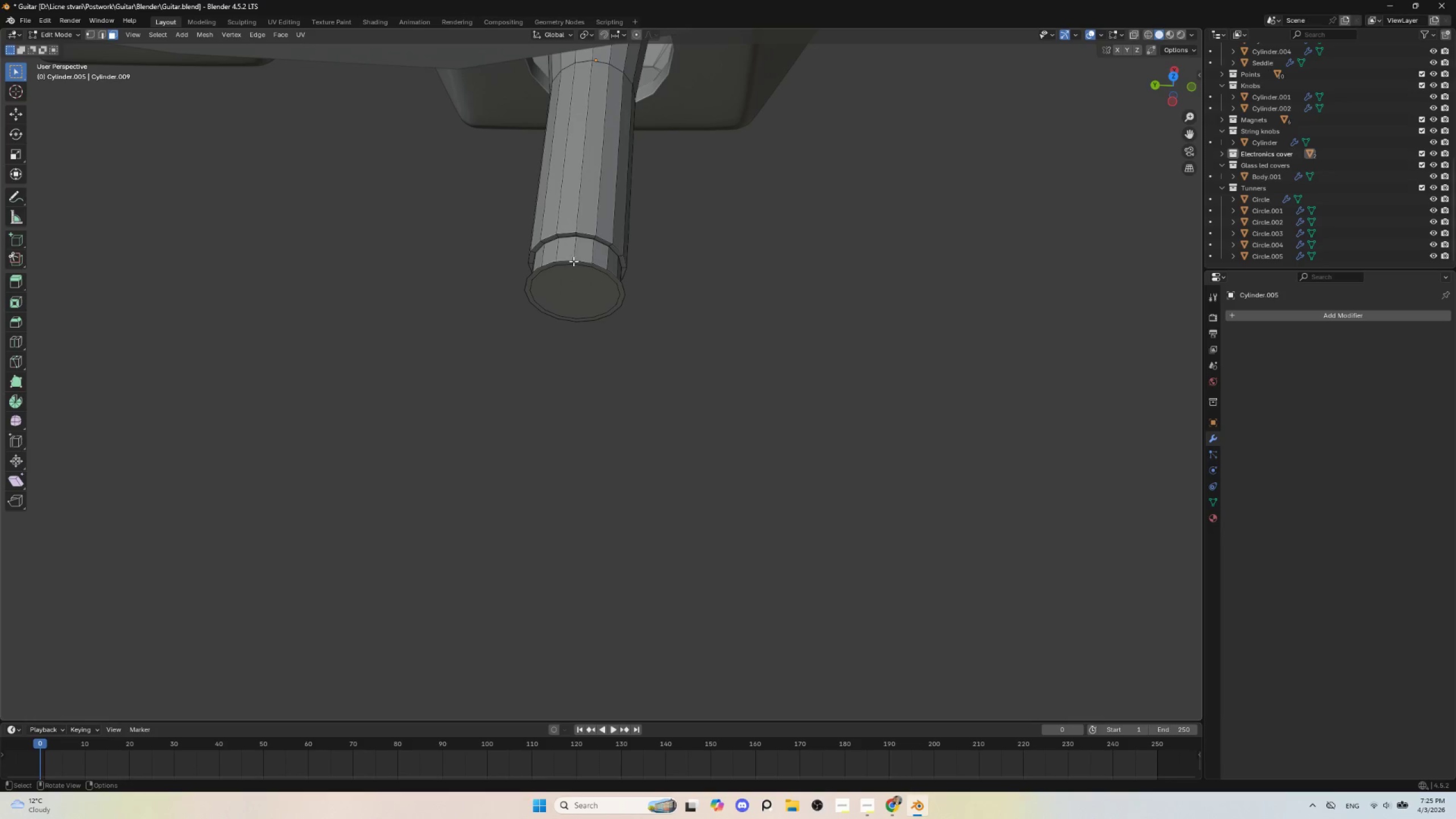 
hold_key(key=AltLeft, duration=0.94)
left_click([568, 259])
 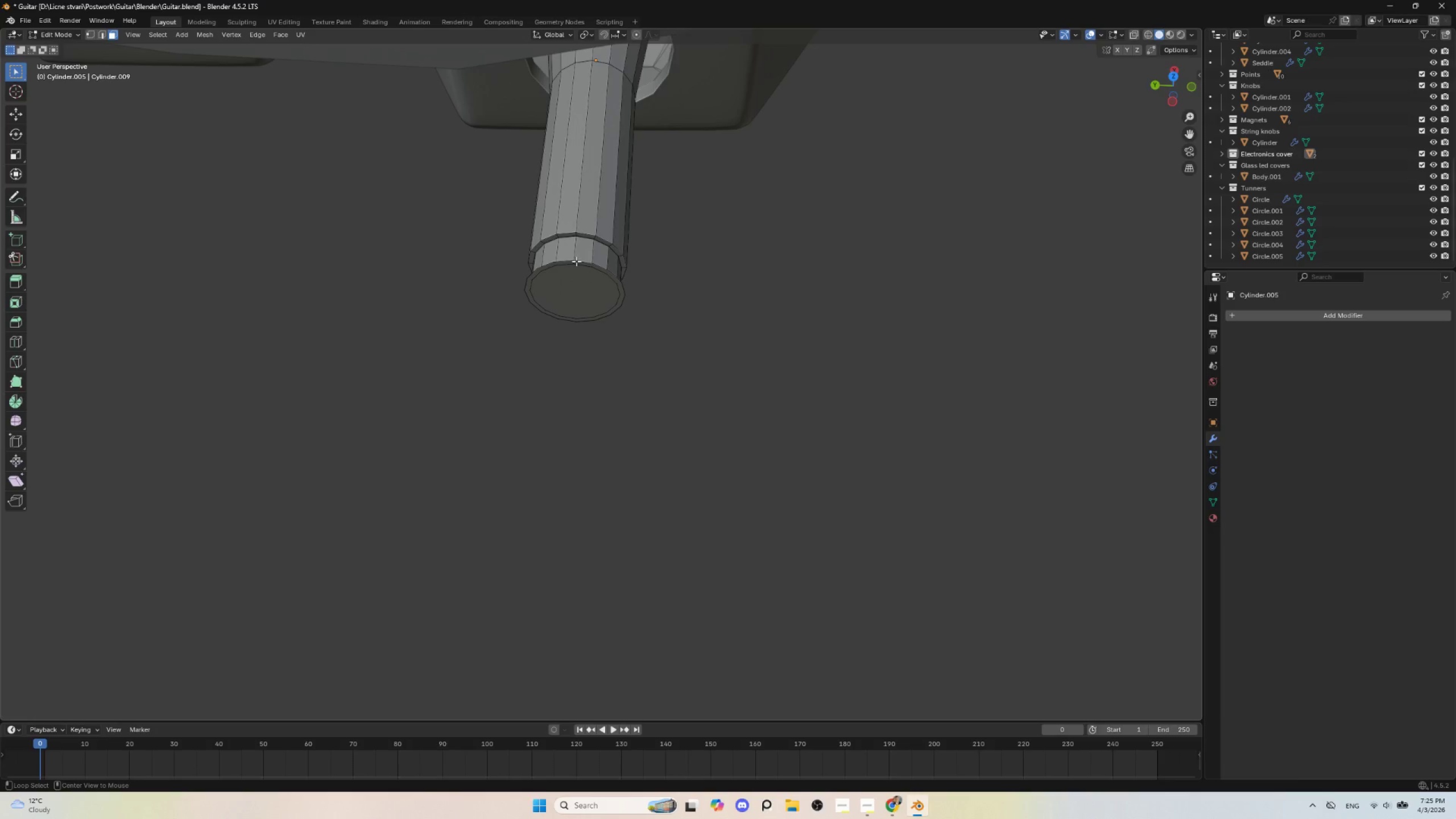 
left_click([576, 261])
 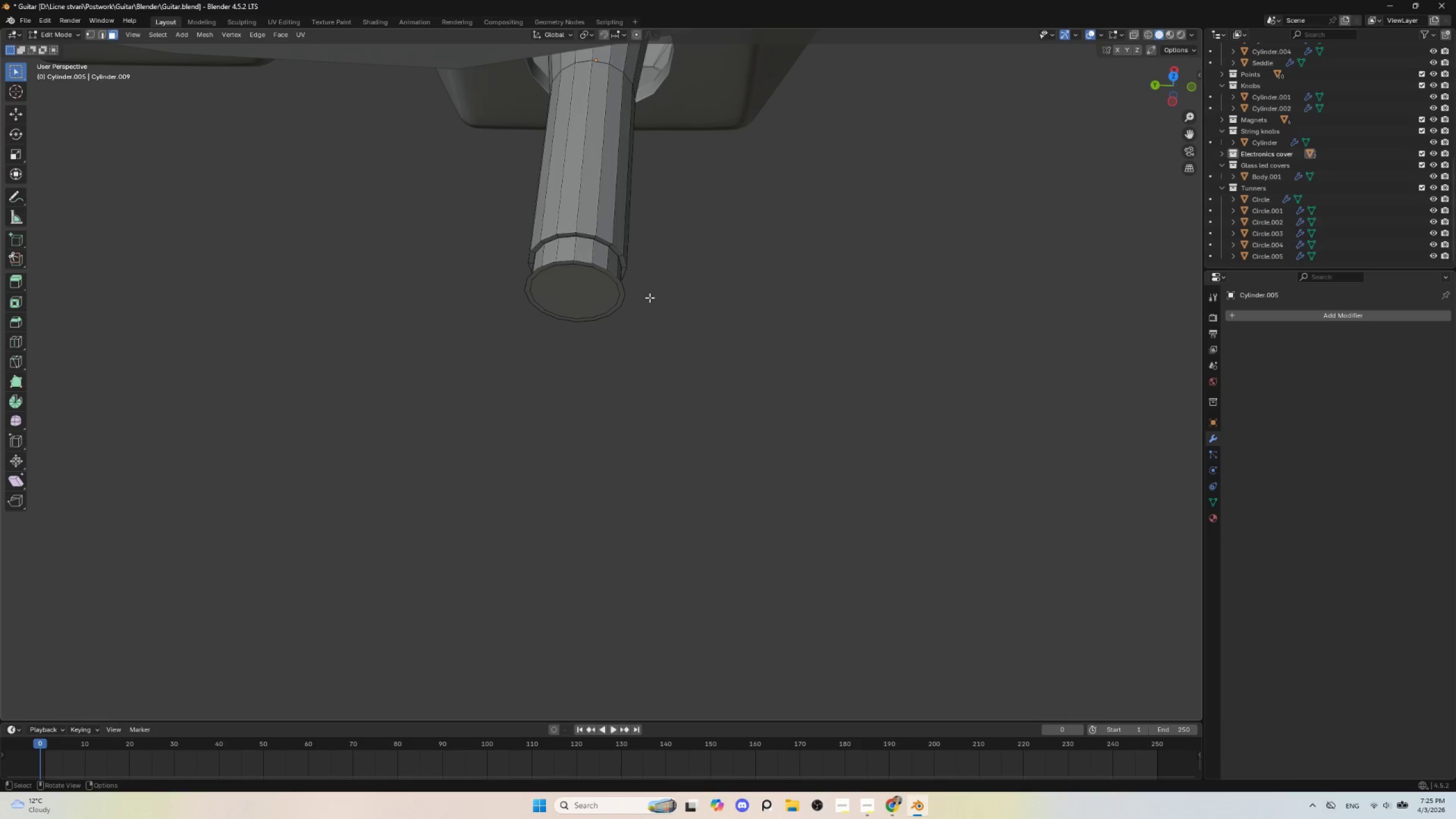 
scroll: coordinate [619, 286], scroll_direction: up, amount: 8.0
 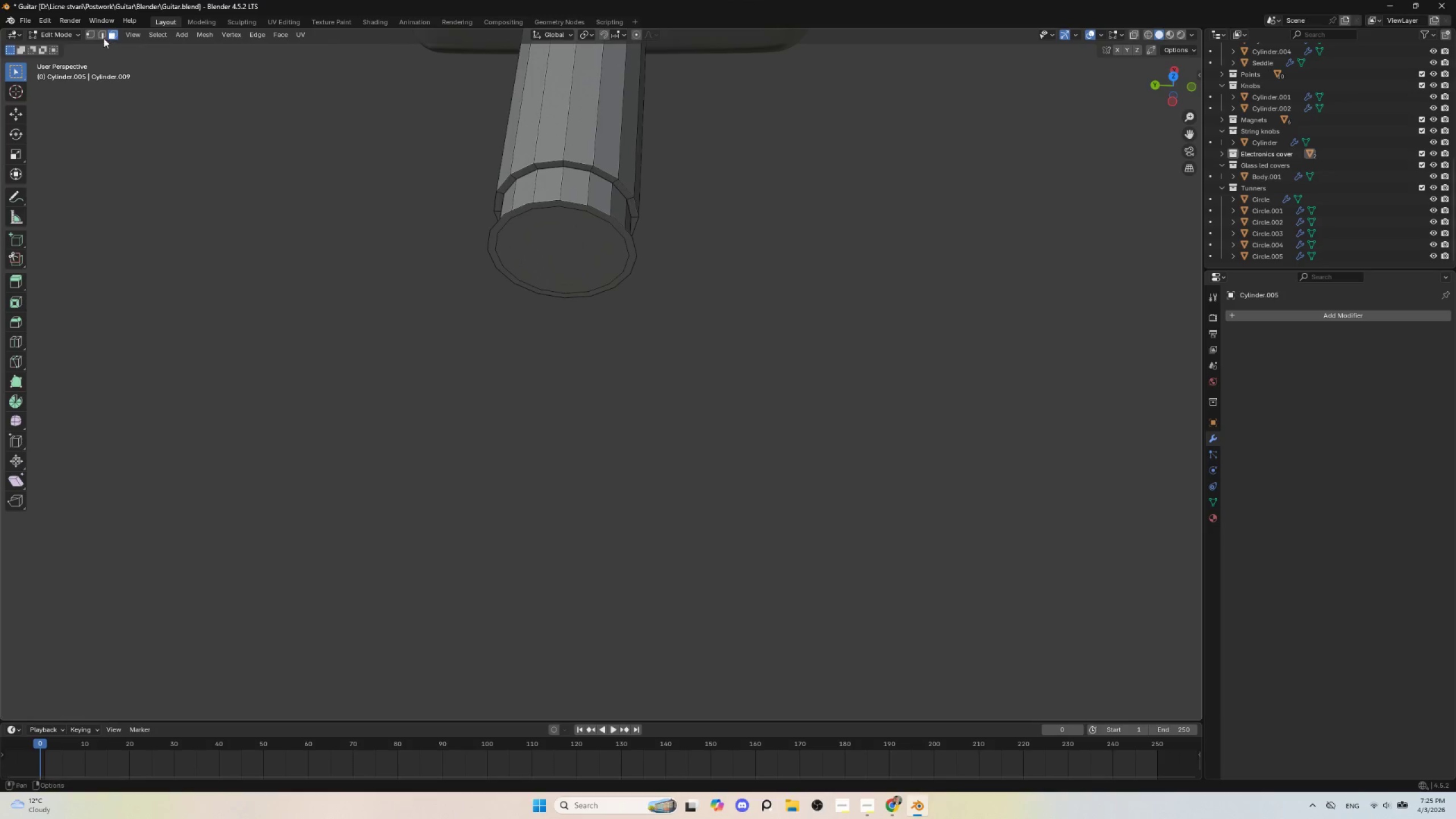 
left_click([101, 36])
 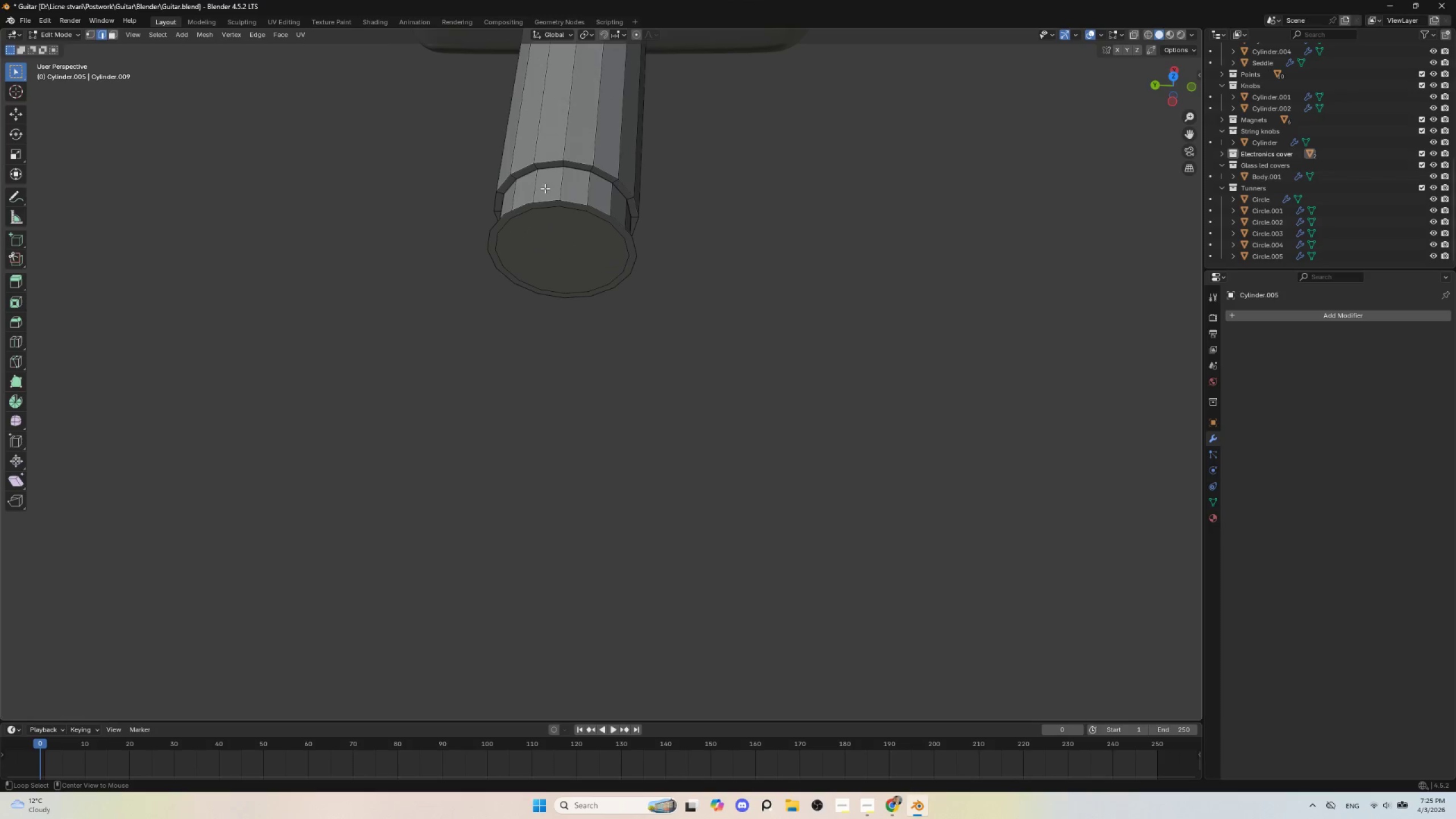 
hold_key(key=AltLeft, duration=0.98)
left_click([548, 202])
 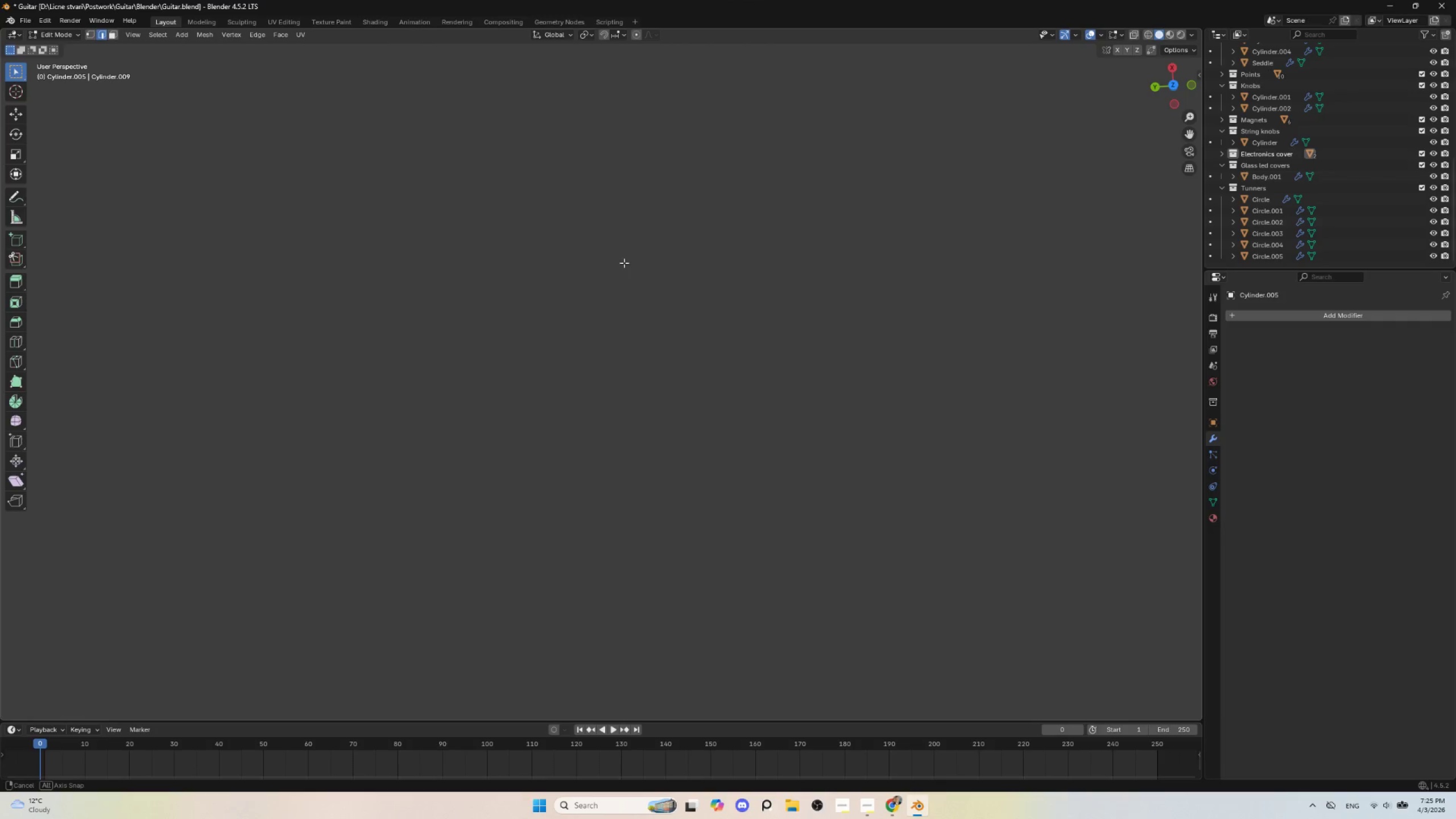 
hold_key(key=ShiftLeft, duration=0.48)
 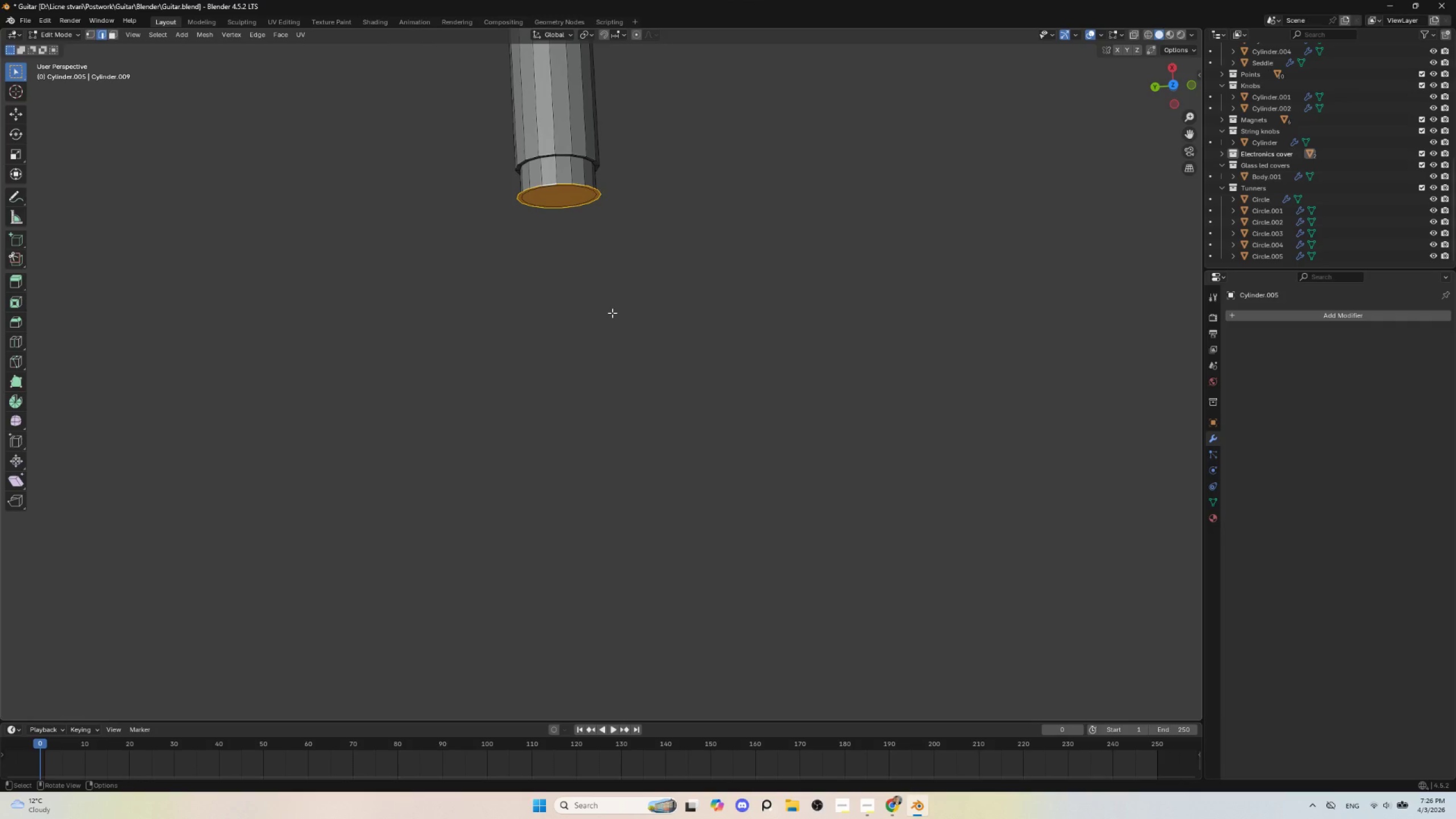 
scroll: coordinate [599, 247], scroll_direction: down, amount: 11.0
 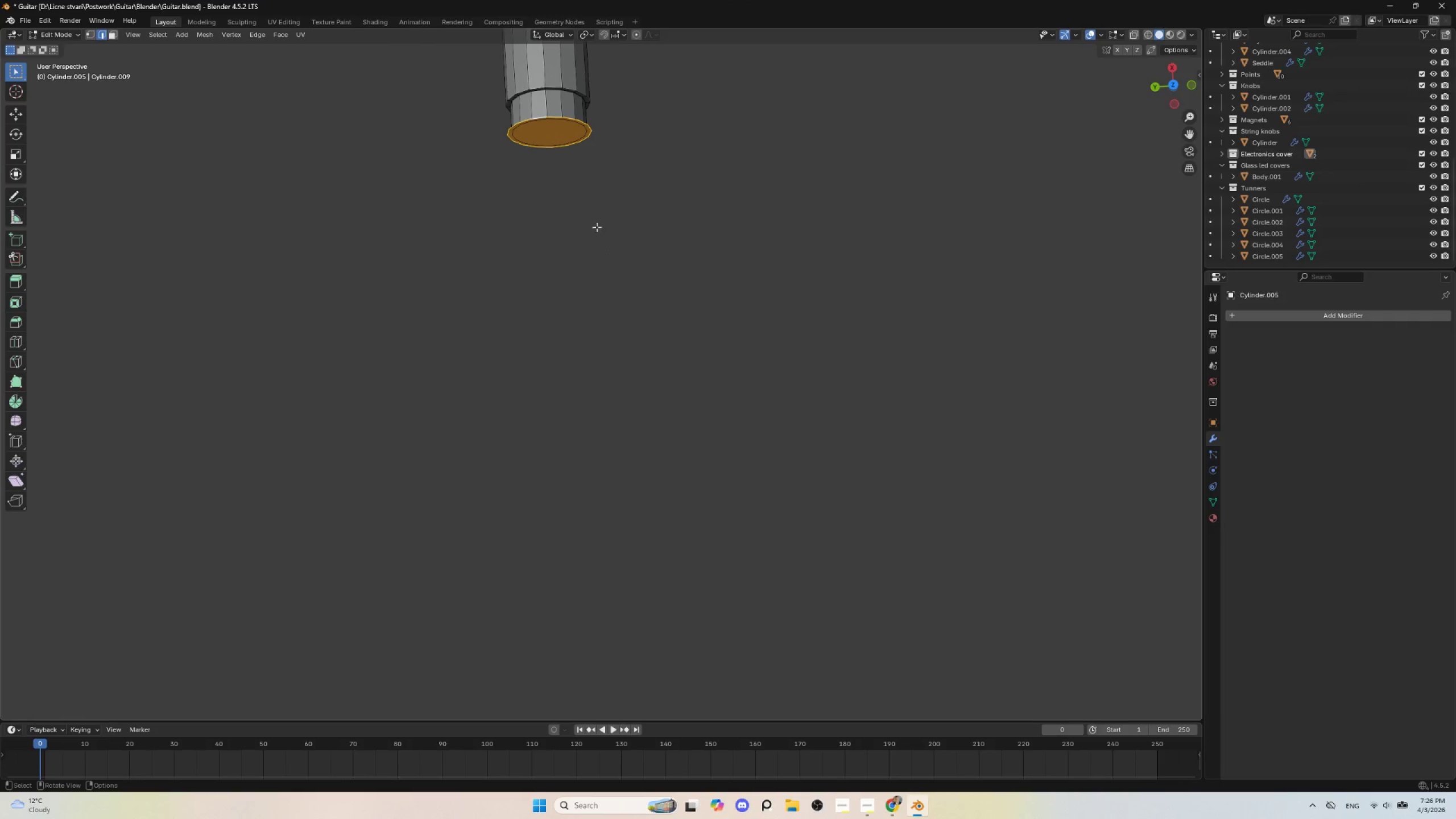 
key(Delete)
 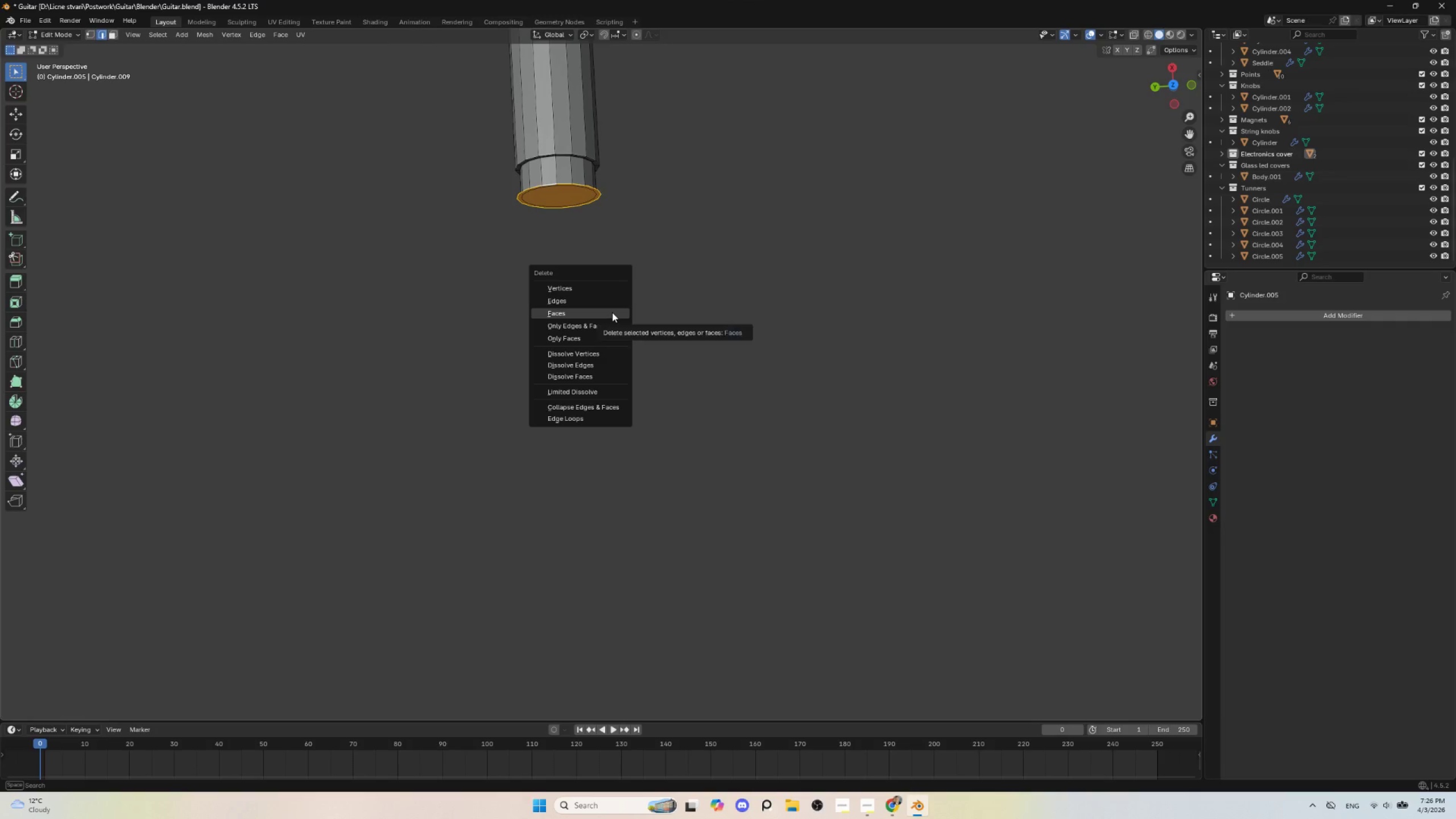 
left_click([612, 312])
 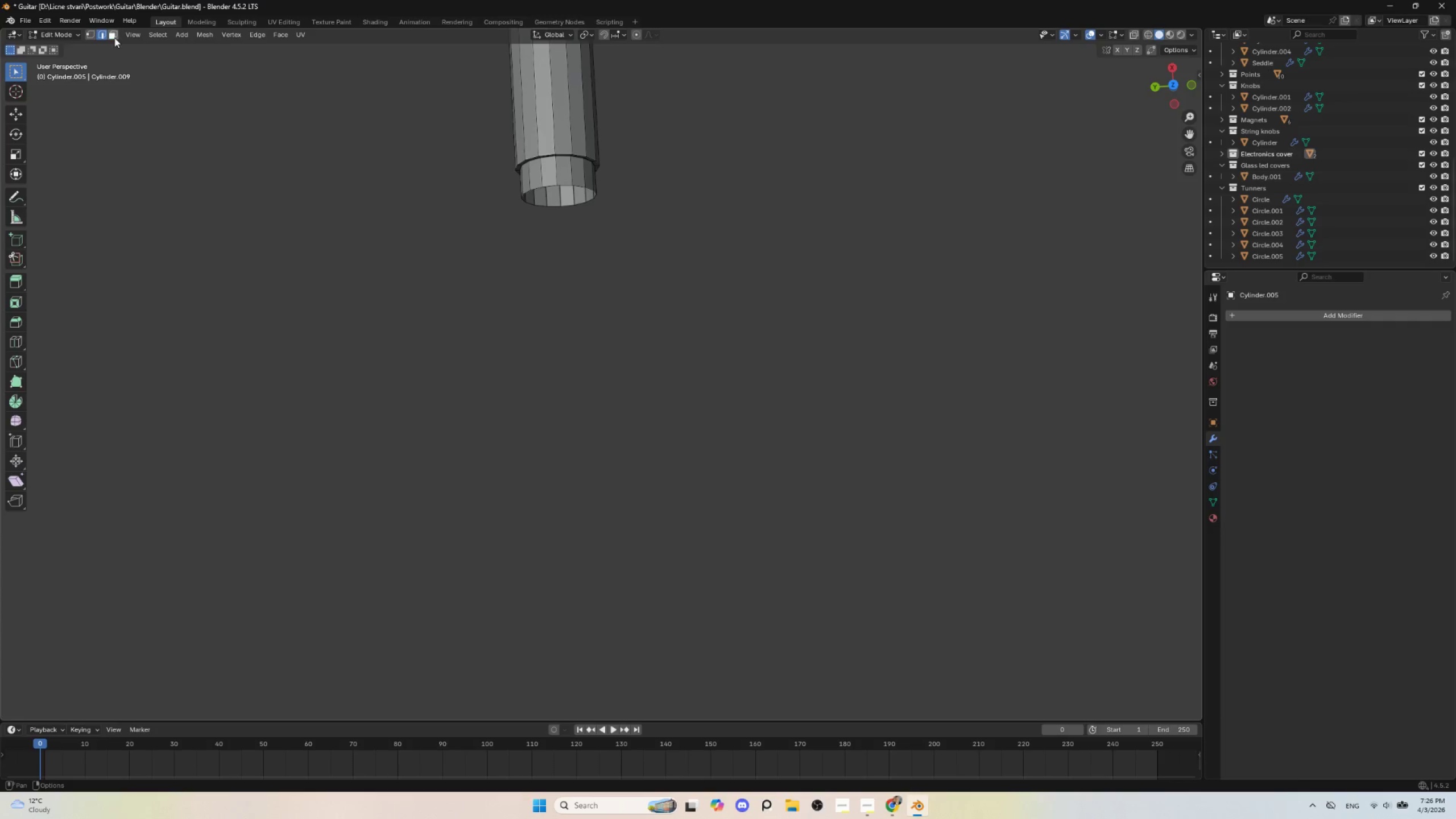 
hold_key(key=AltLeft, duration=0.88)
left_click([561, 184])
 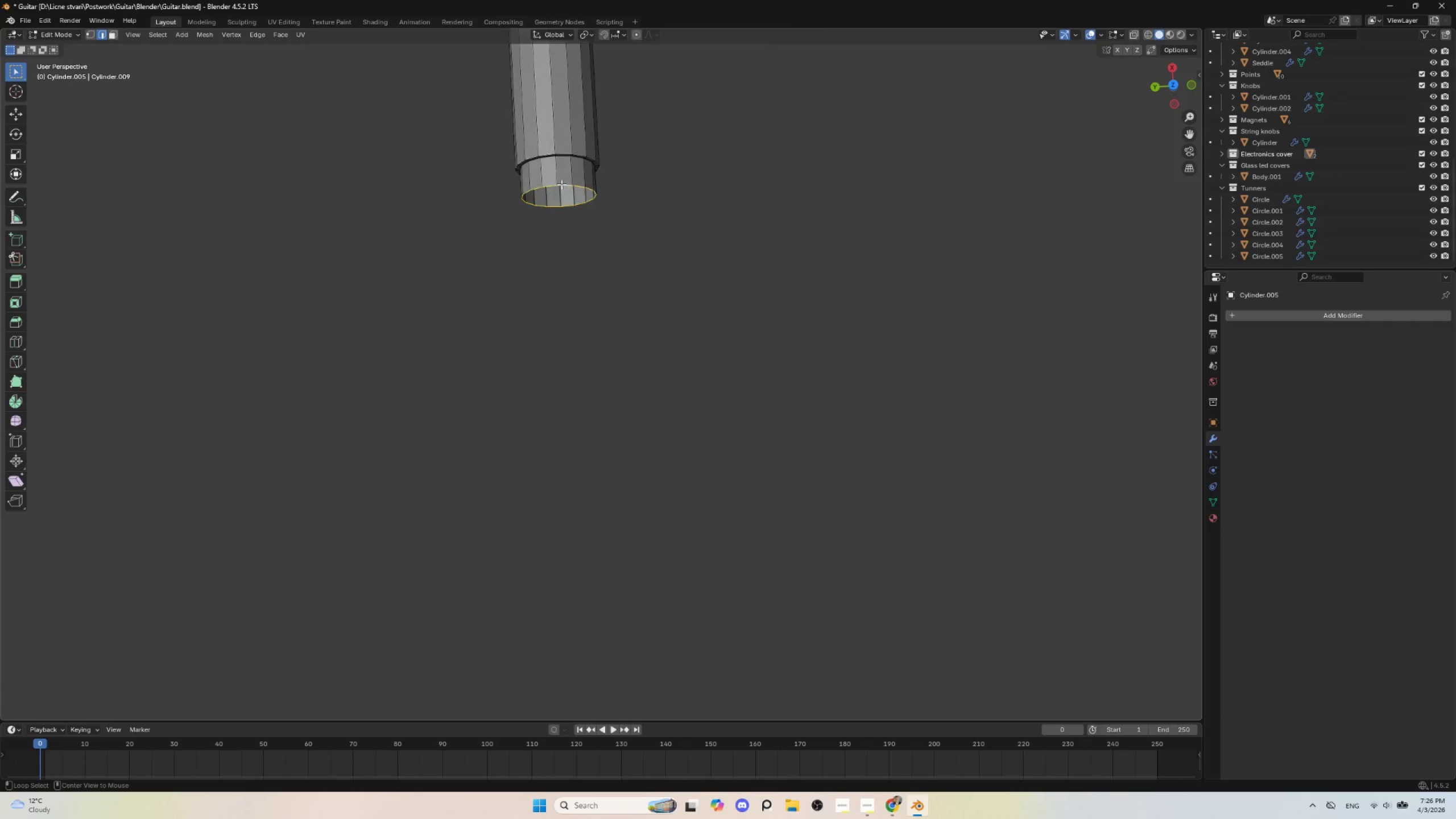 
scroll: coordinate [666, 233], scroll_direction: down, amount: 6.0
 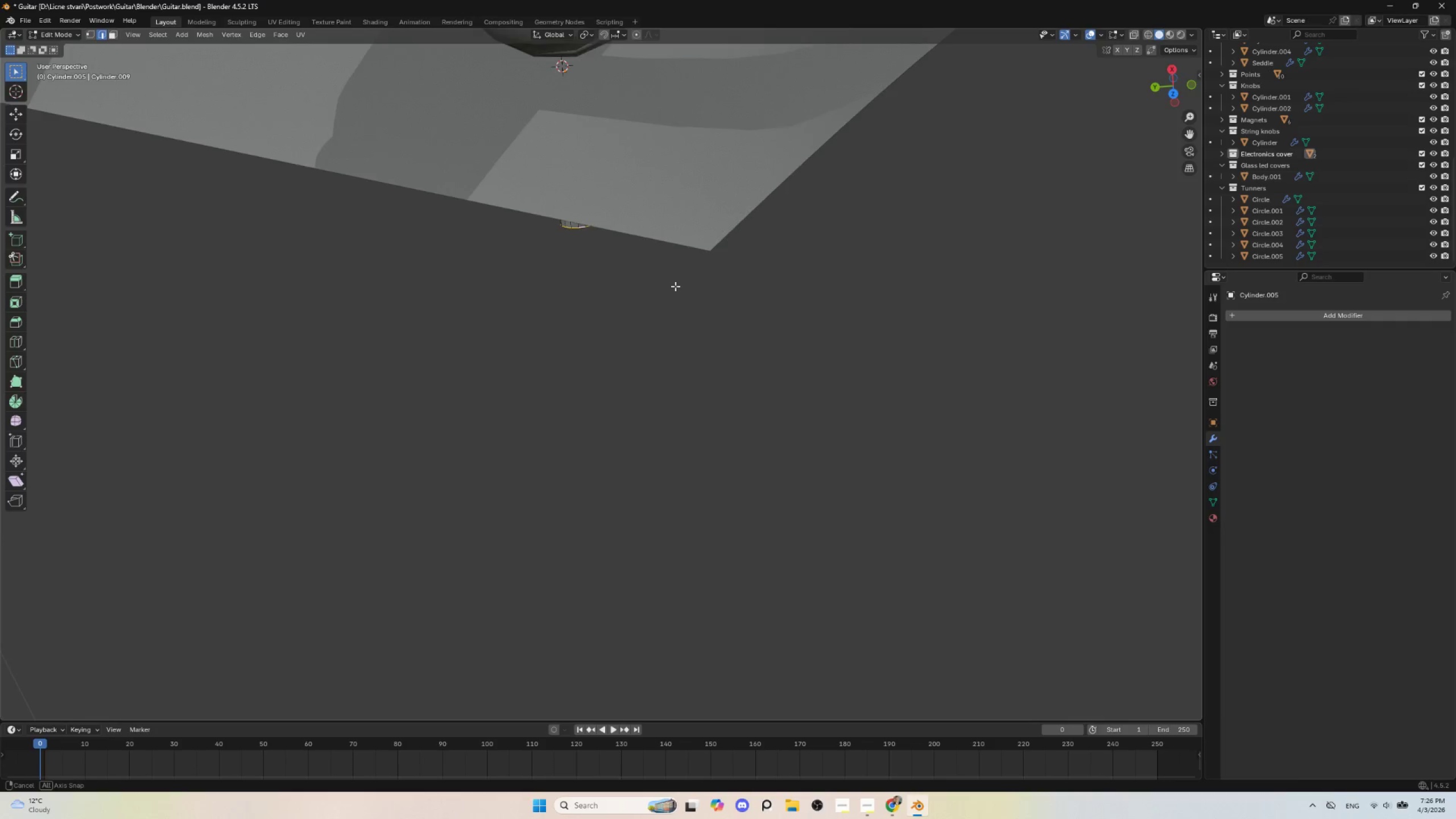 
hold_key(key=AltLeft, duration=0.47)
 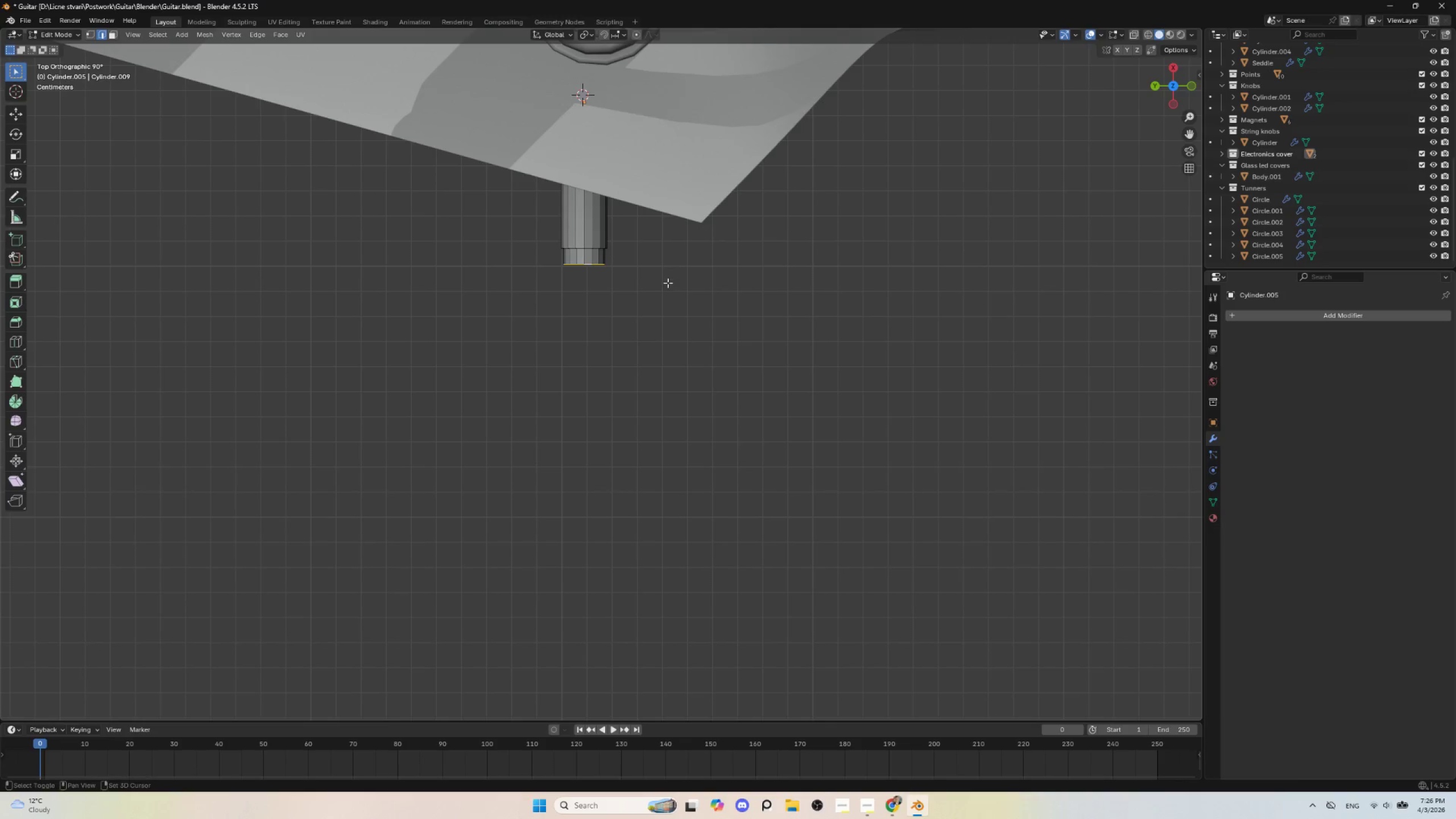 
hold_key(key=ShiftLeft, duration=0.44)
 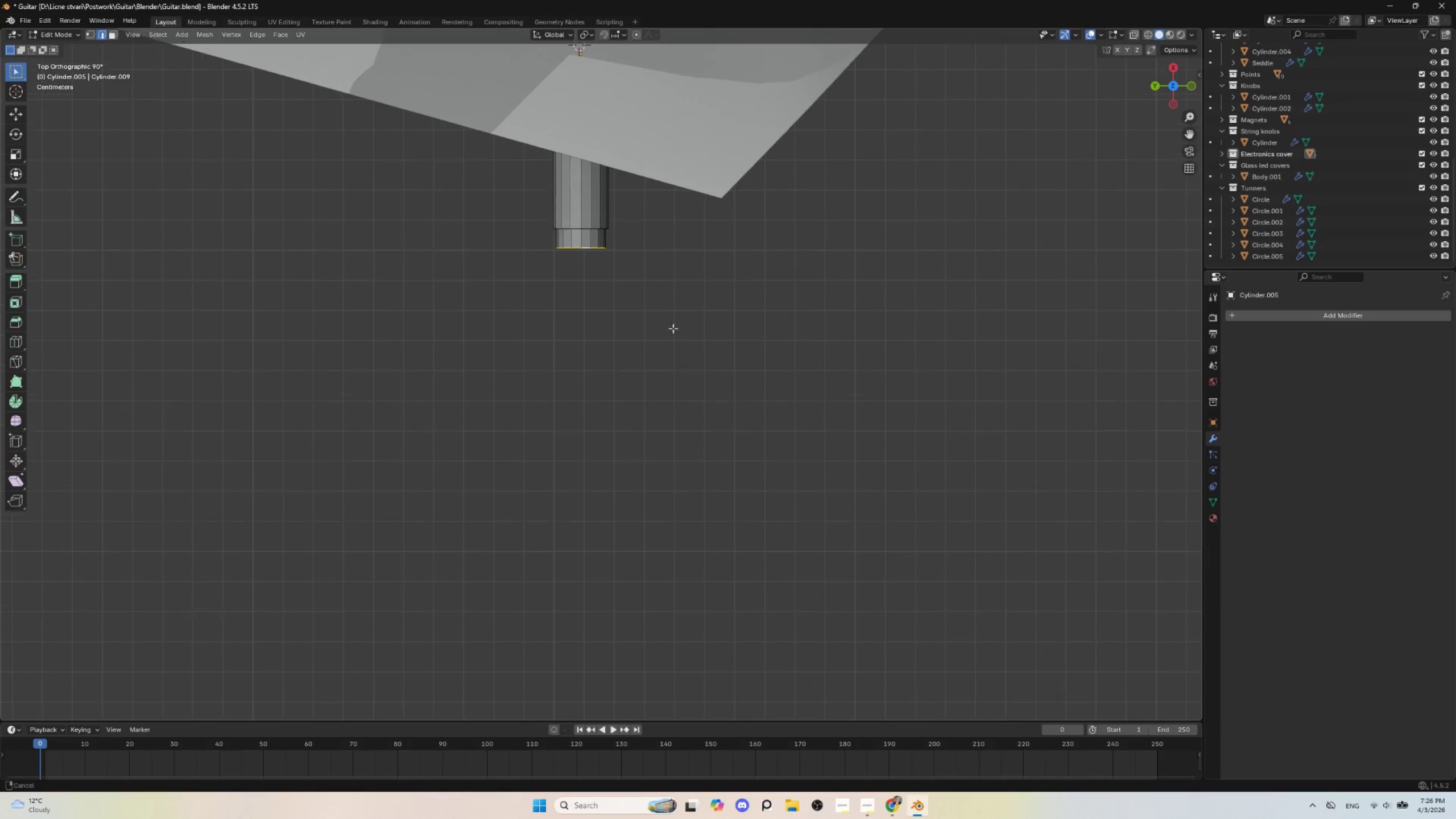 
hold_key(key=ShiftLeft, duration=0.58)
 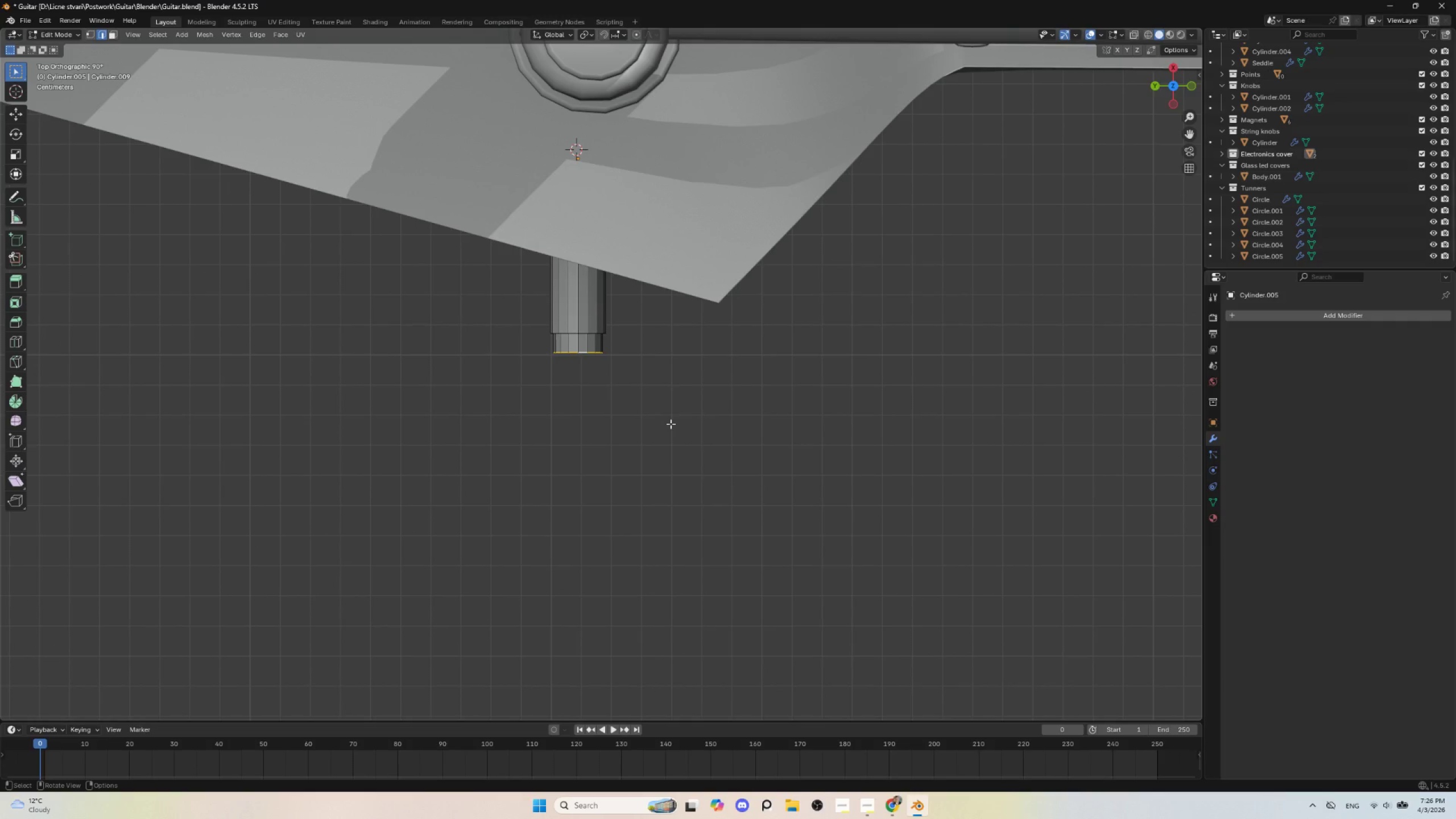 
scroll: coordinate [676, 321], scroll_direction: up, amount: 2.0
 